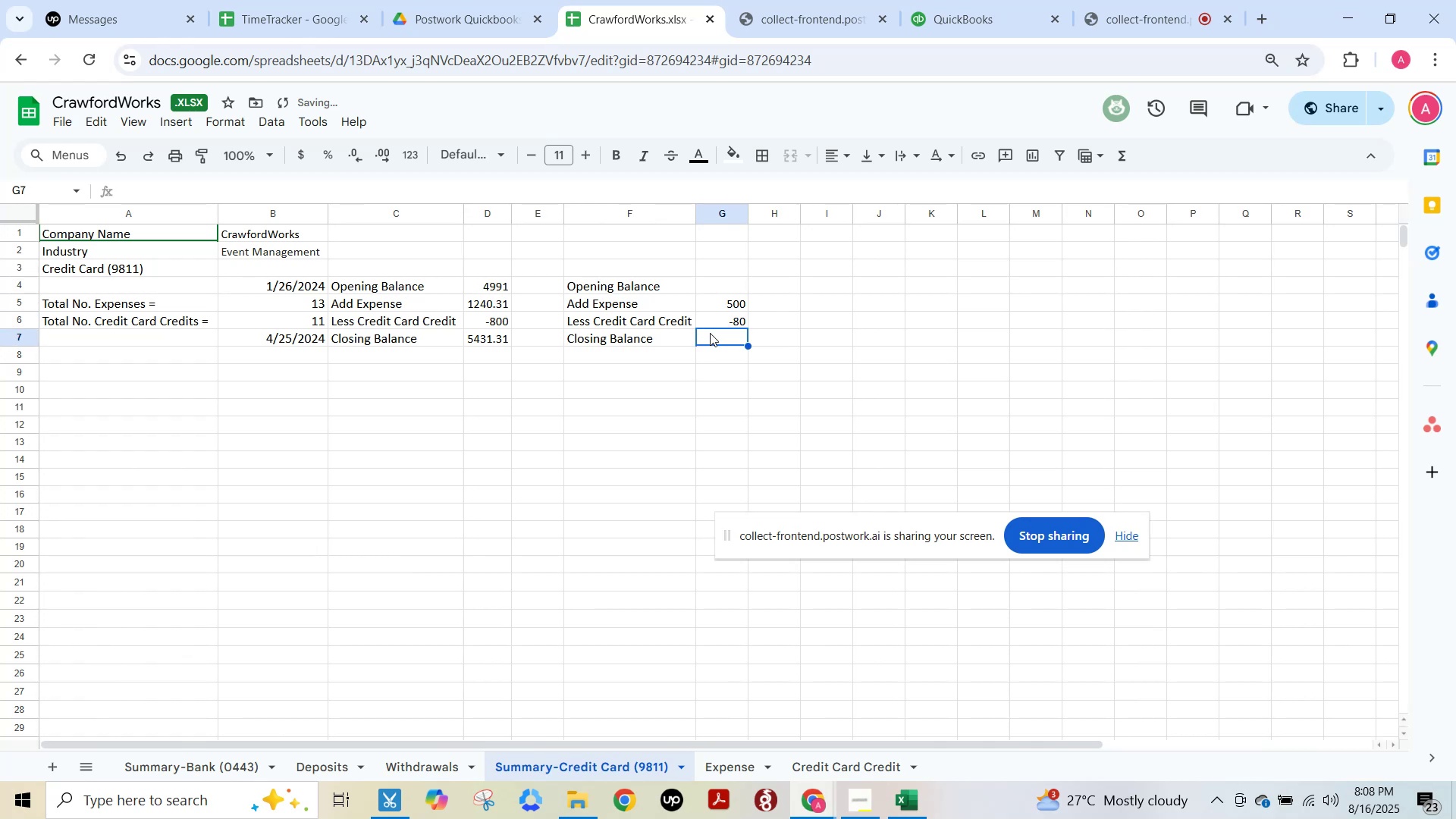 
left_click([714, 325])
 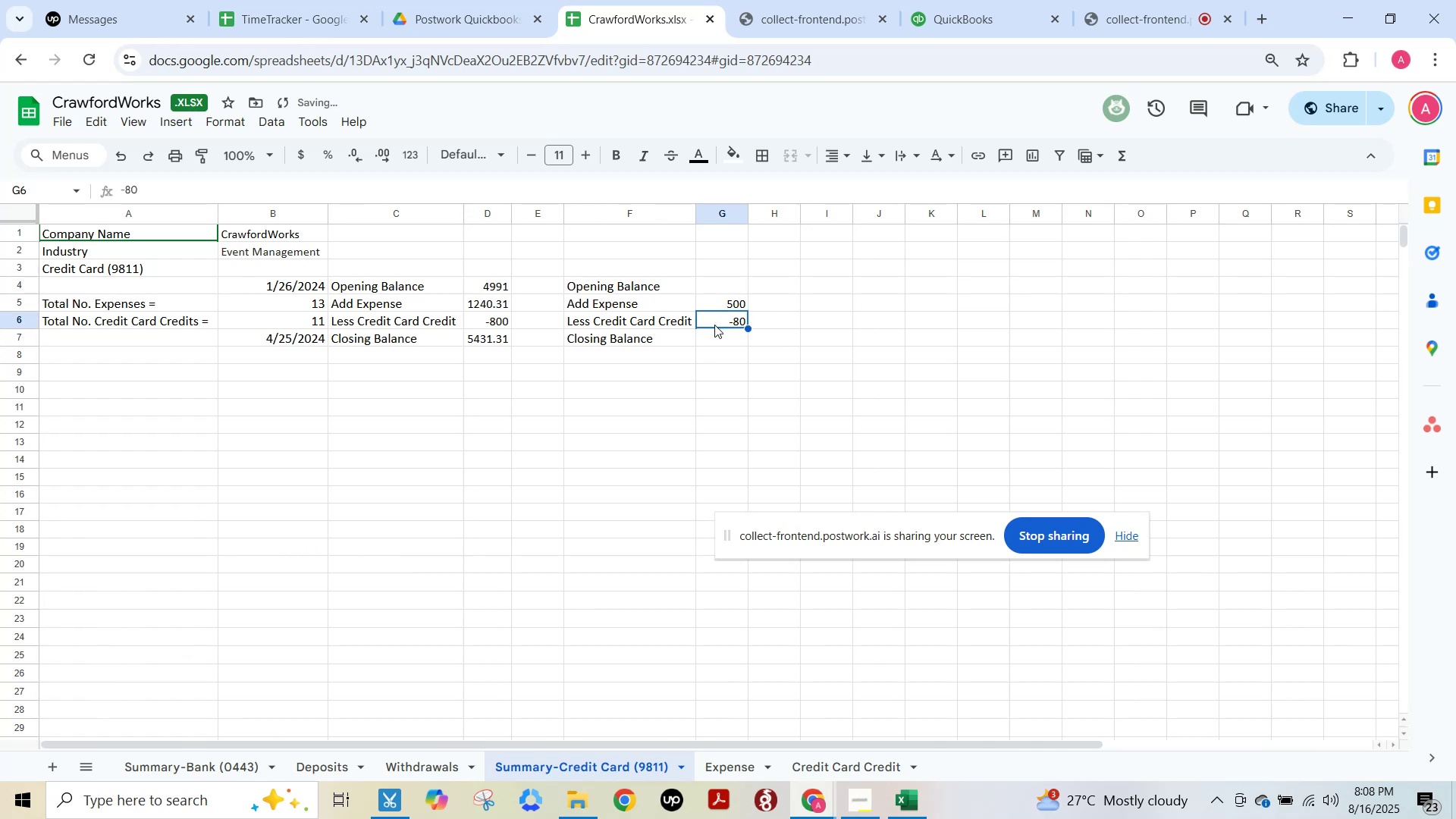 
key(NumpadSubtract)
 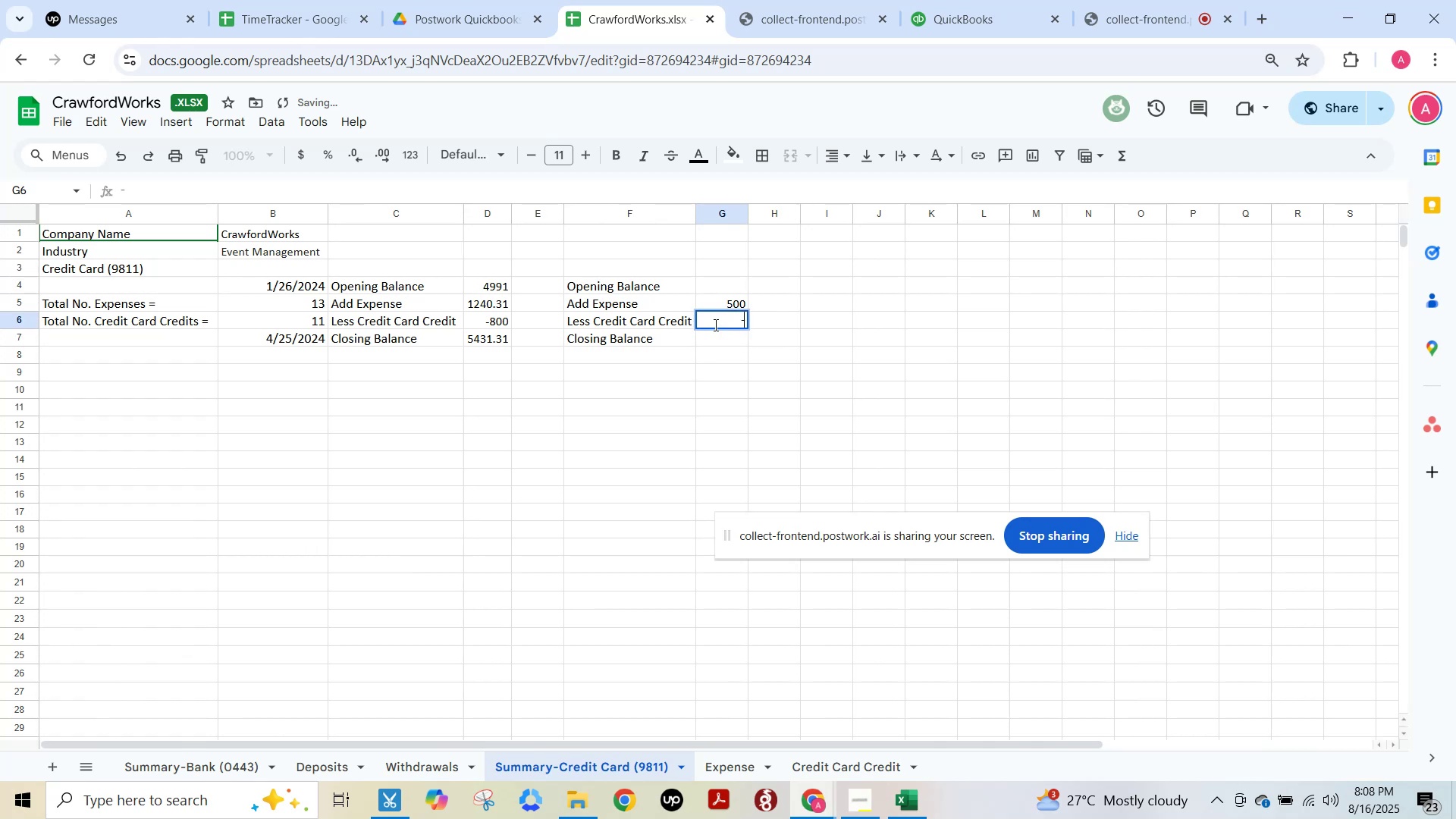 
key(Numpad8)
 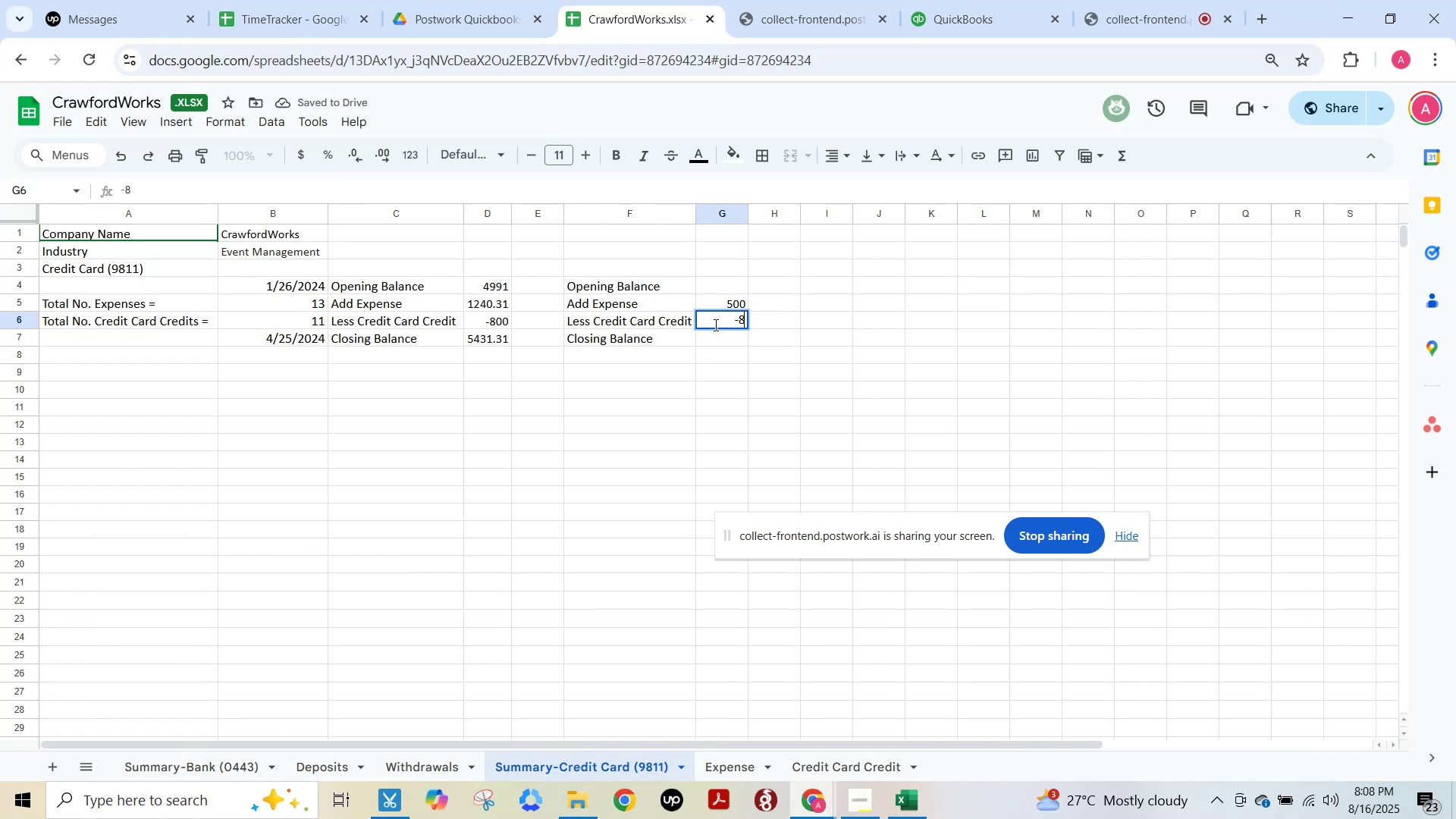 
key(Numpad0)
 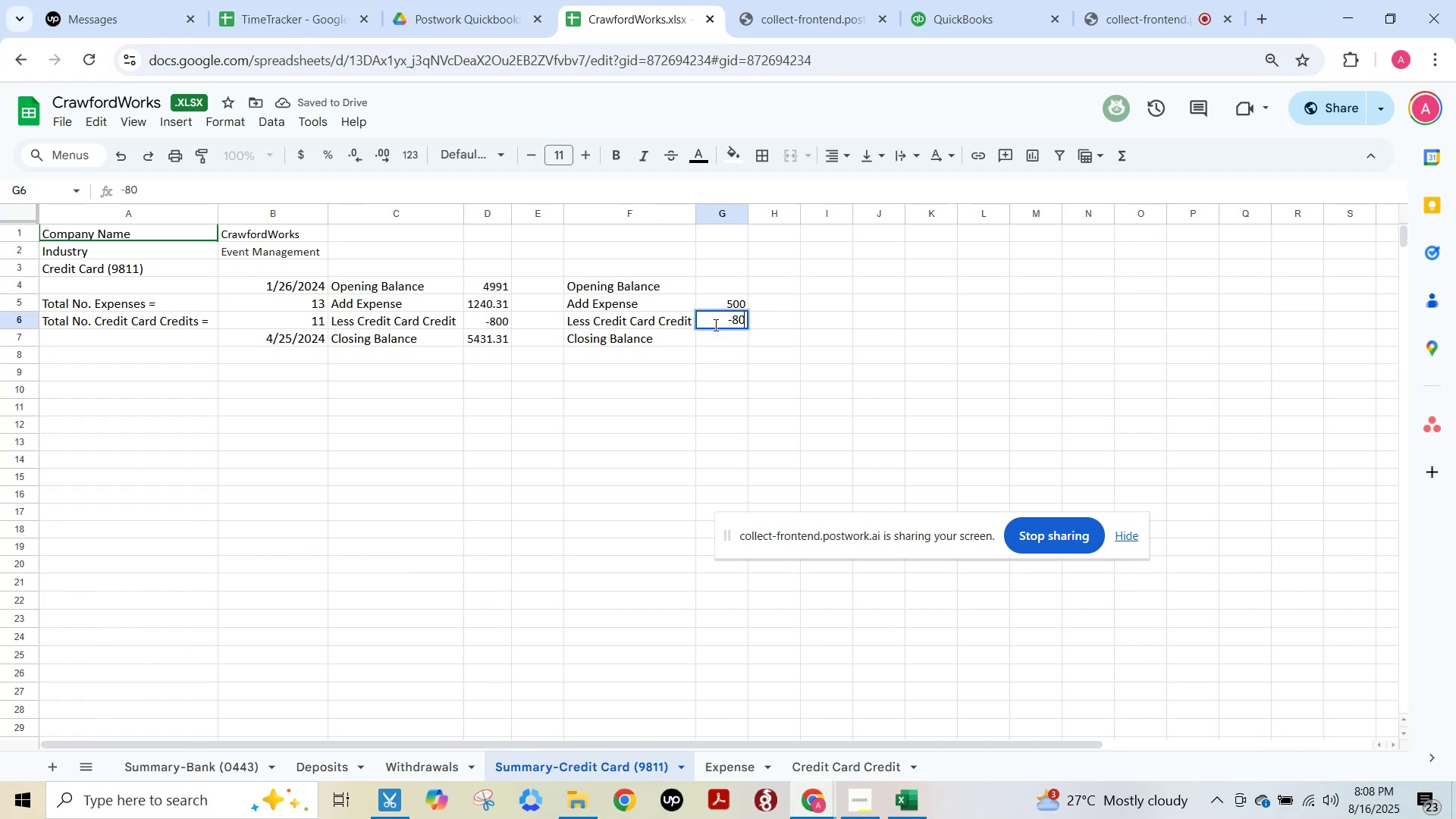 
key(NumpadEnter)
 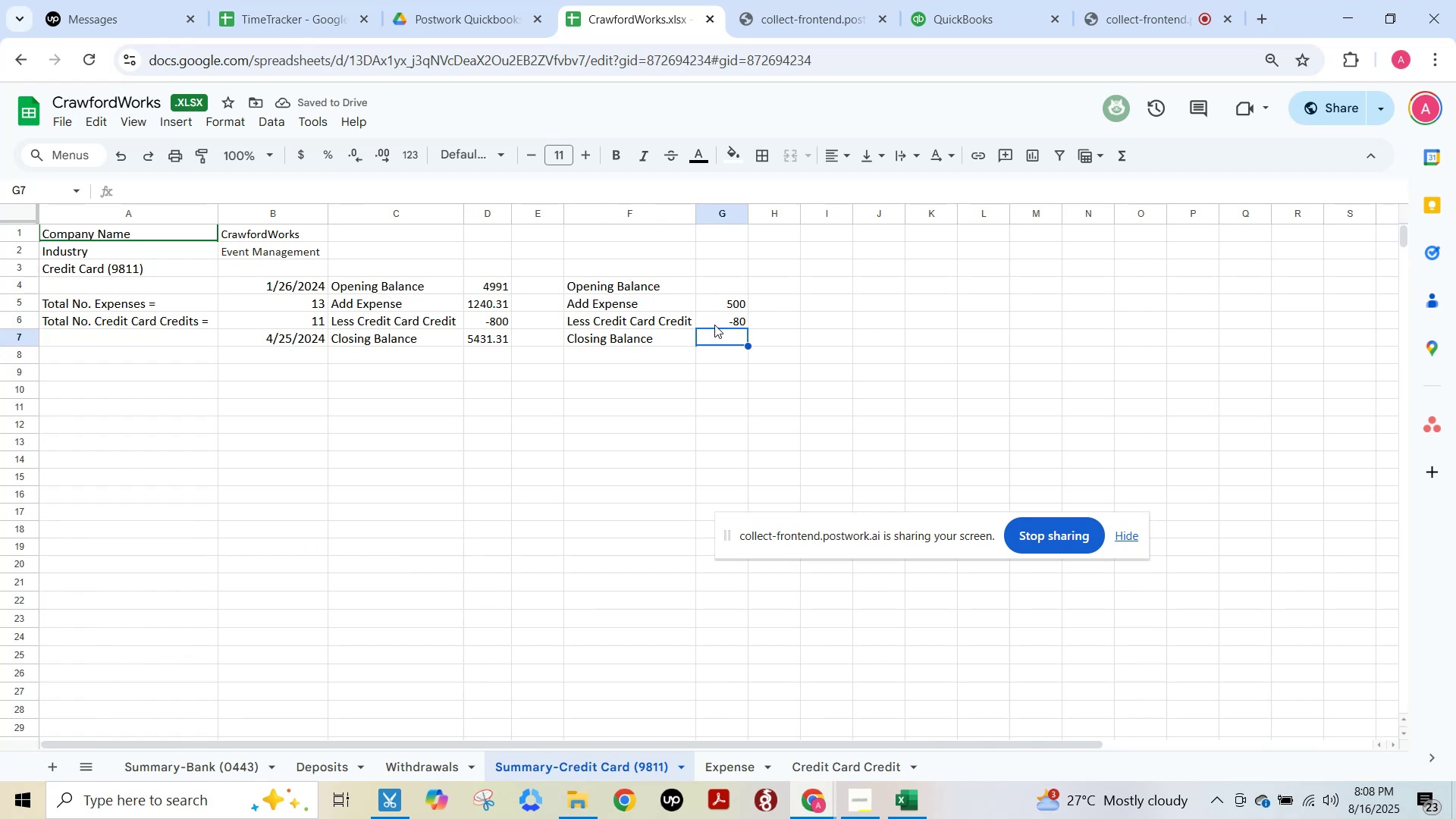 
left_click([715, 324])
 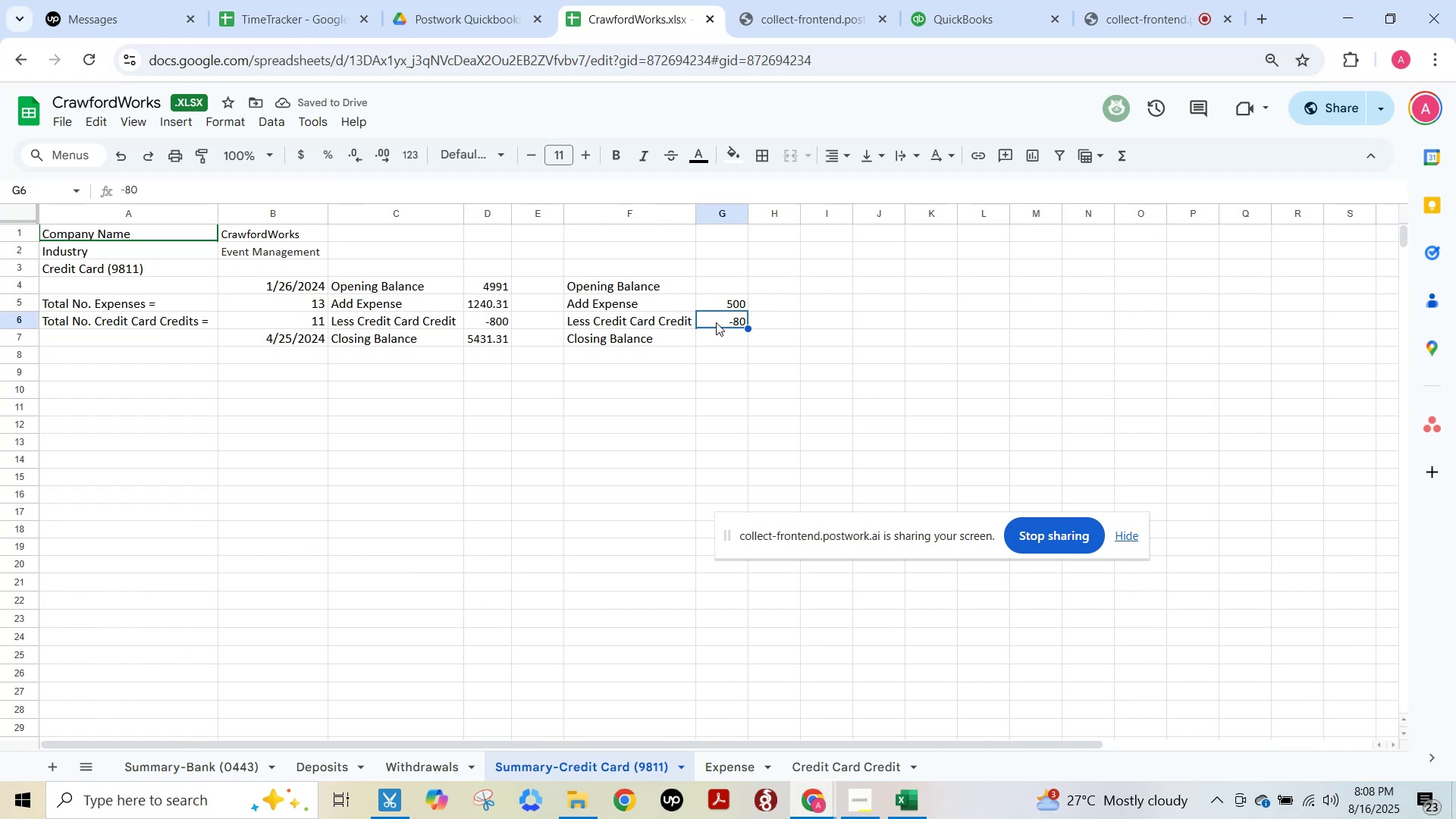 
key(NumpadSubtract)
 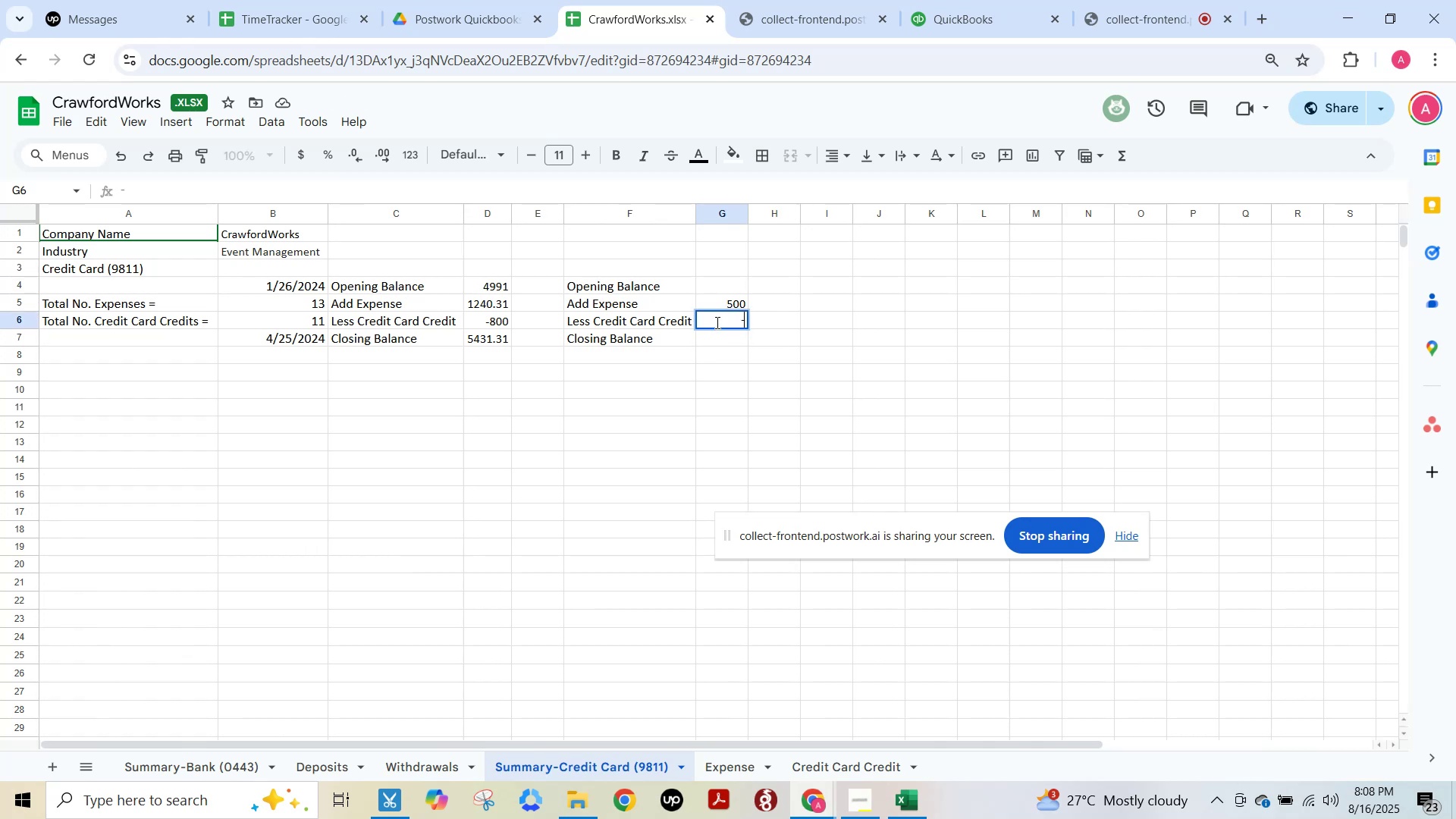 
key(Numpad8)
 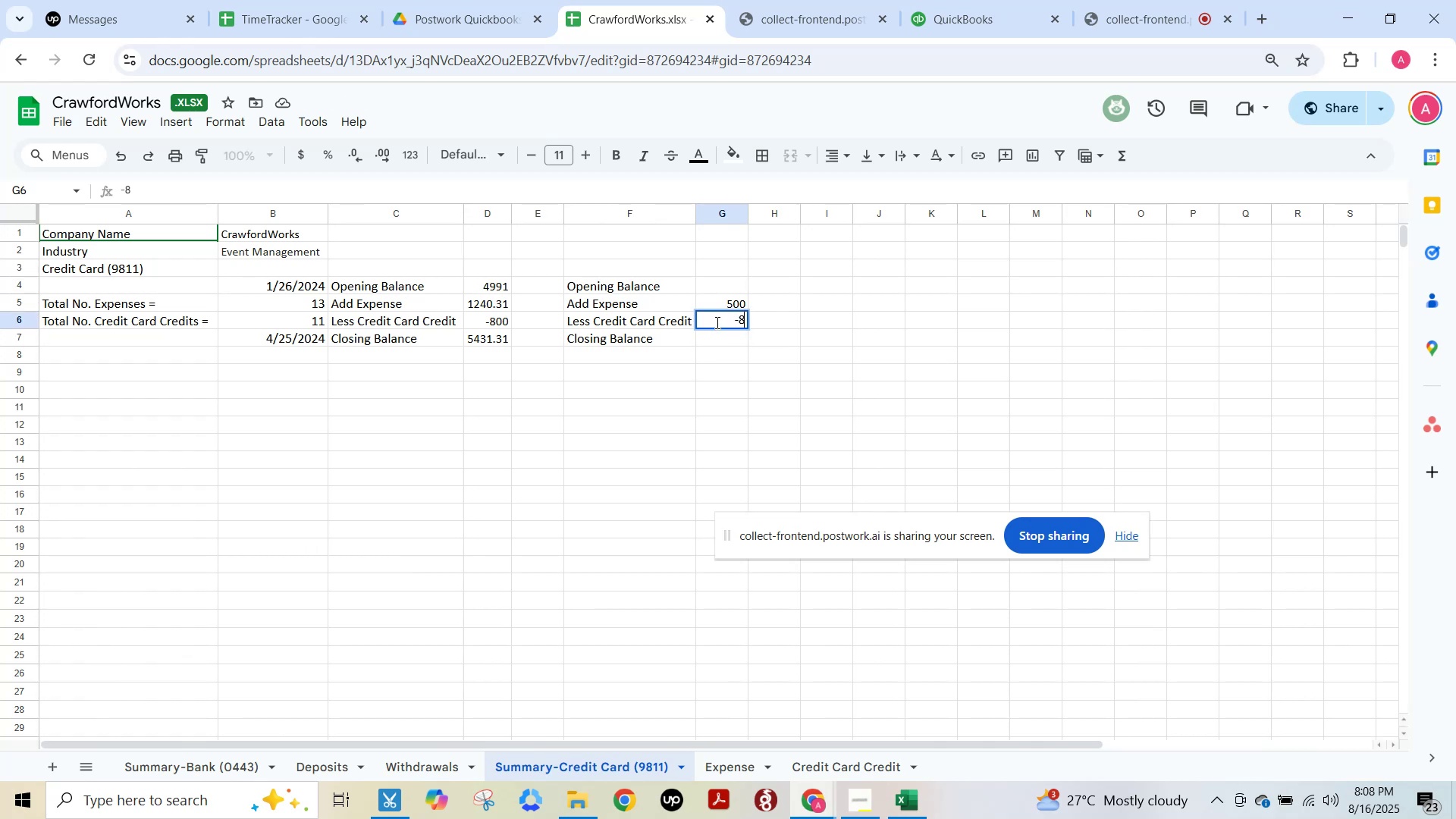 
key(Numpad0)
 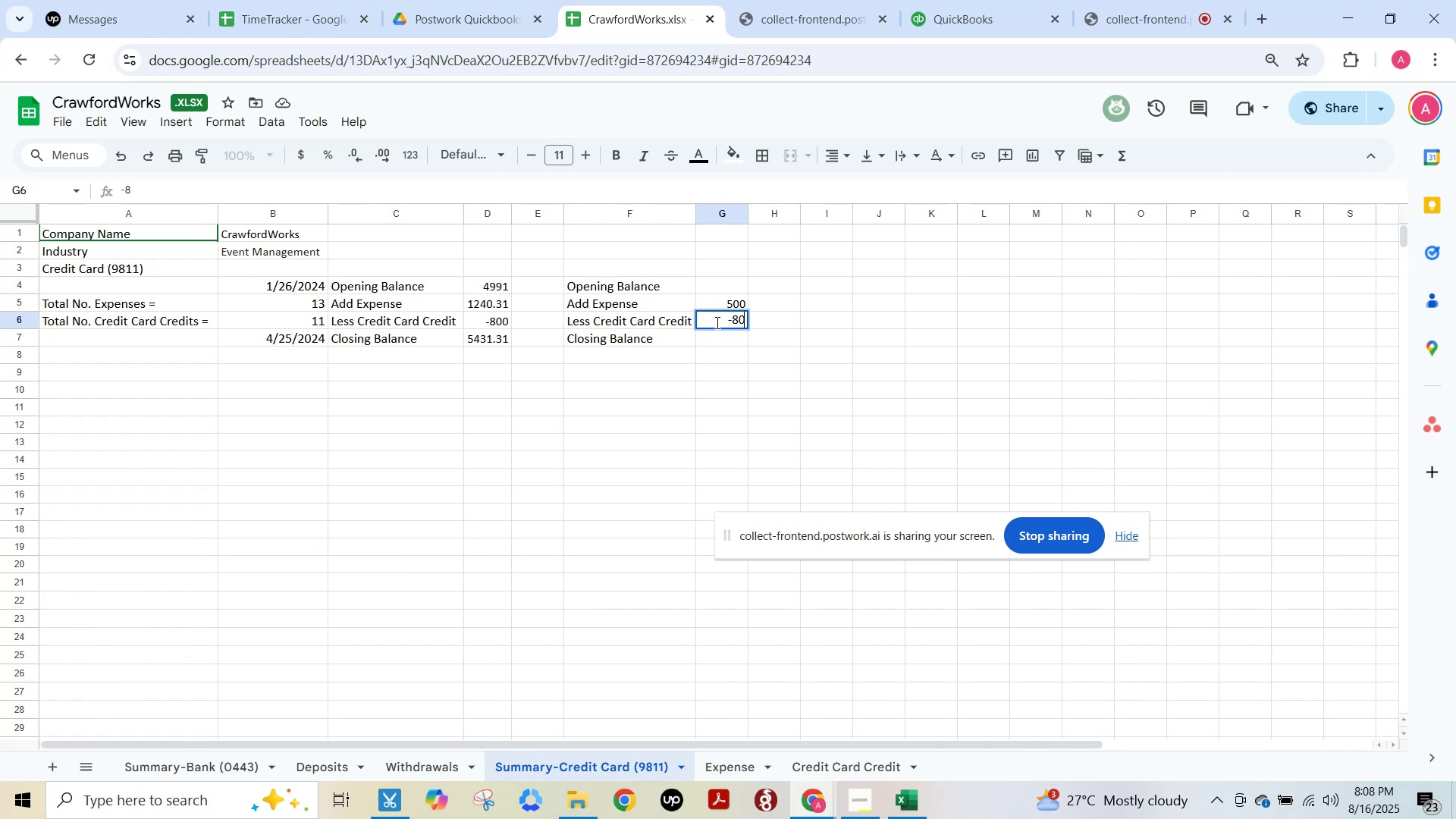 
key(Numpad0)
 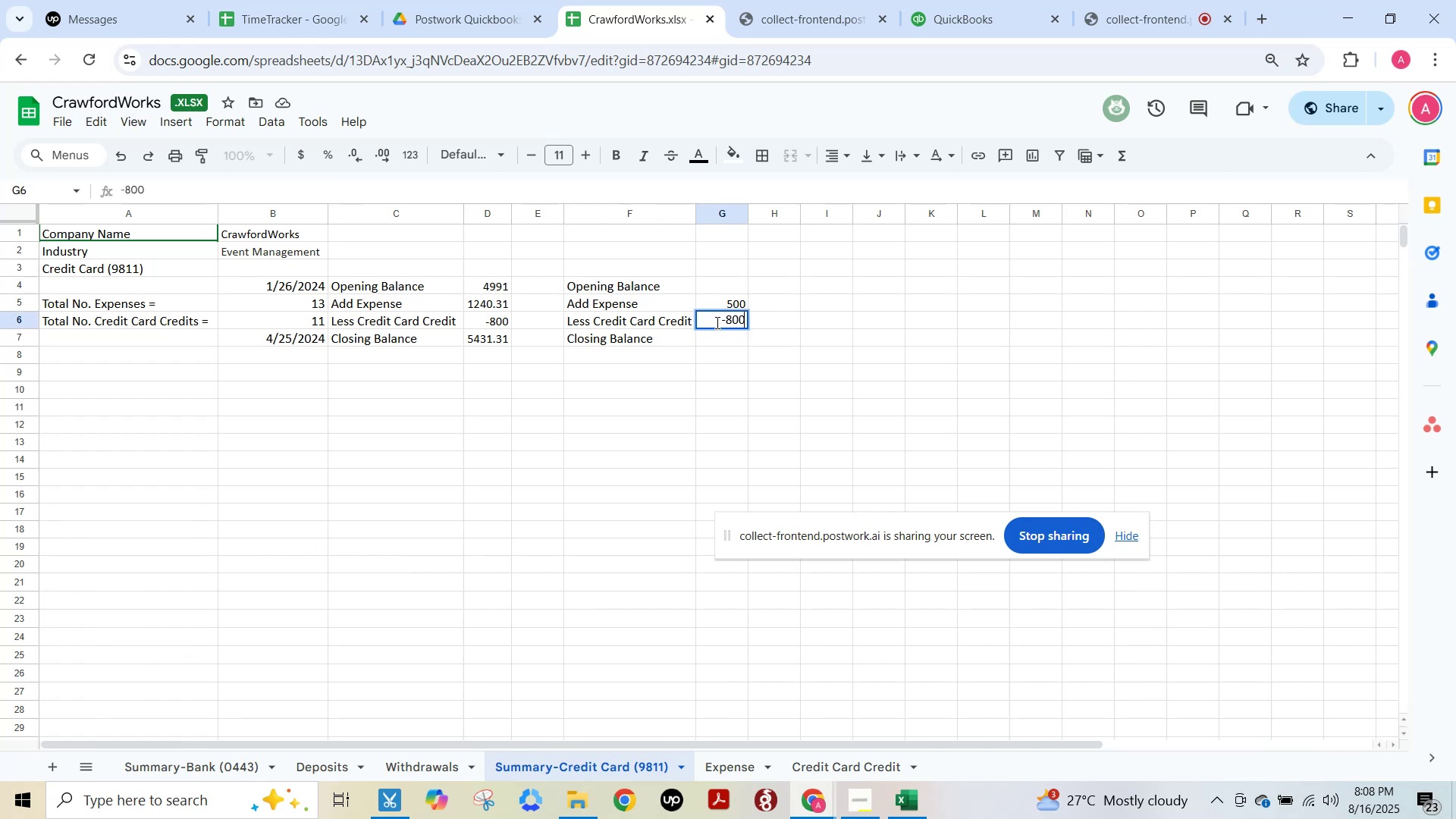 
key(NumpadEnter)
 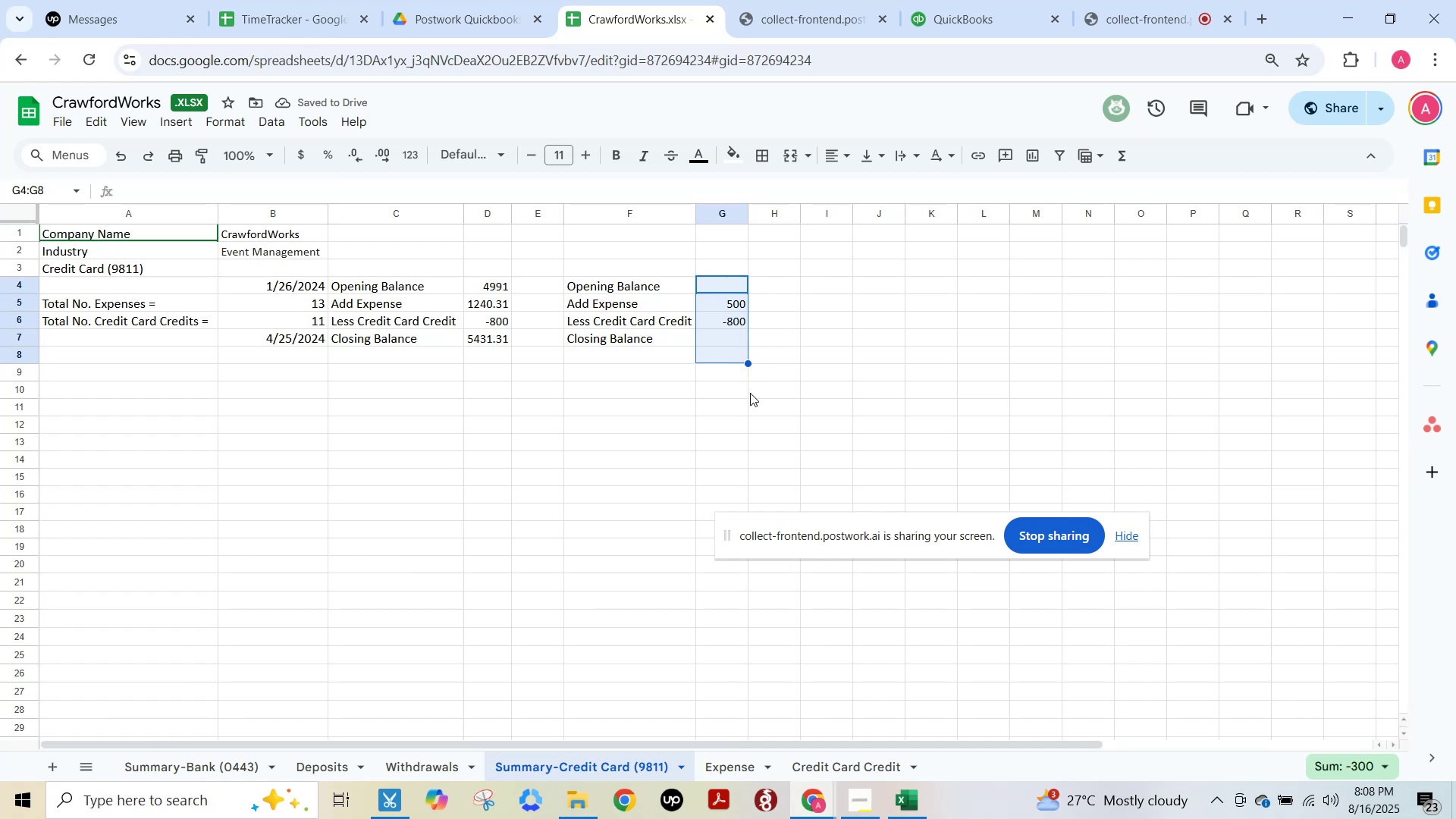 
left_click([728, 775])
 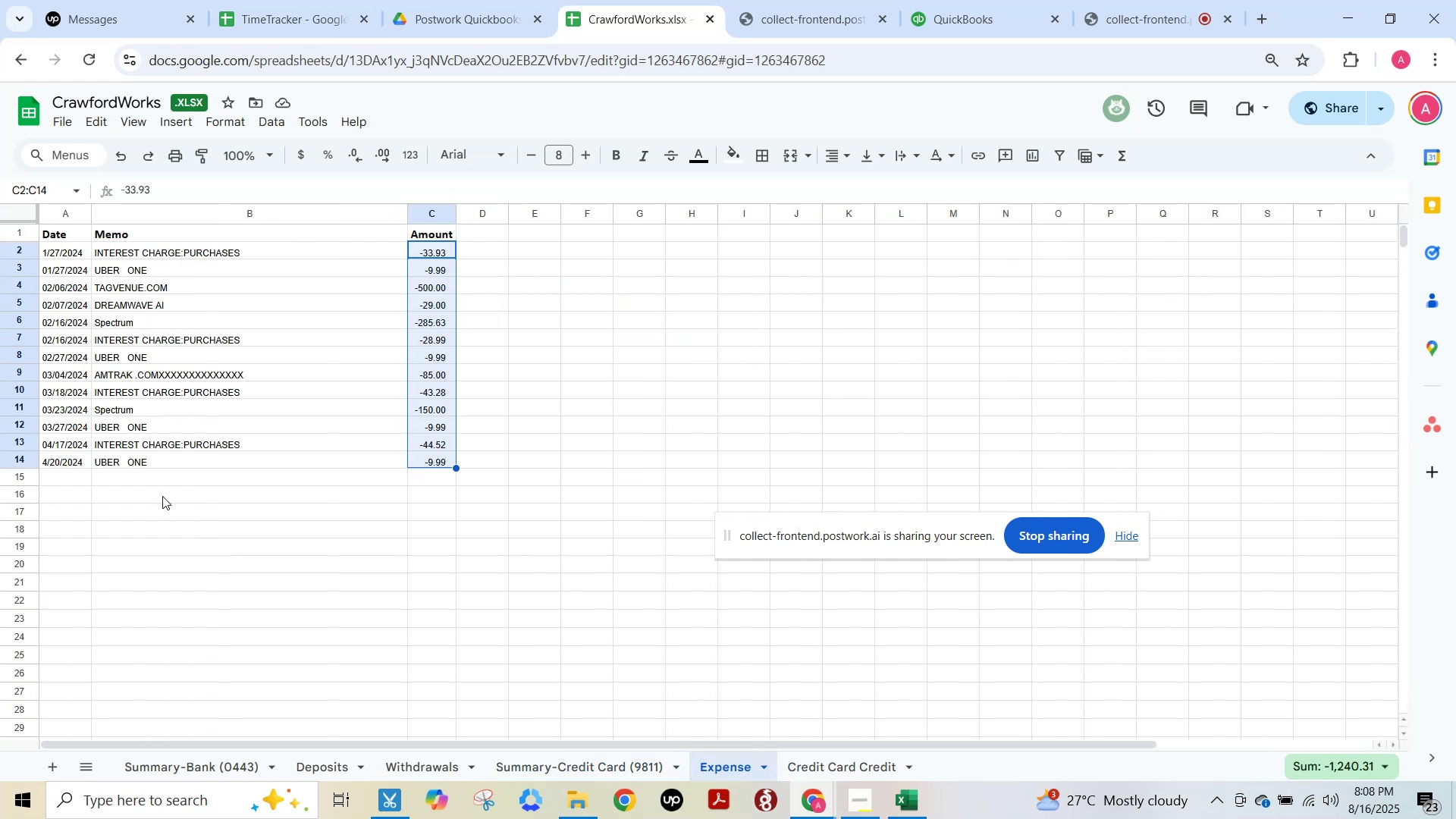 
left_click([83, 478])
 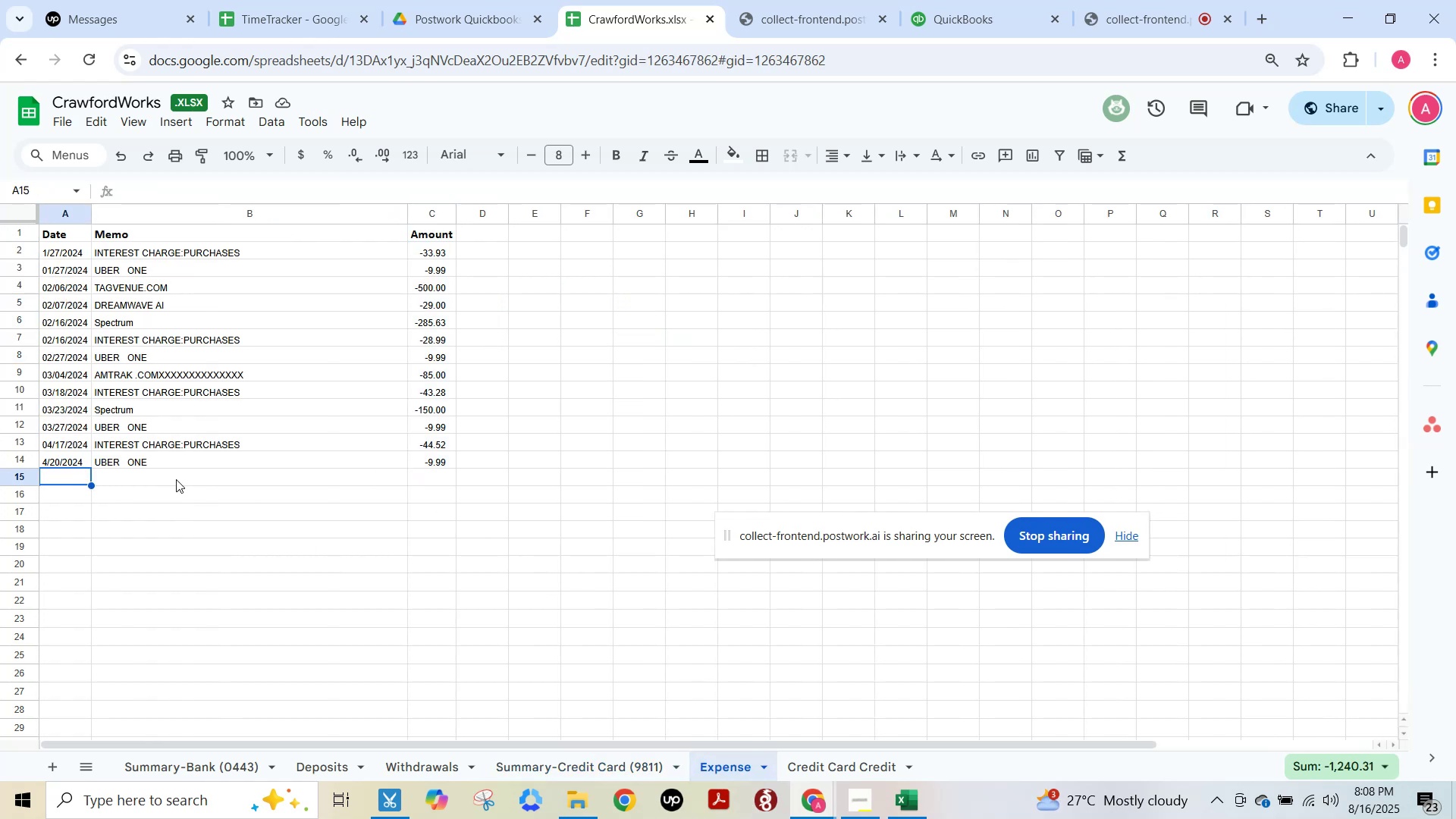 
key(Control+V)
 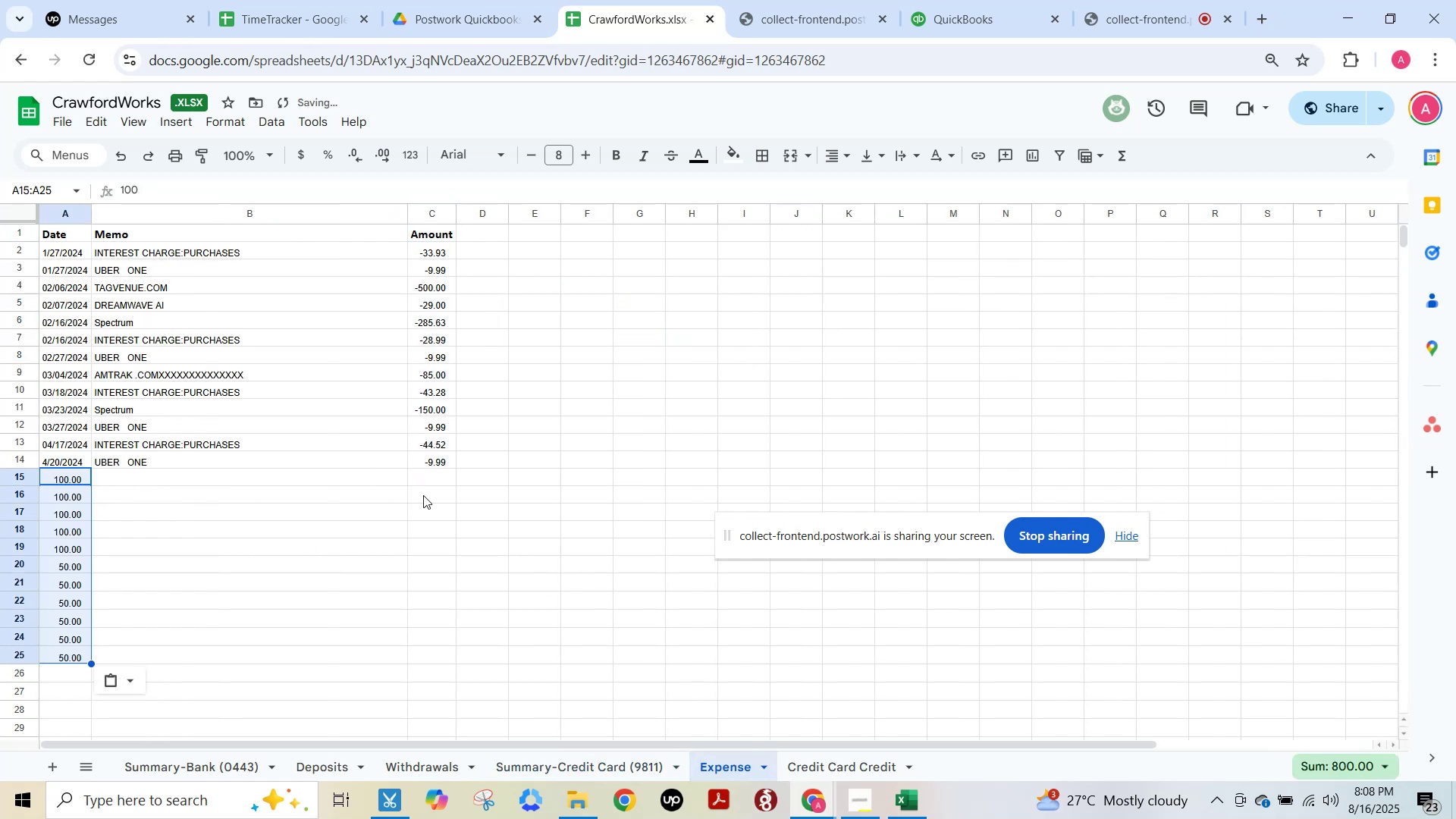 
key(Control+Z)
 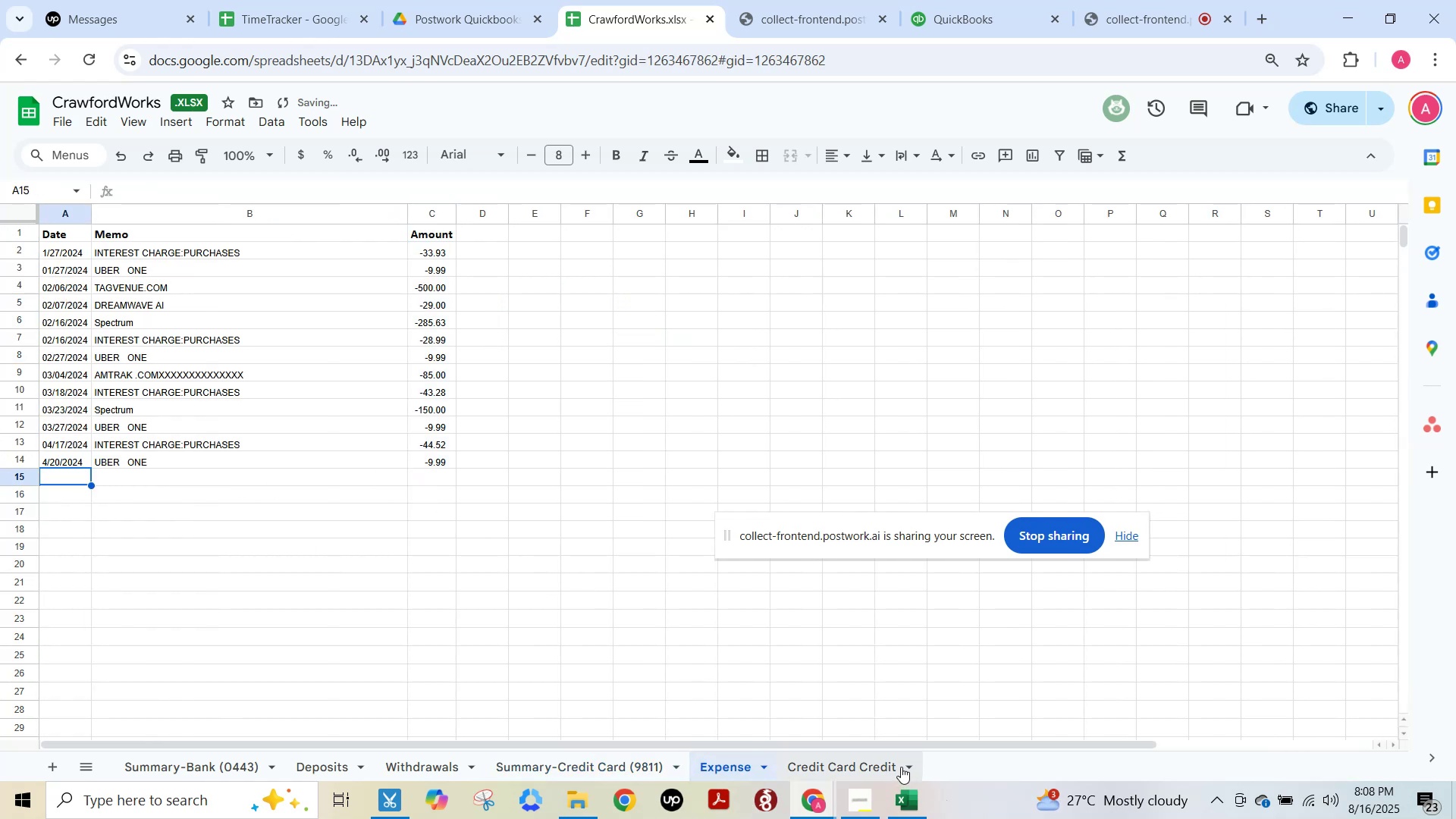 
left_click([860, 764])
 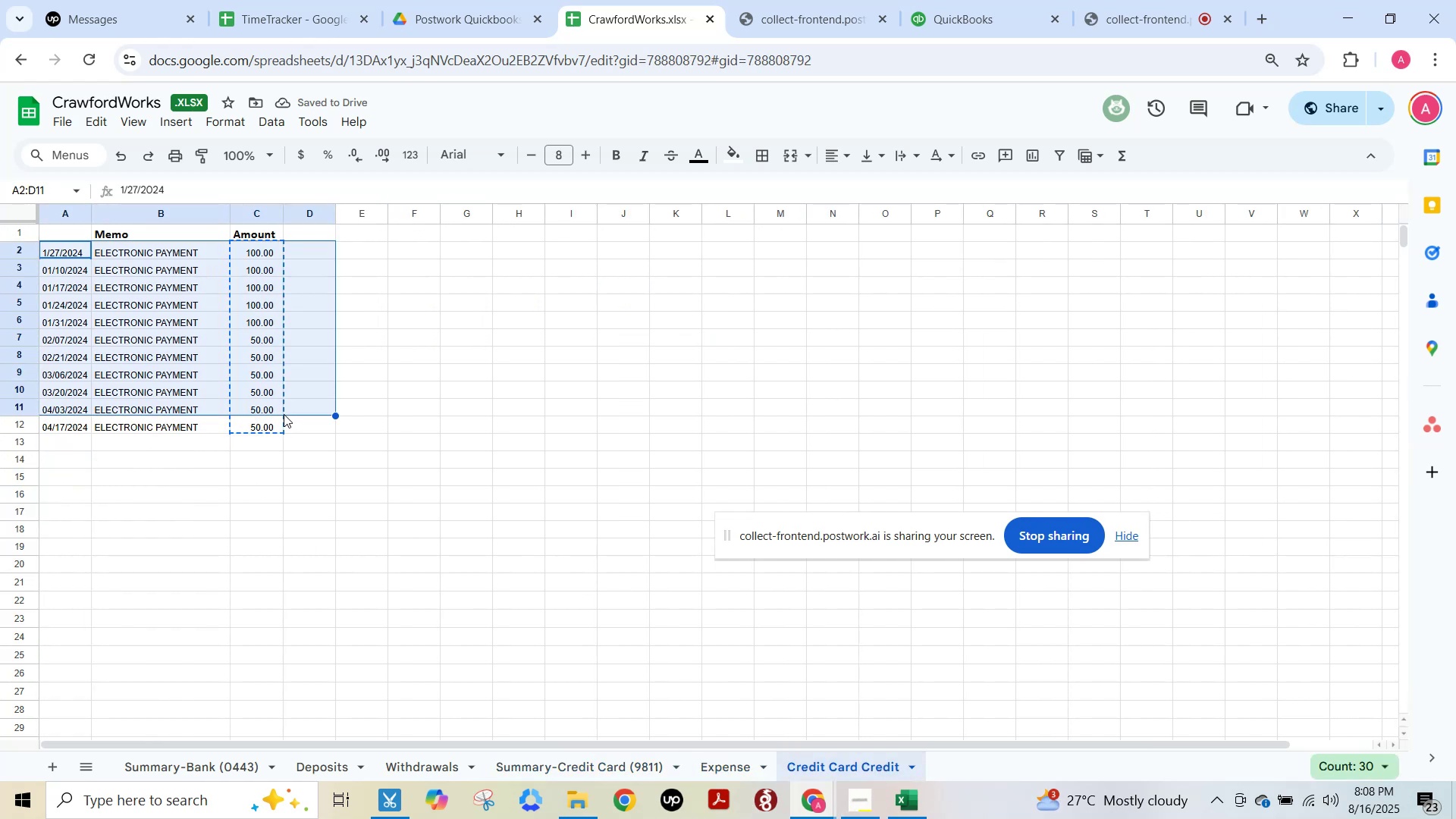 
key(Shift+ArrowDown)
 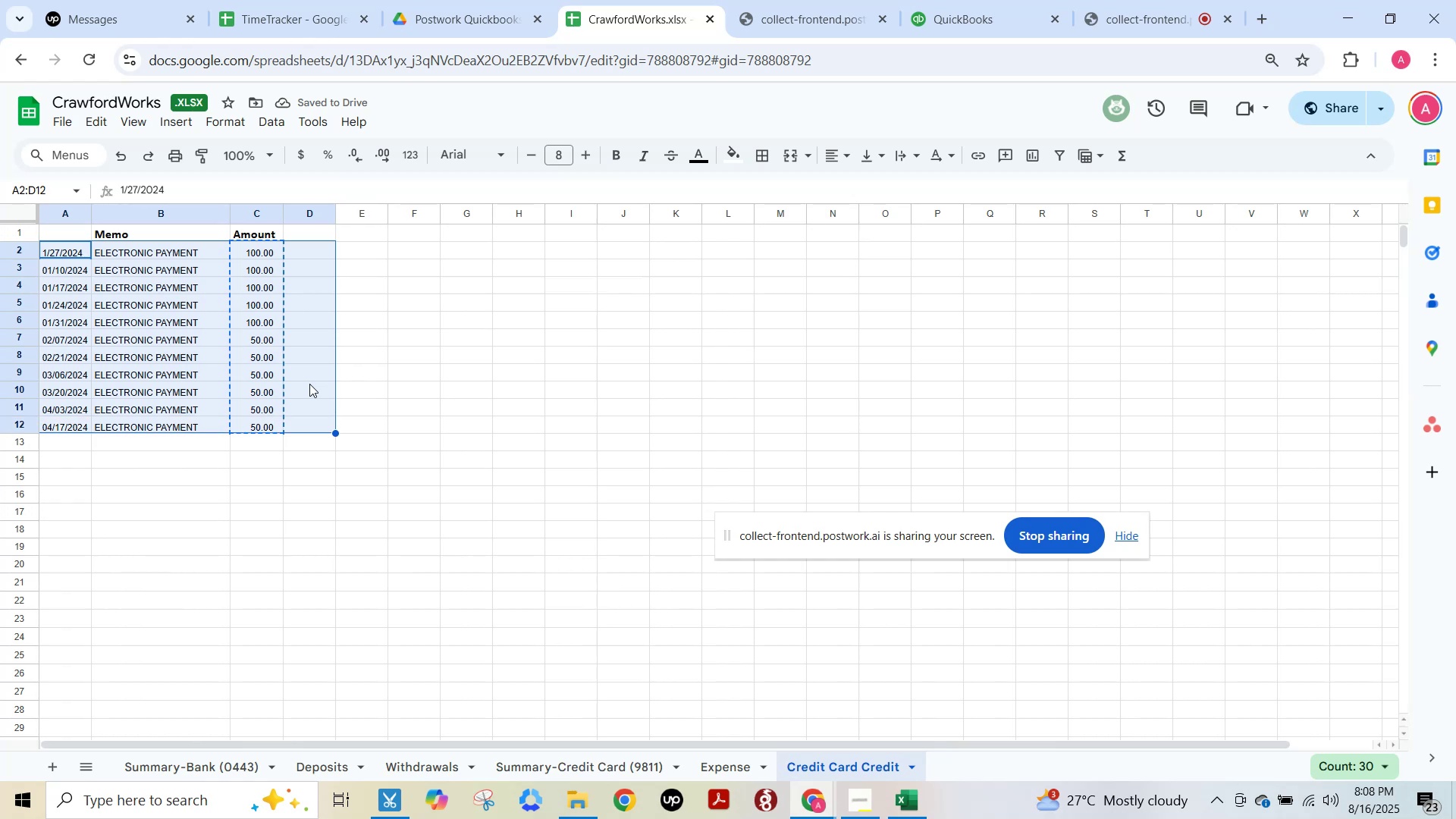 
key(Shift+ArrowLeft)
 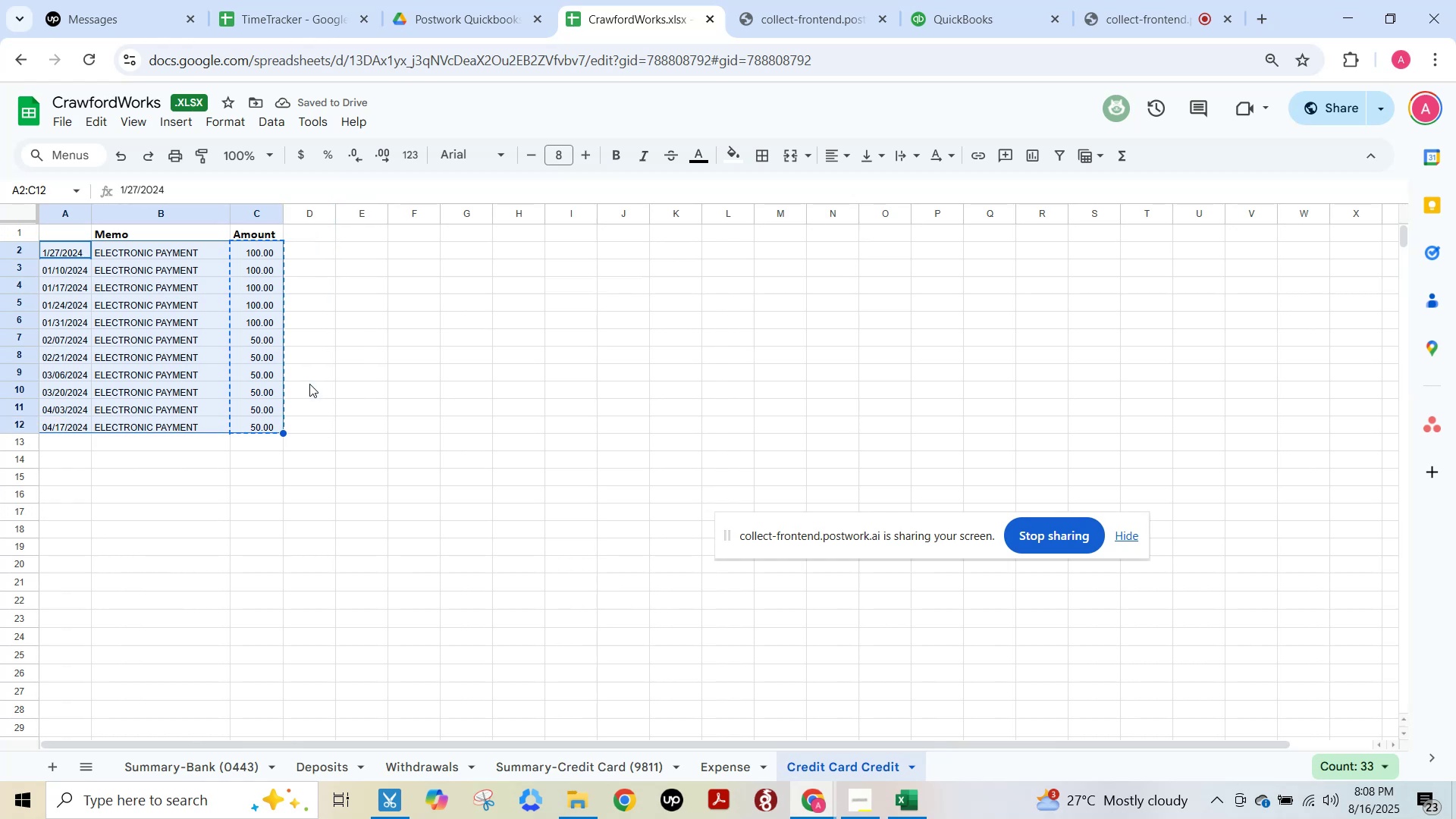 
key(Control+C)
 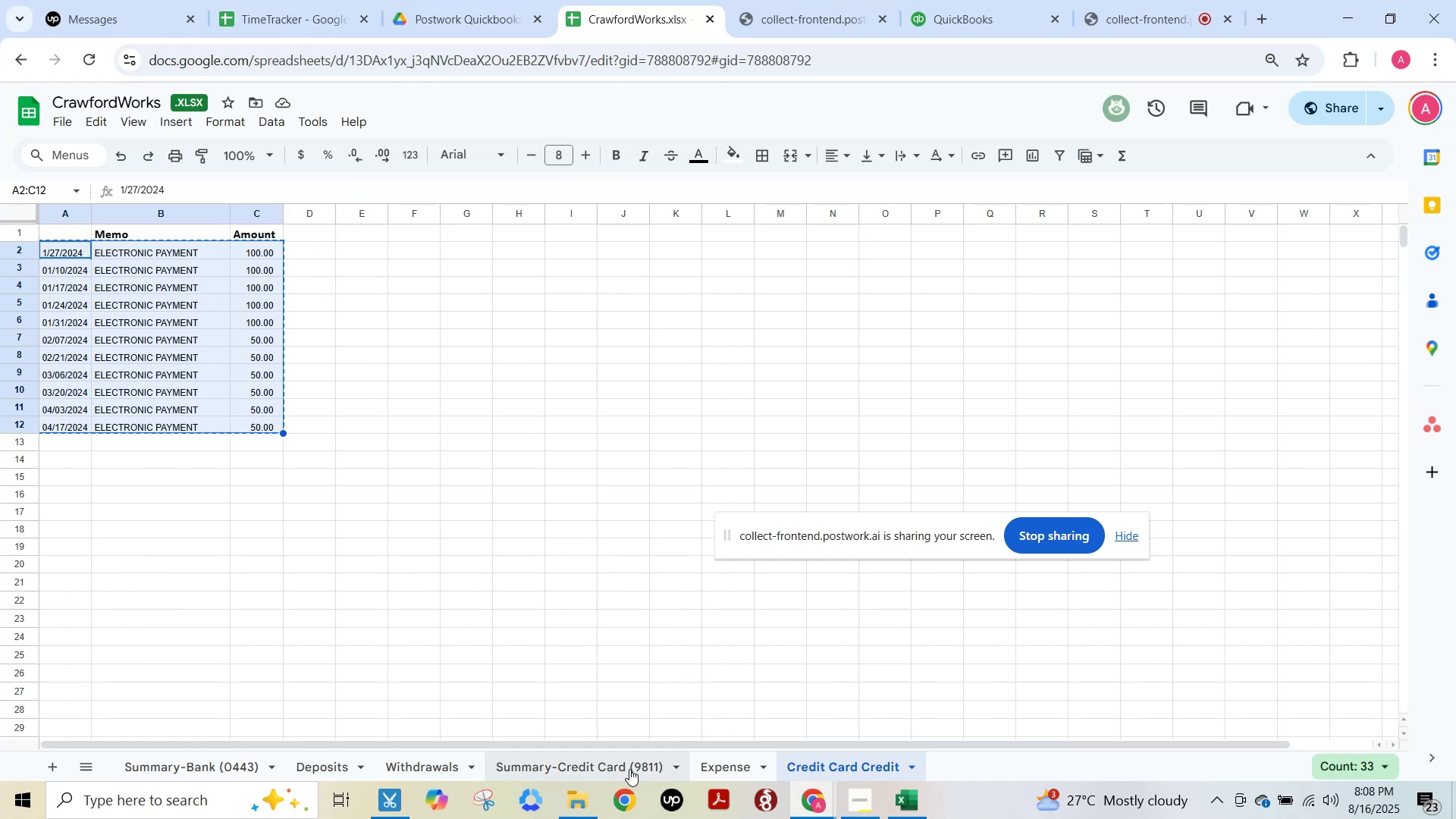 
left_click([726, 770])
 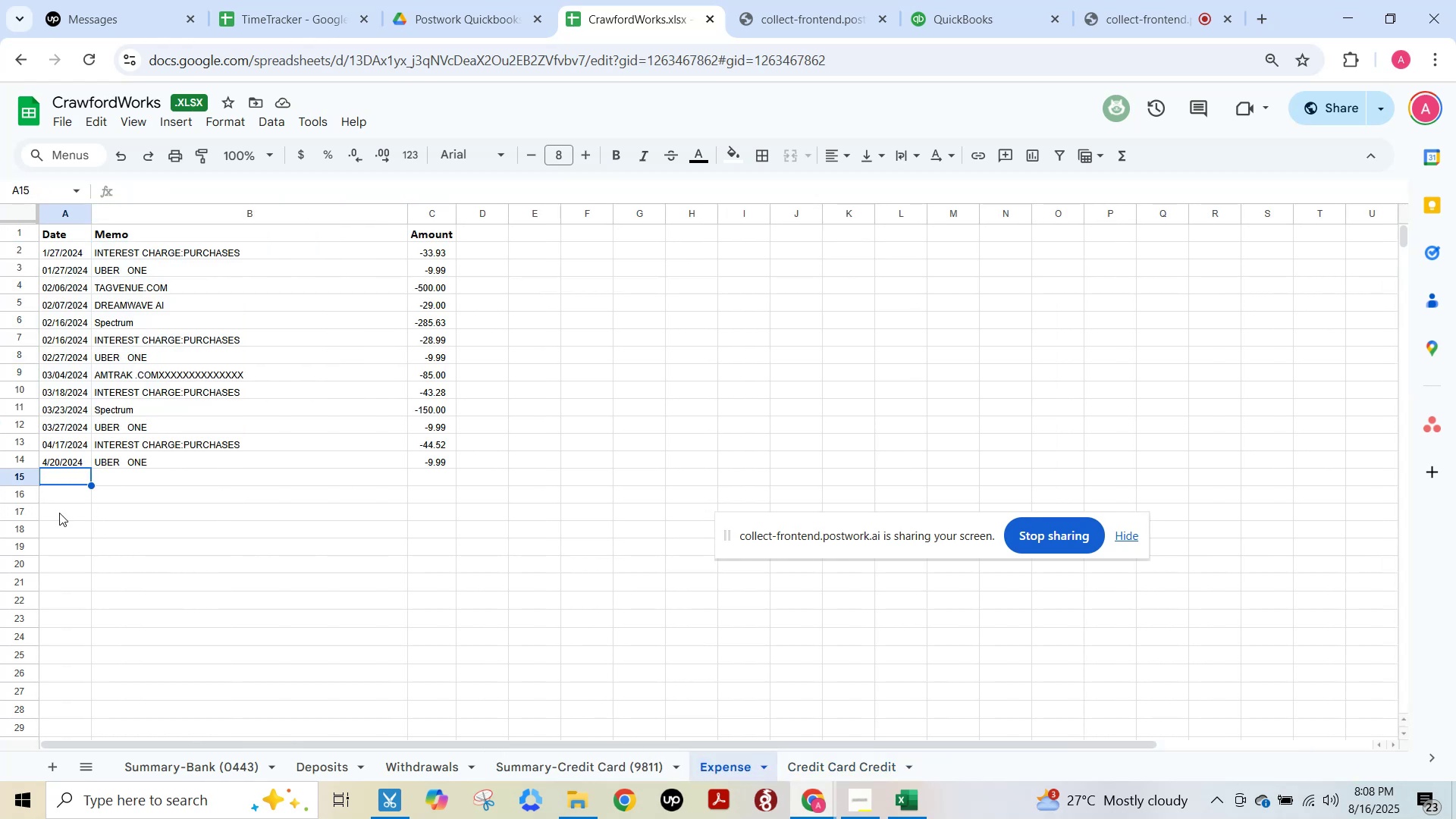 
key(Control+V)
 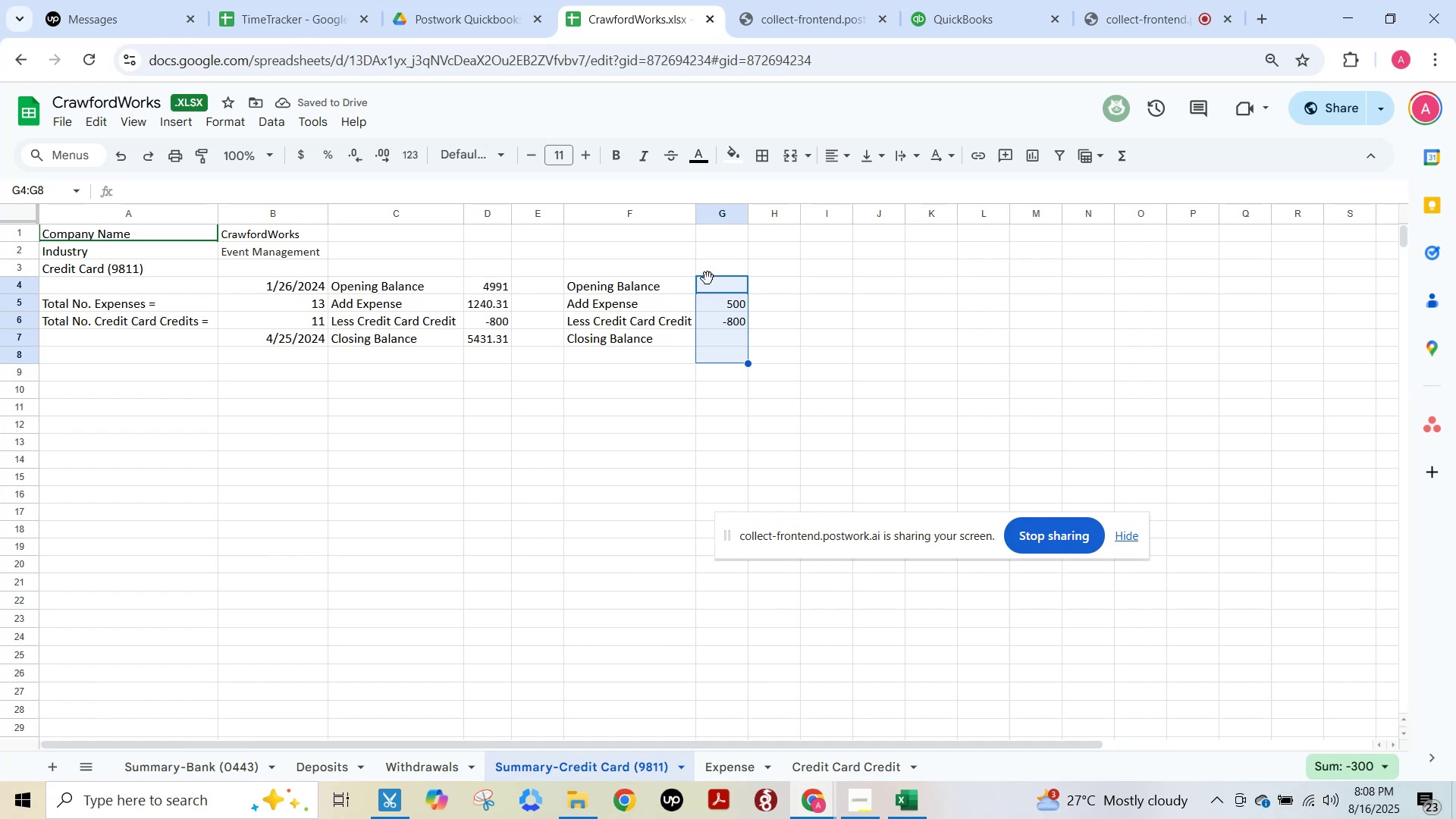 
wait(7.11)
 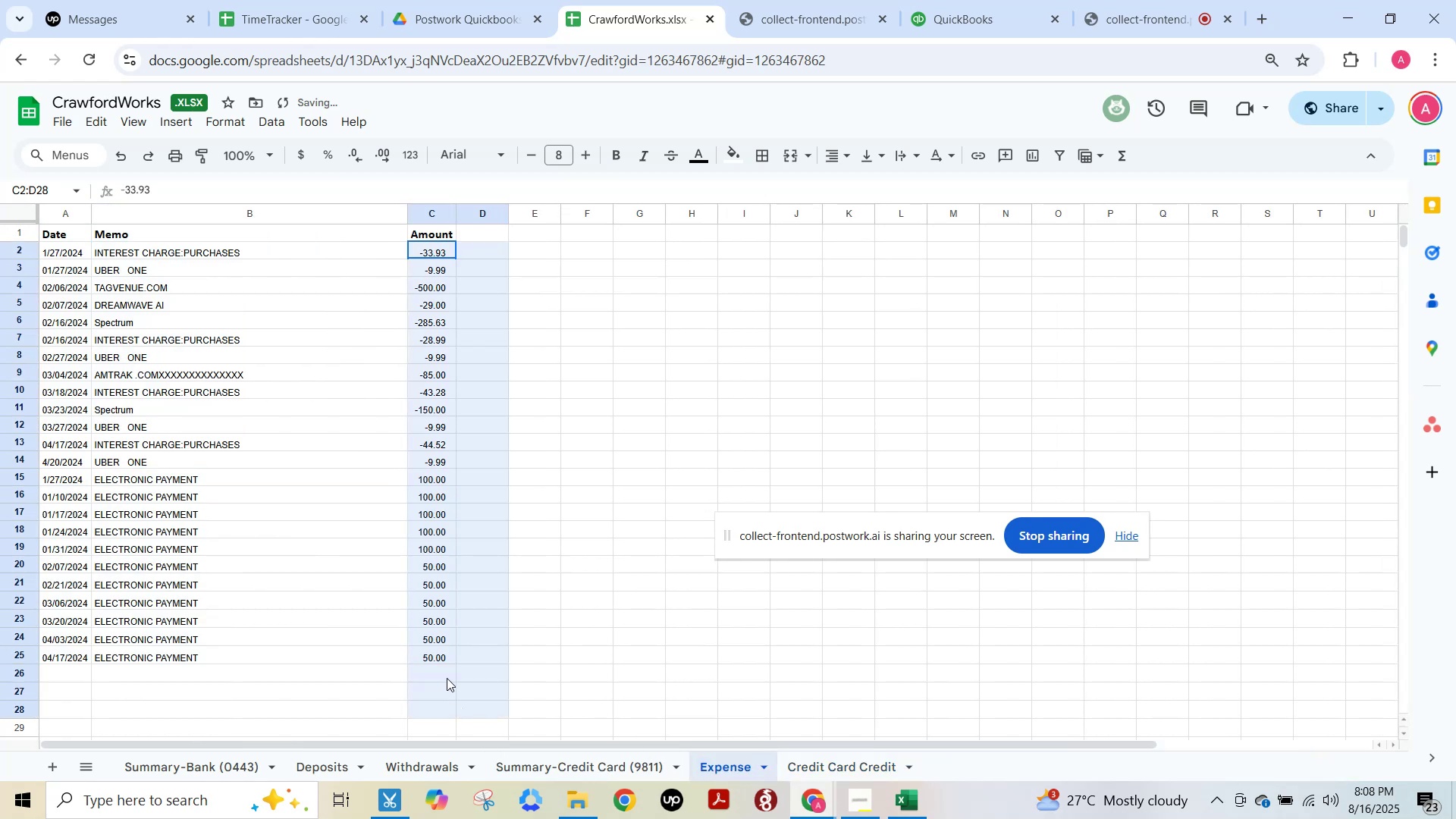 
left_click([735, 772])
 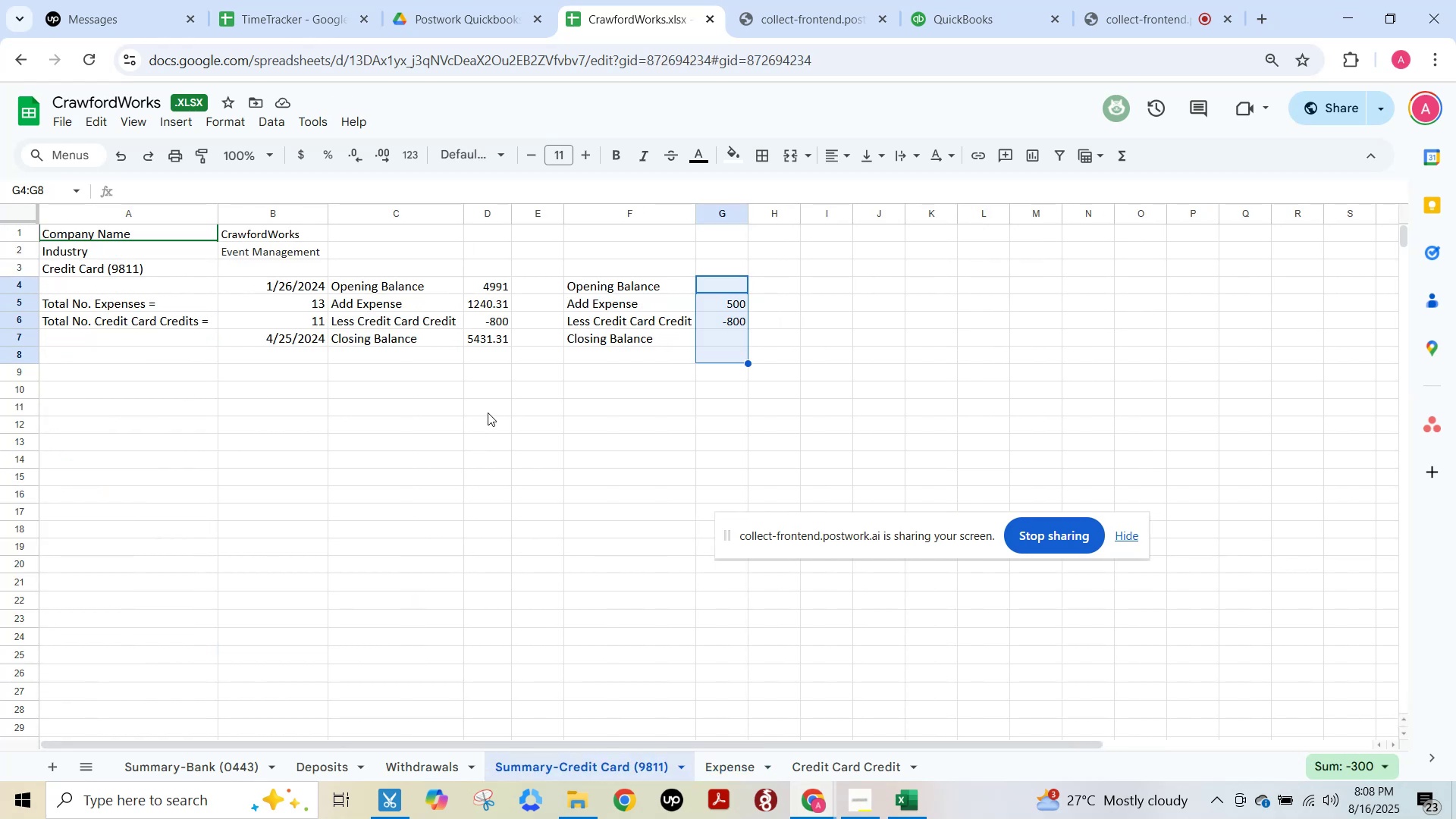 
left_click([742, 764])
 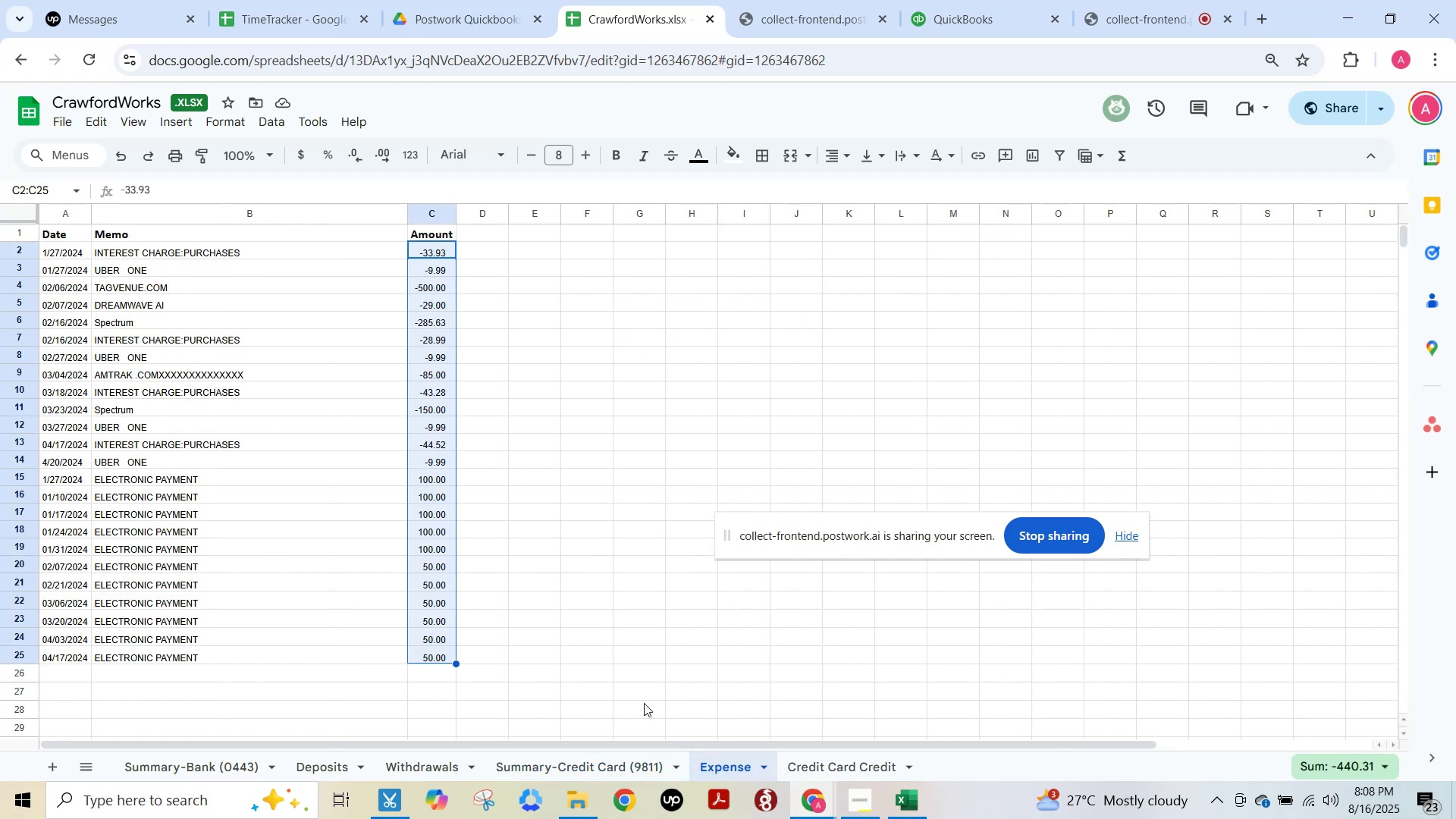 
left_click([626, 771])
 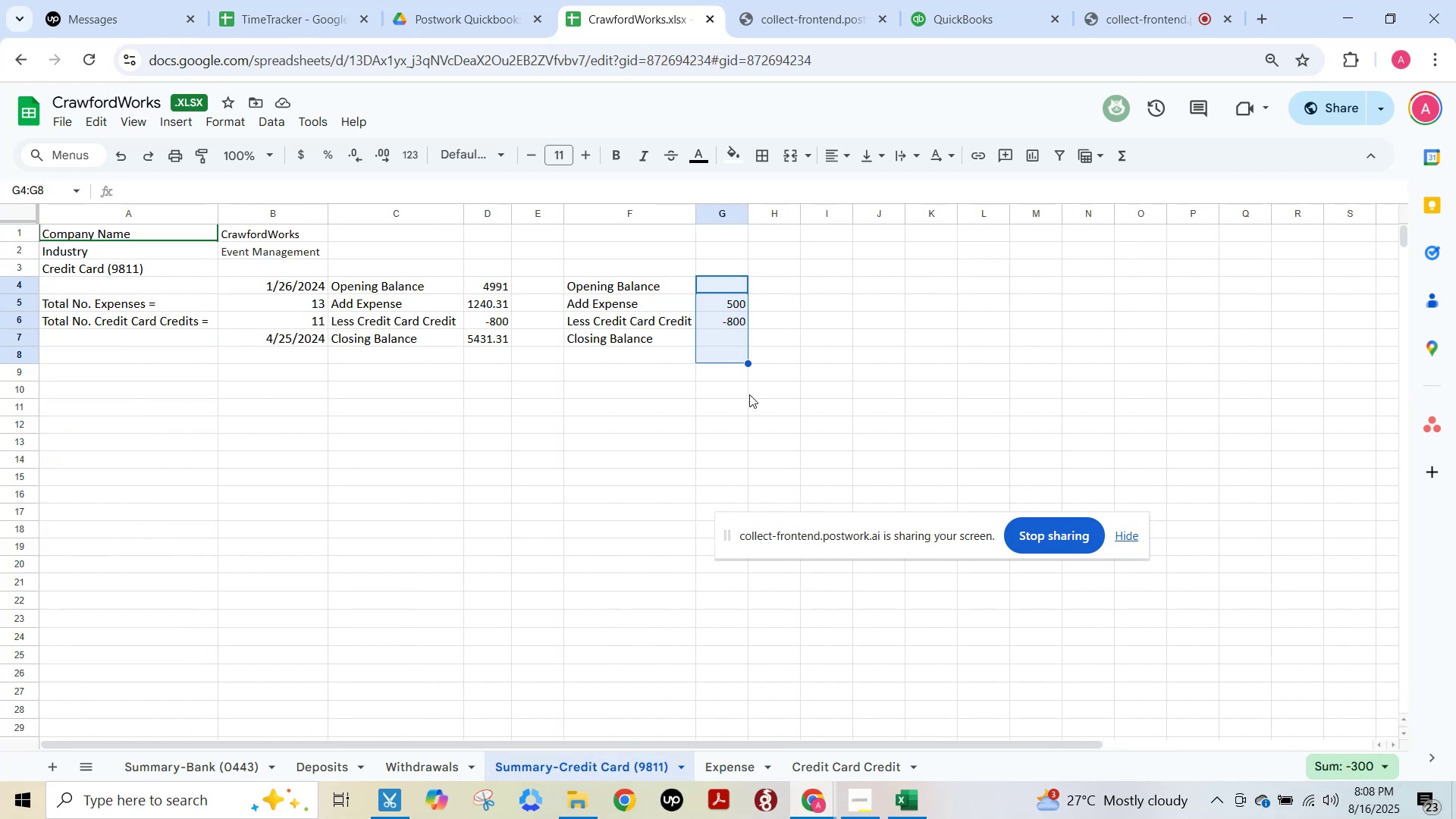 
scroll: coordinate [526, 482], scroll_direction: up, amount: 3.0
 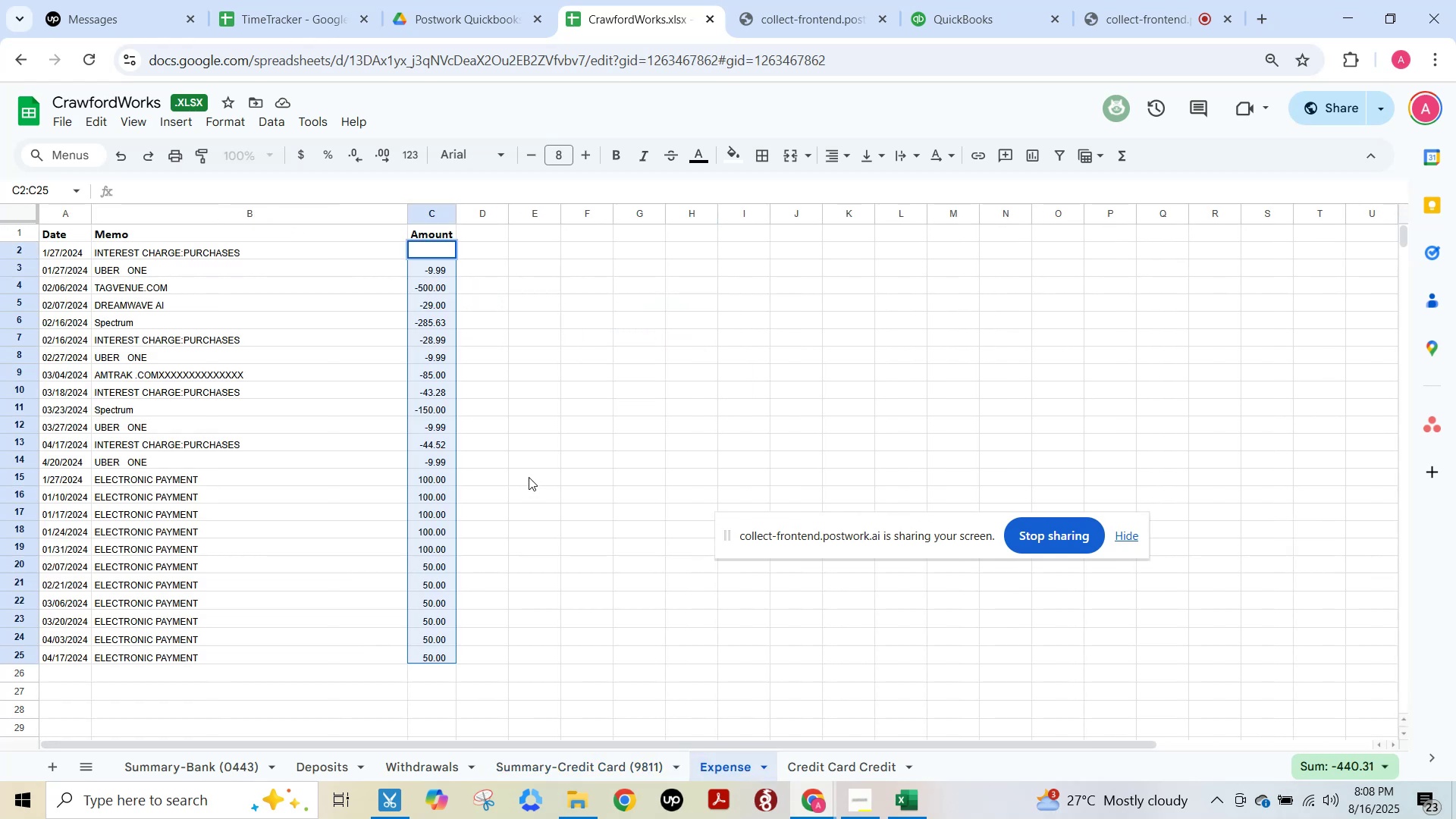 
key(Escape)
 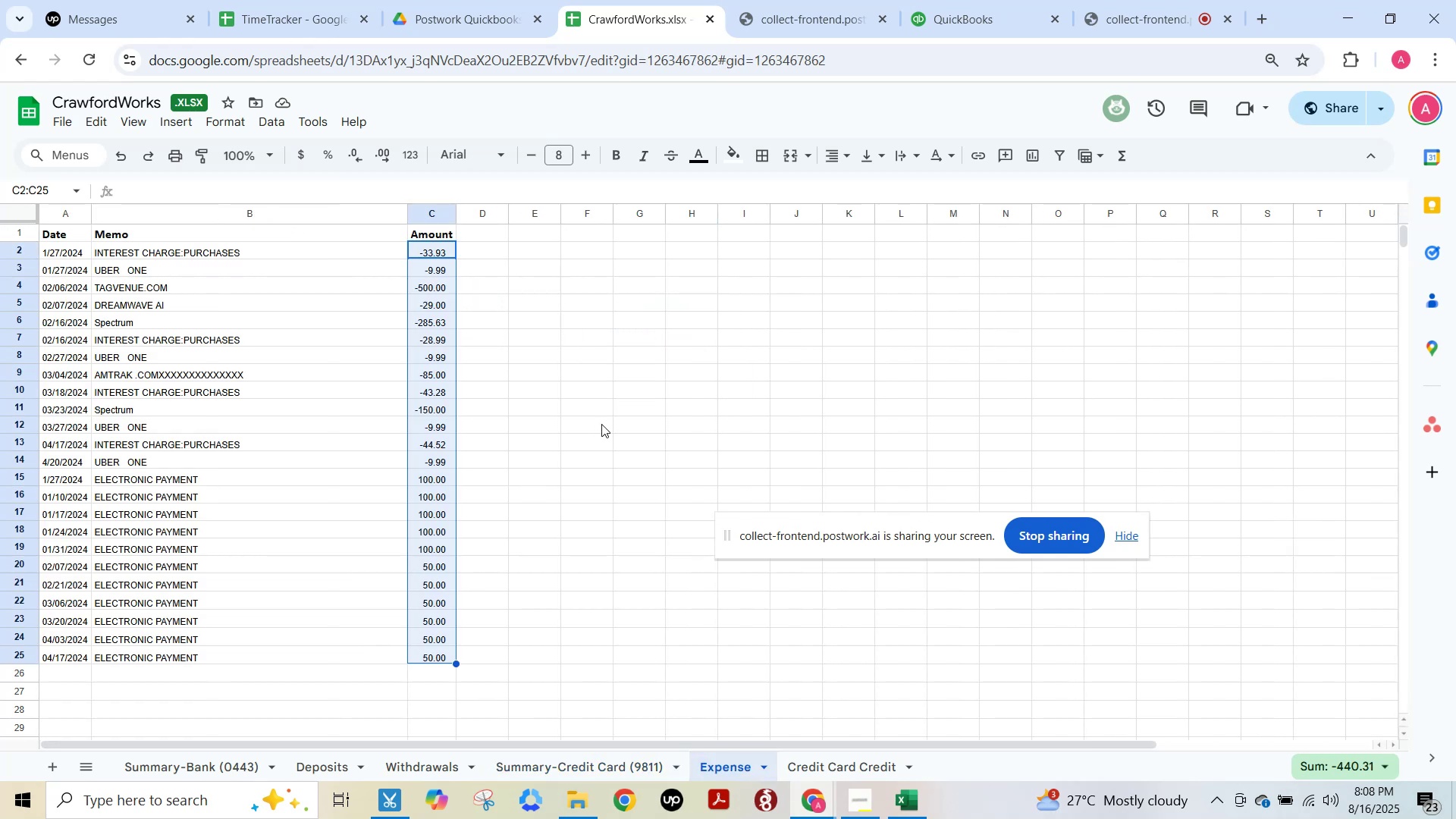 
left_click([601, 424])
 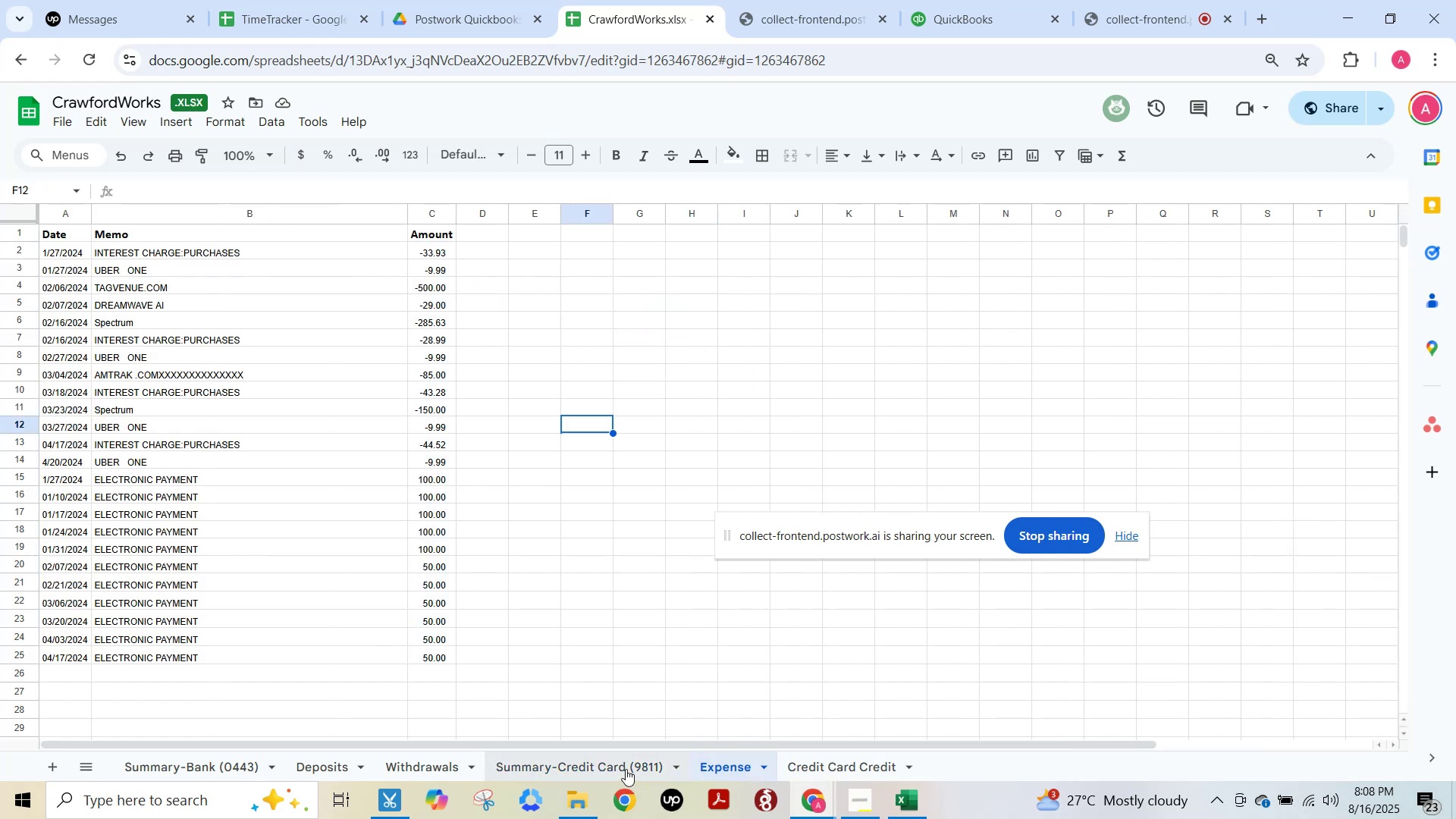 
left_click([619, 764])
 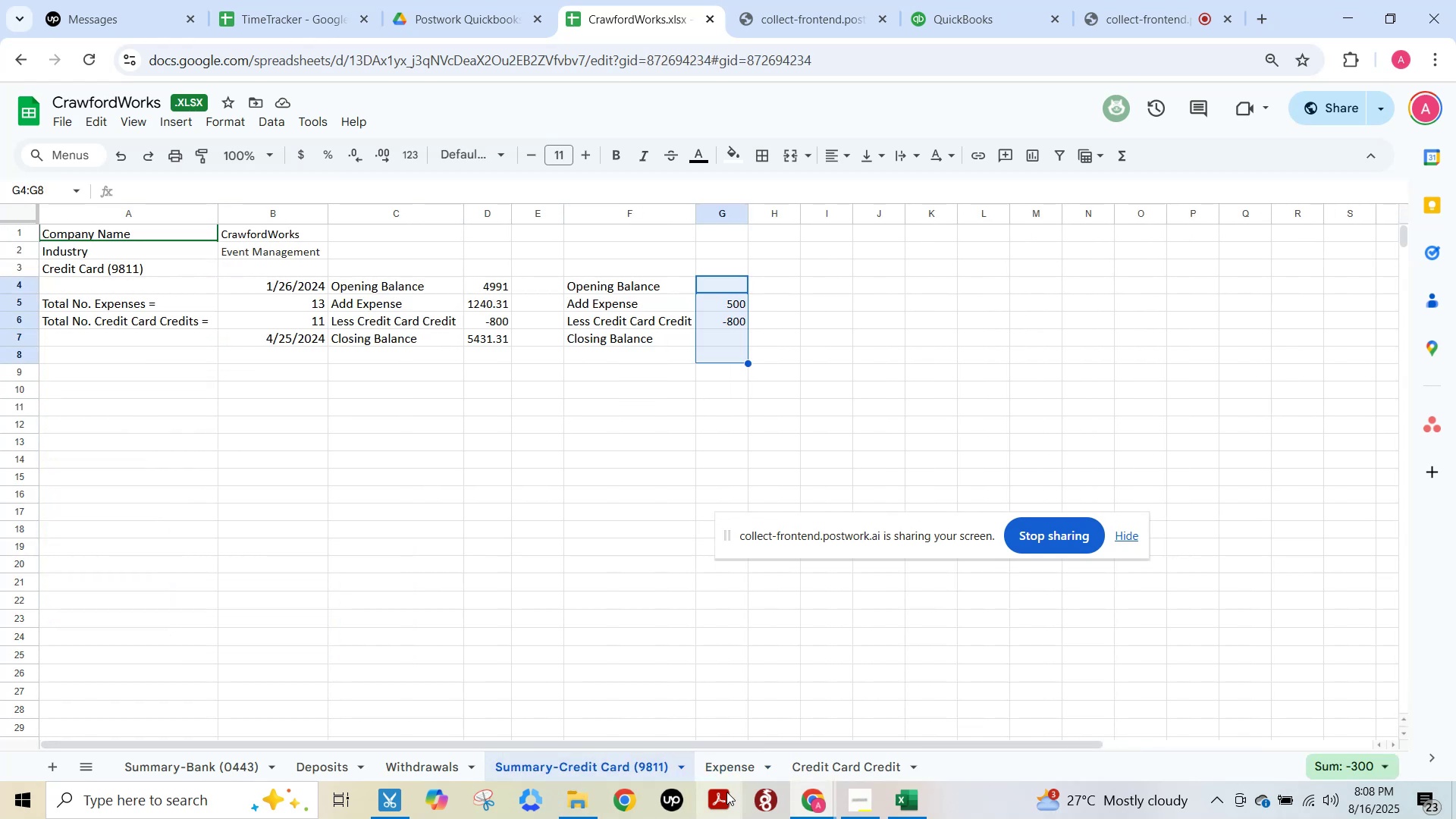 
left_click([726, 762])
 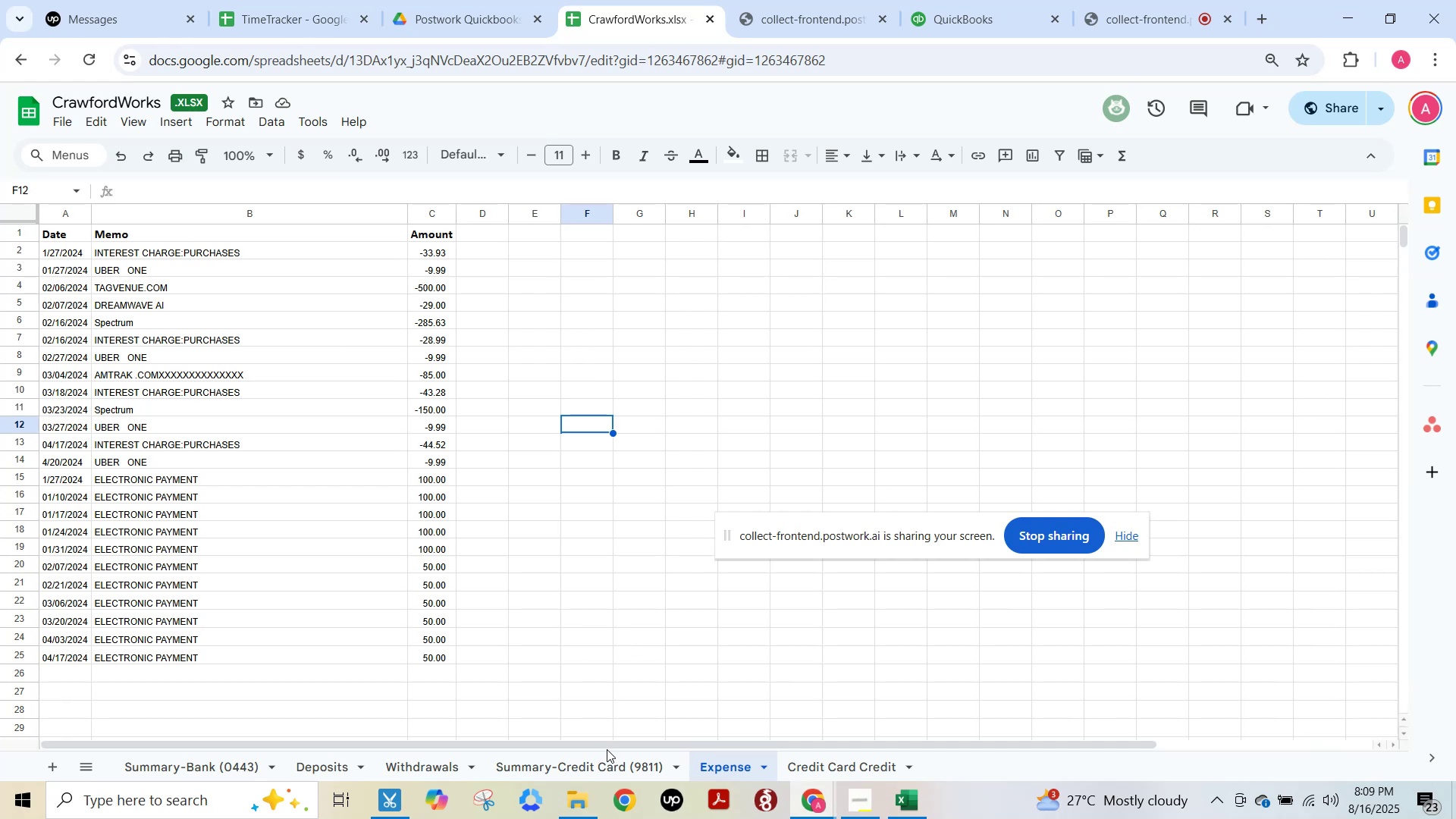 
left_click([632, 771])
 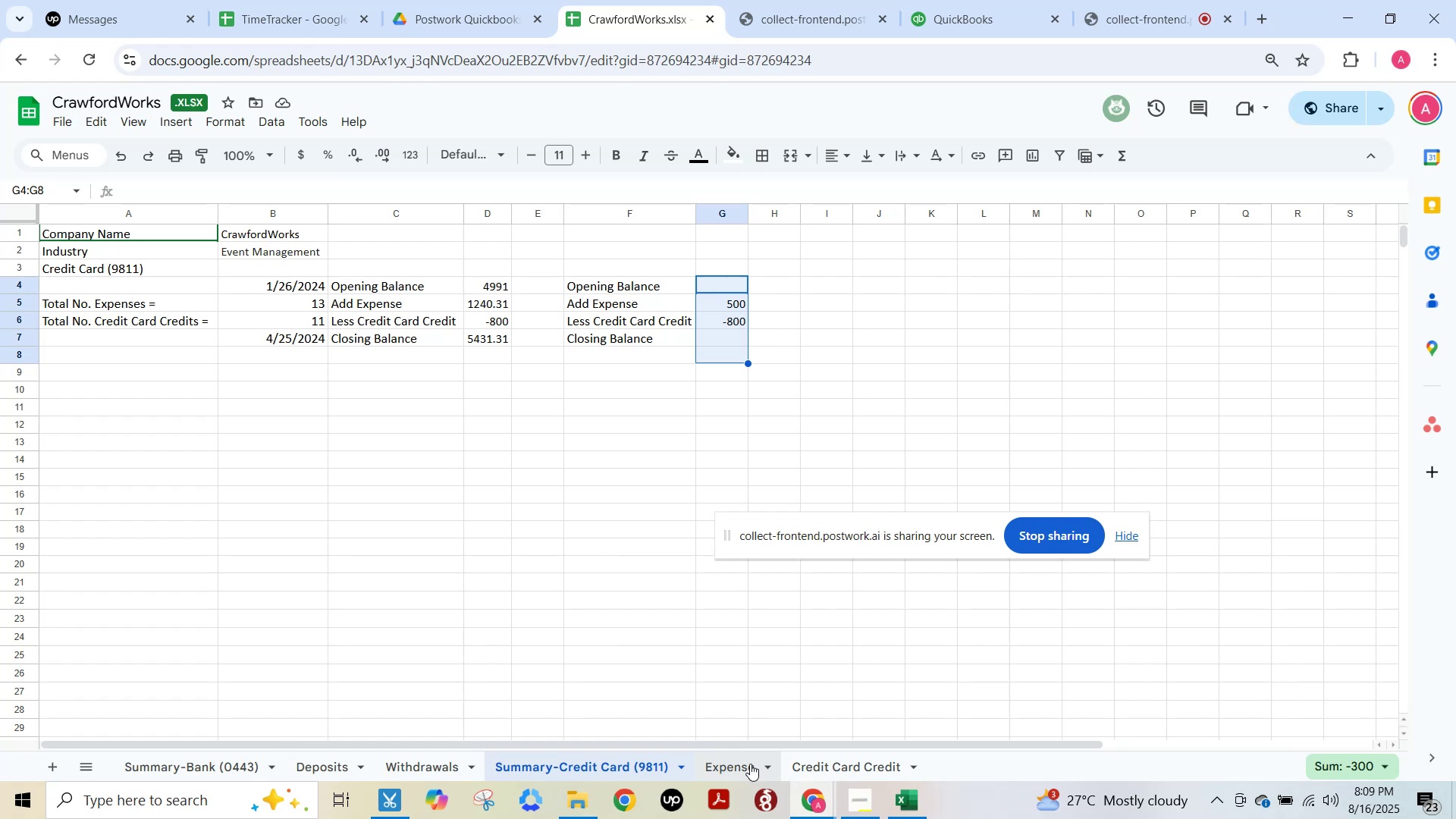 
wait(16.4)
 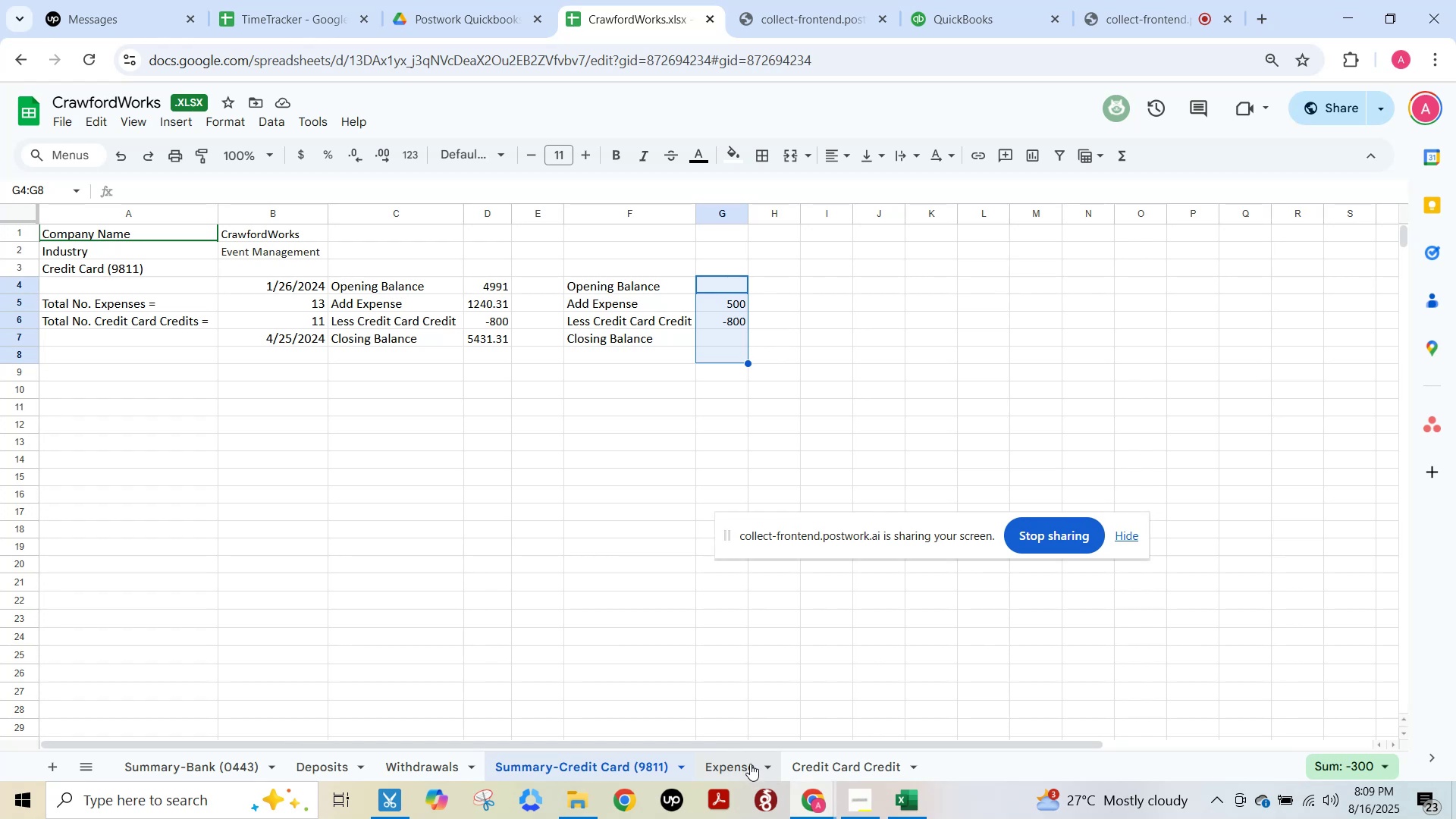 
left_click([425, 211])
 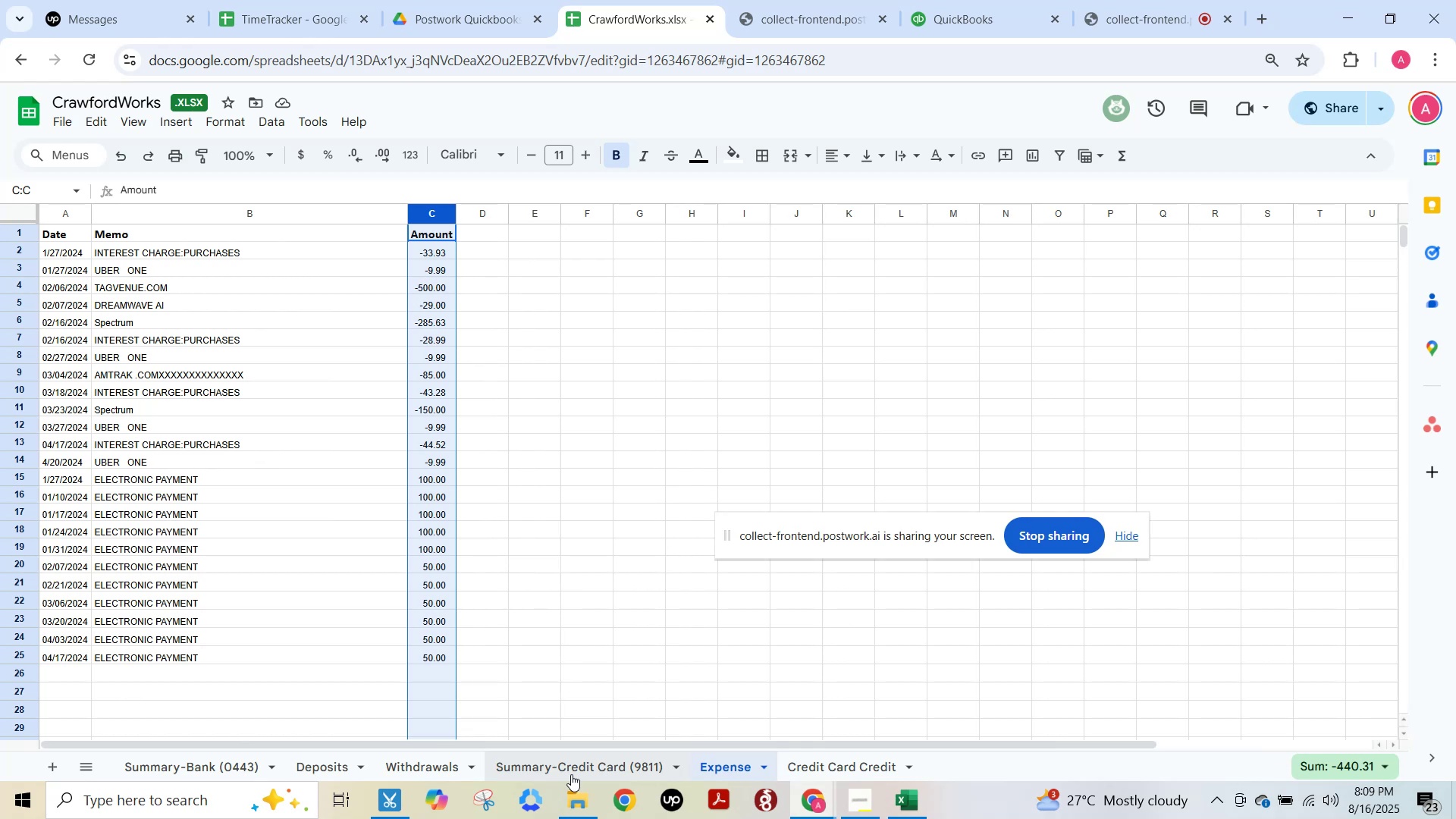 
wait(72.44)
 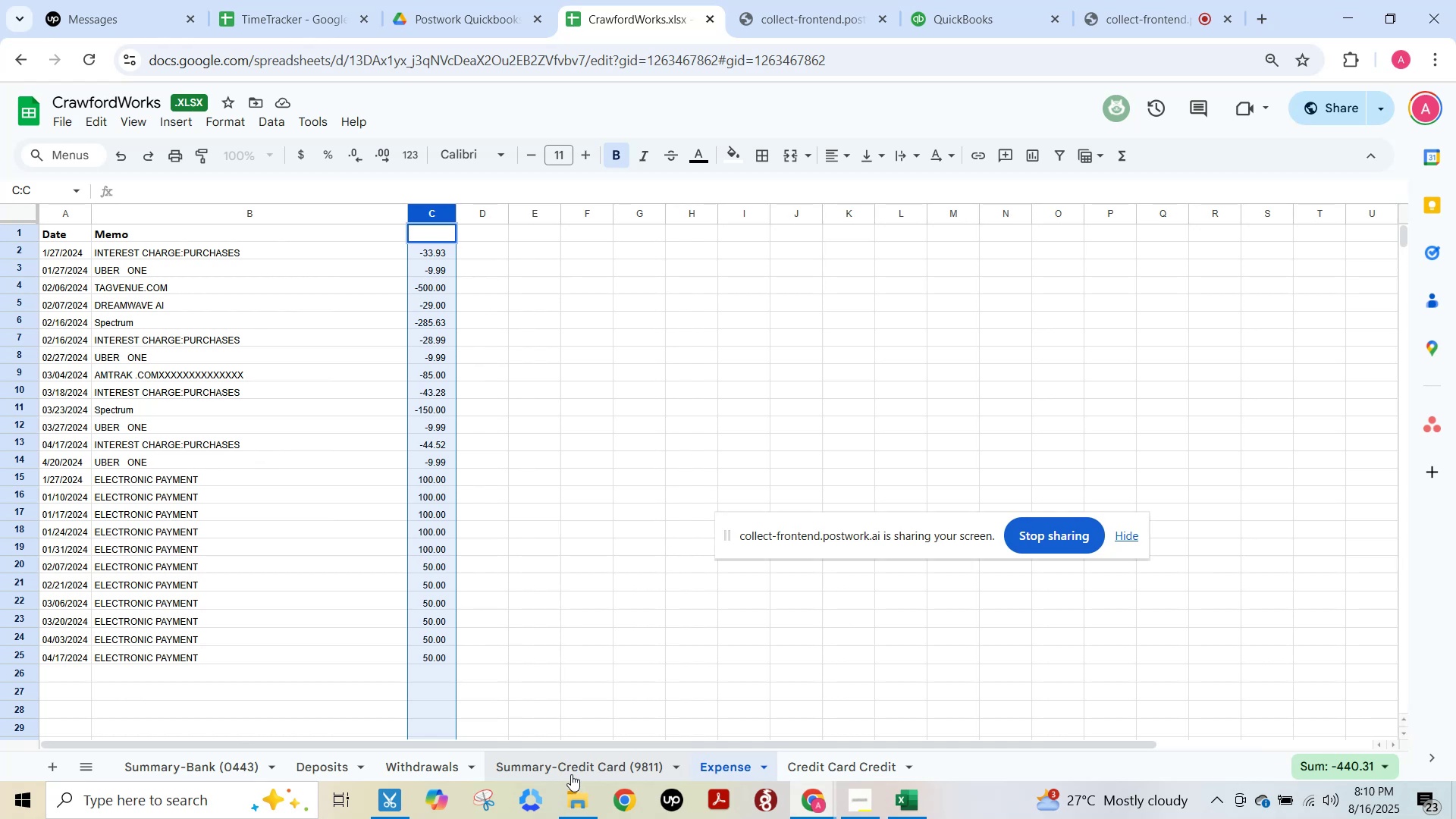 
key(Escape)
 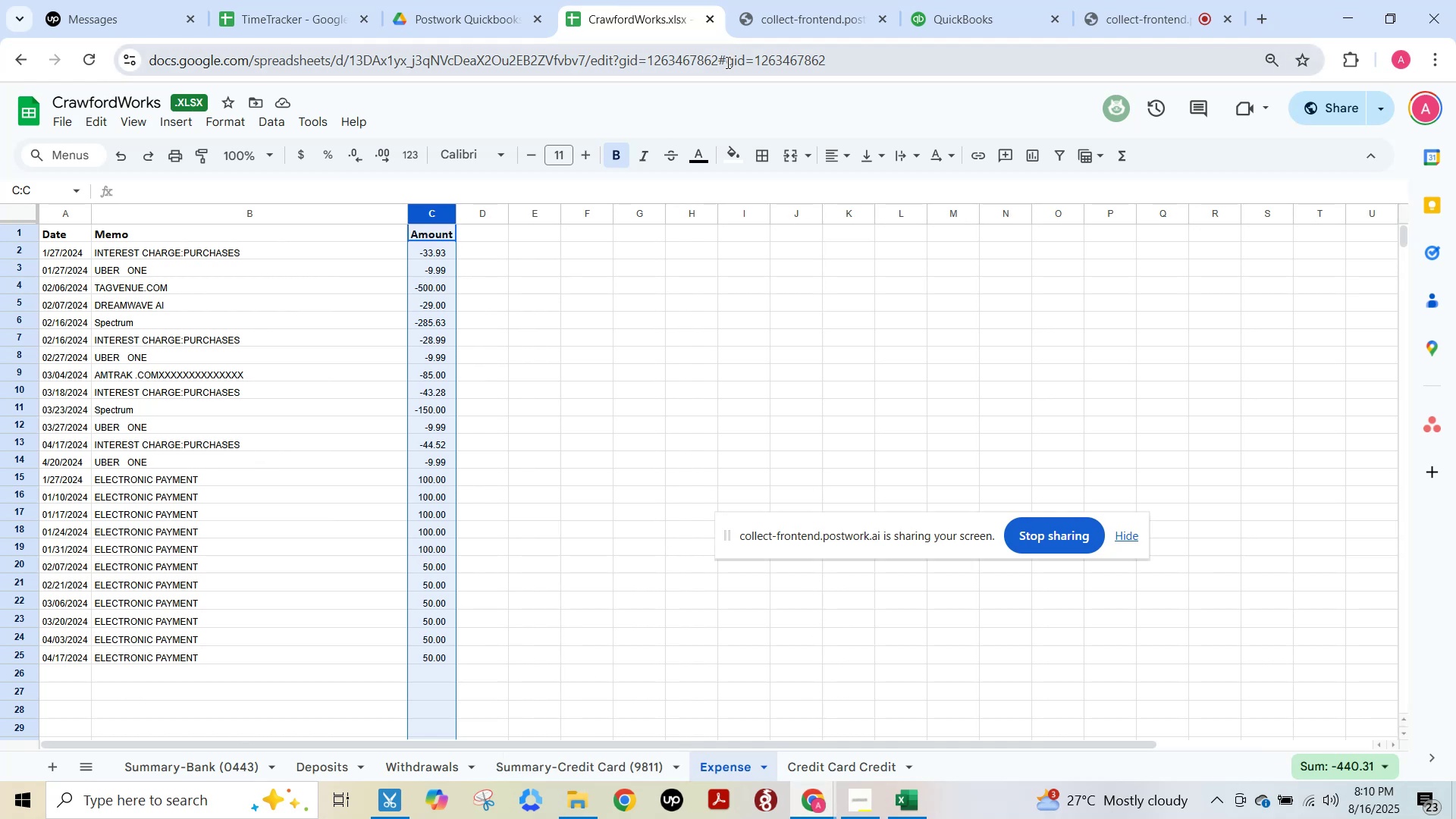 
mouse_move([441, 14])
 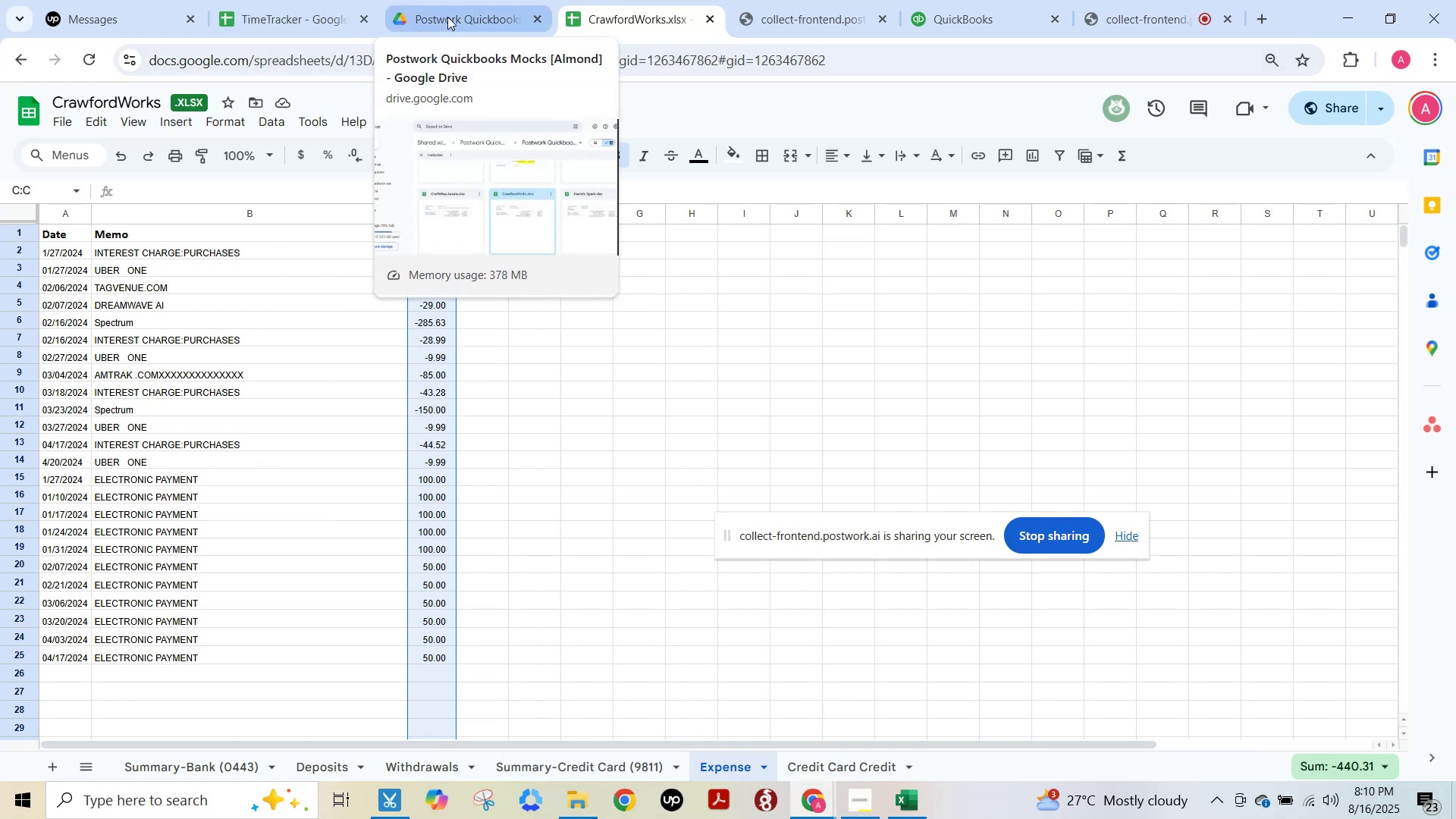 
left_click([447, 17])
 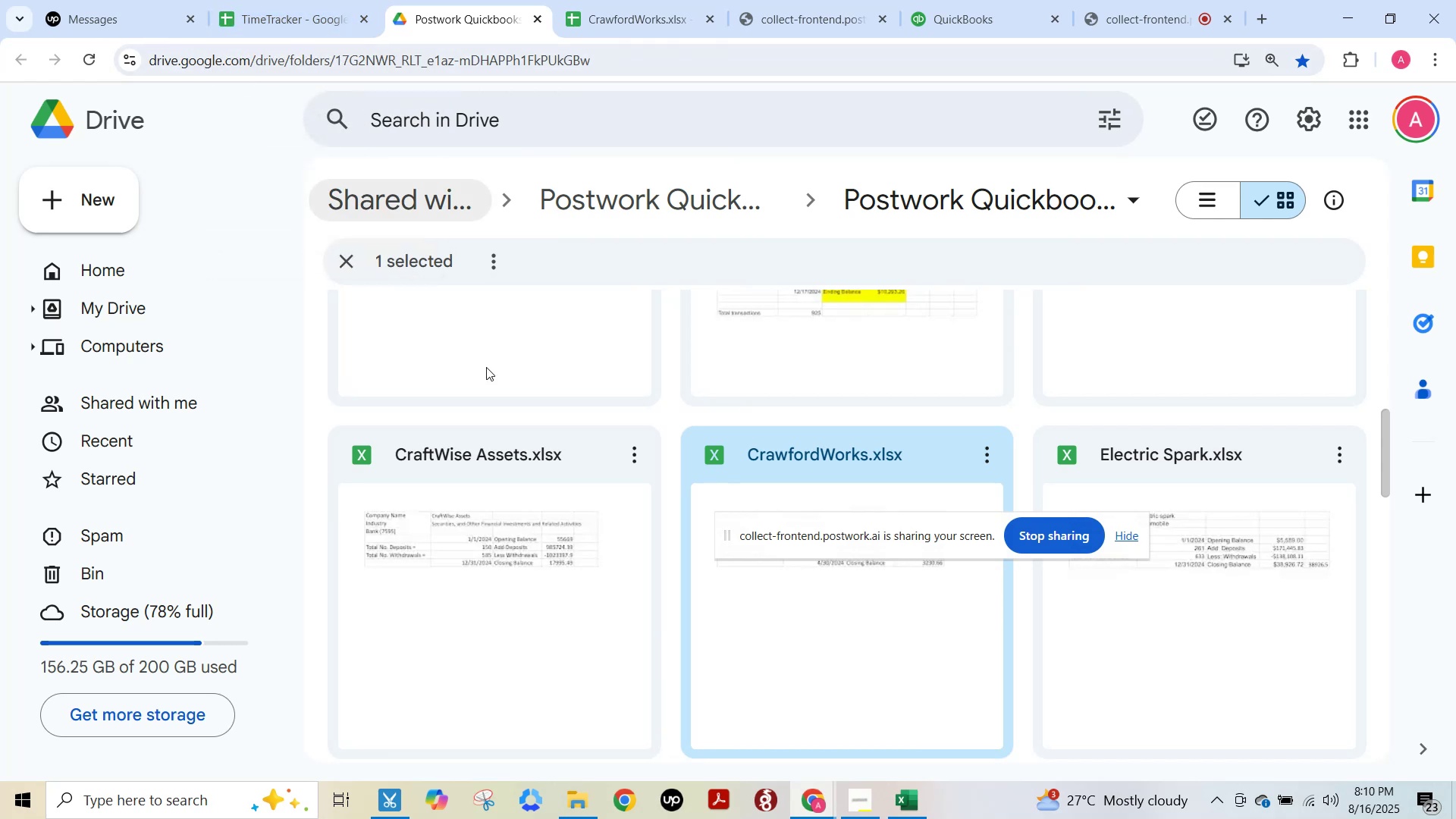 
mouse_move([704, 224])
 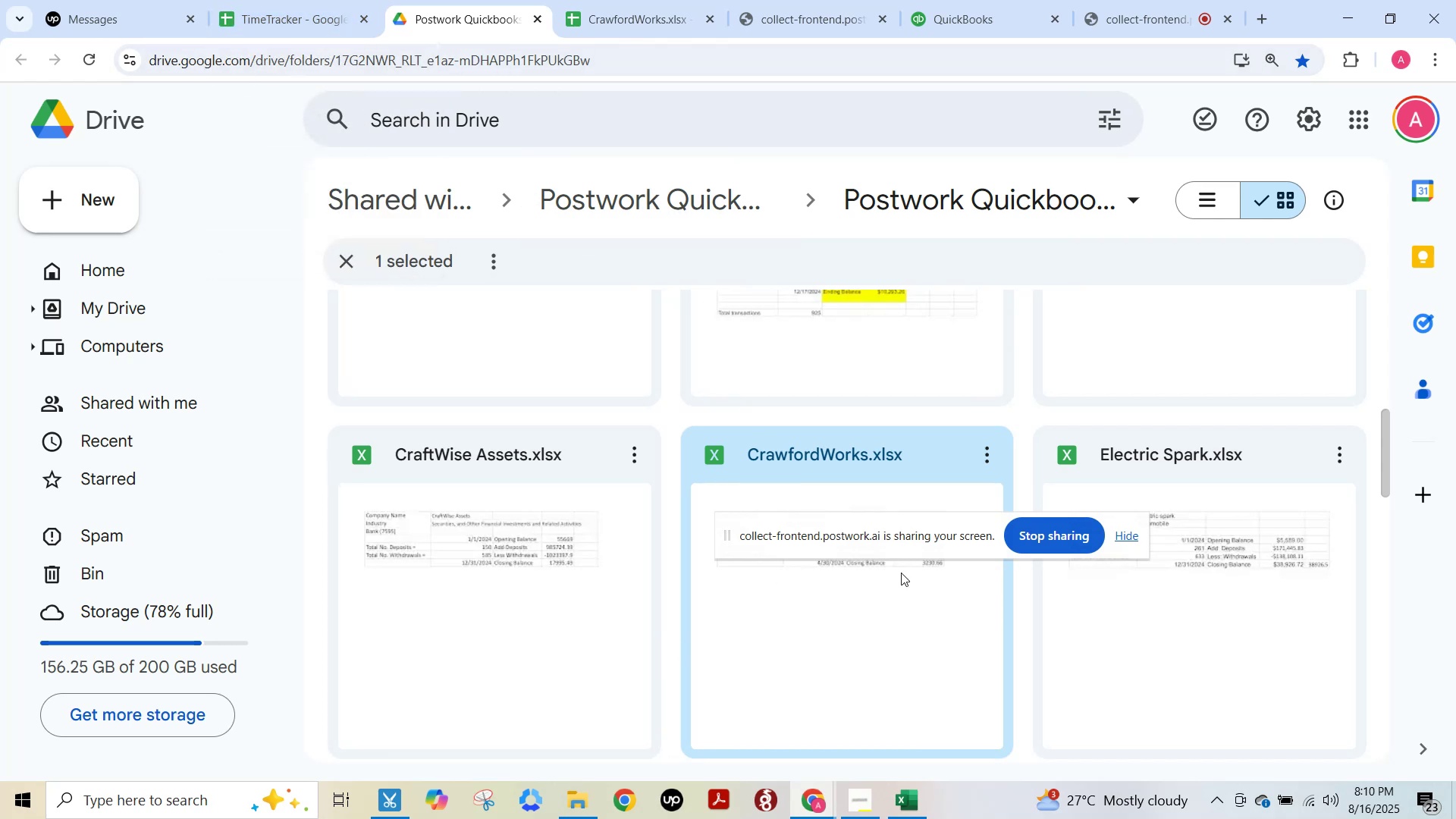 
scroll: coordinate [902, 574], scroll_direction: down, amount: 2.0
 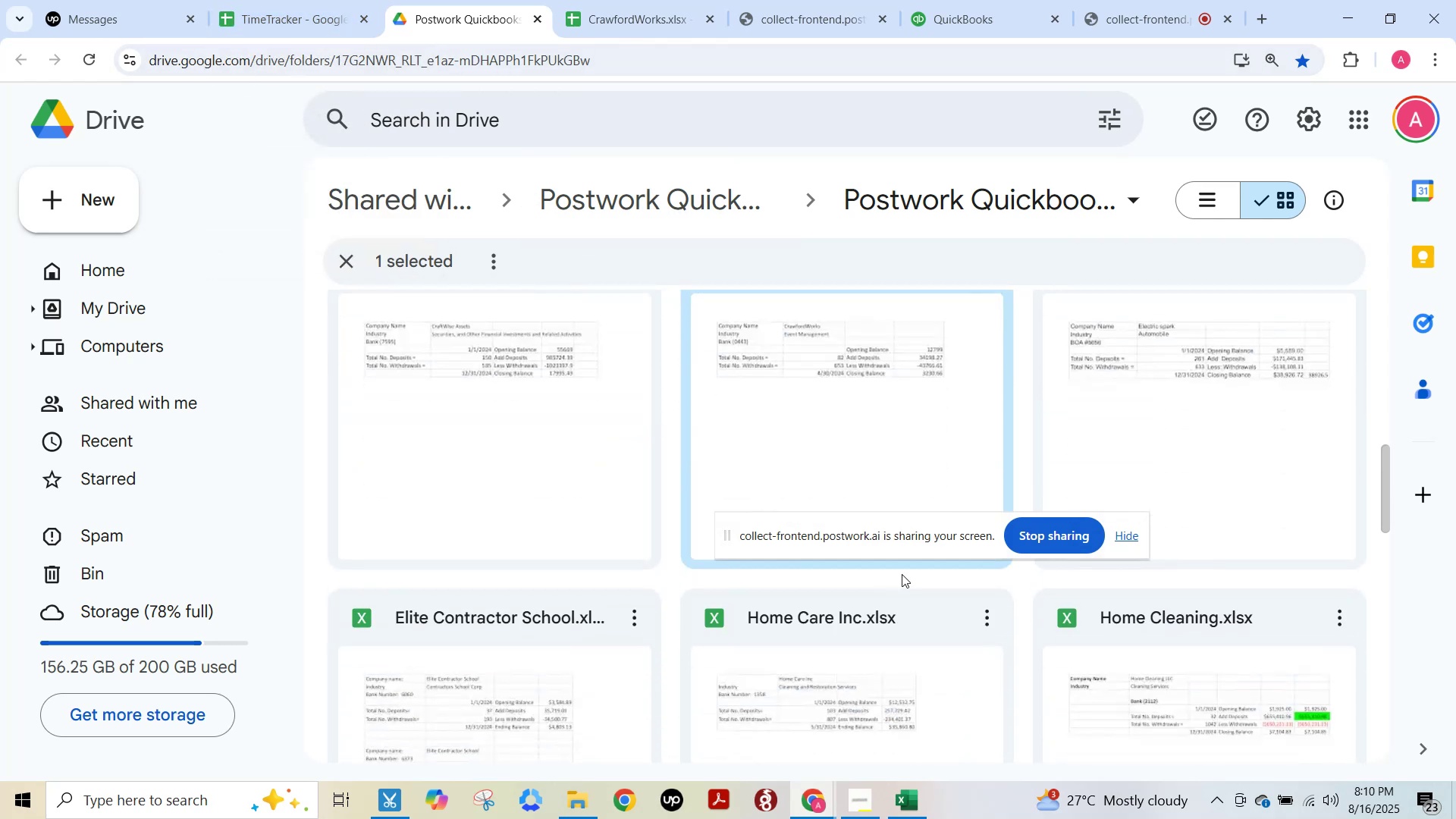 
key(Alt+Tab)
 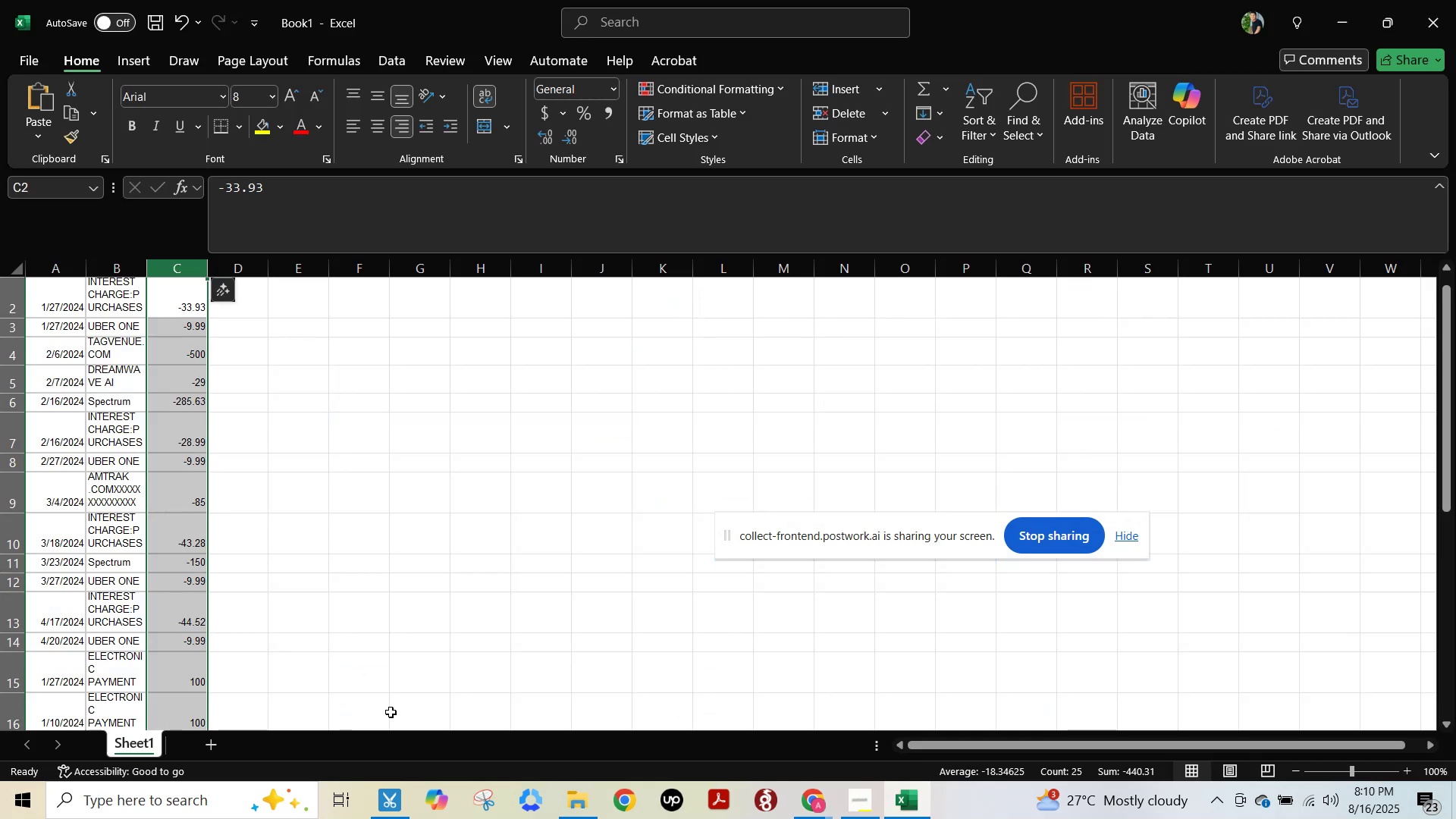 
key(Alt+AltLeft)
 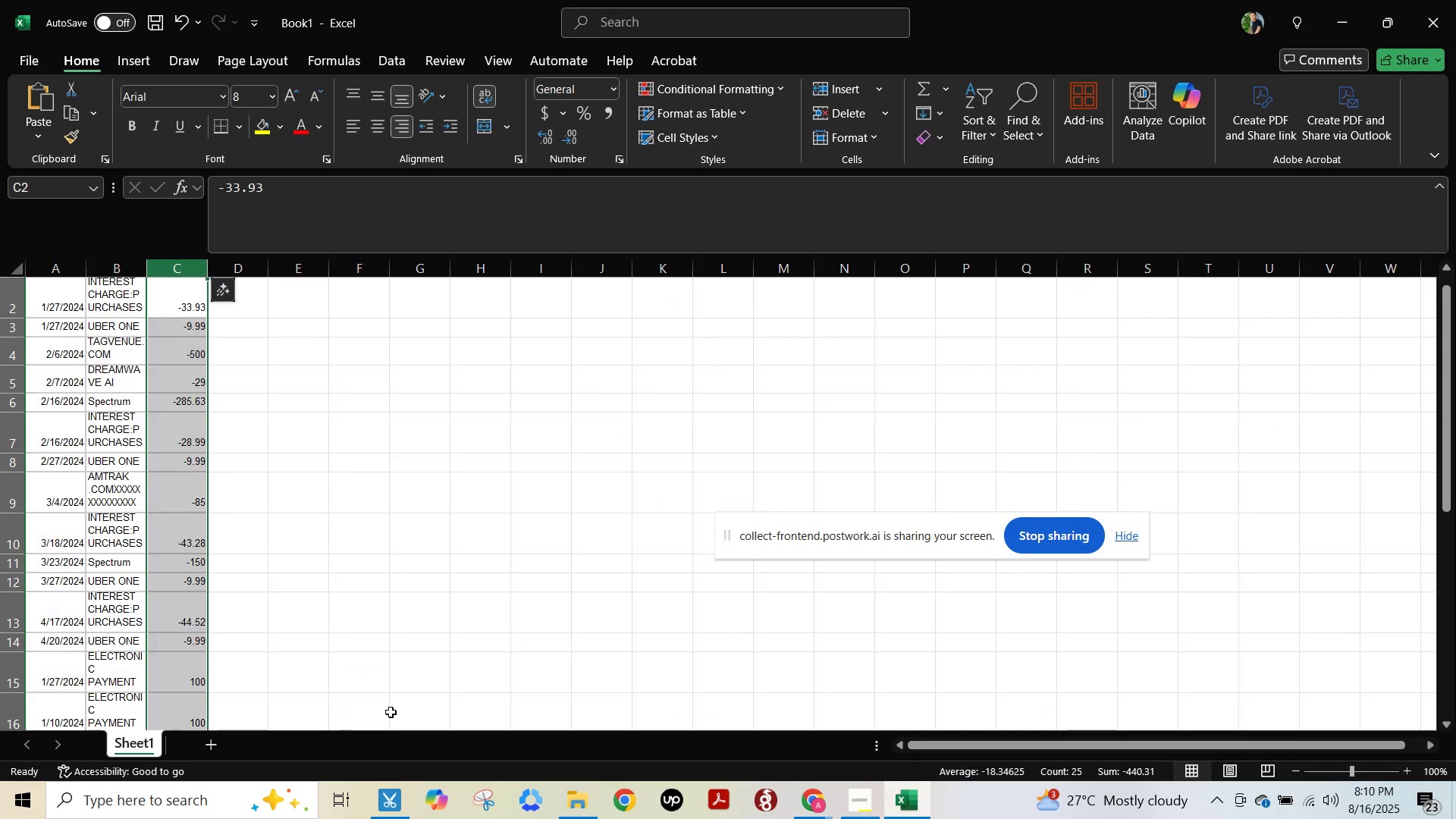 
key(Alt+Tab)
 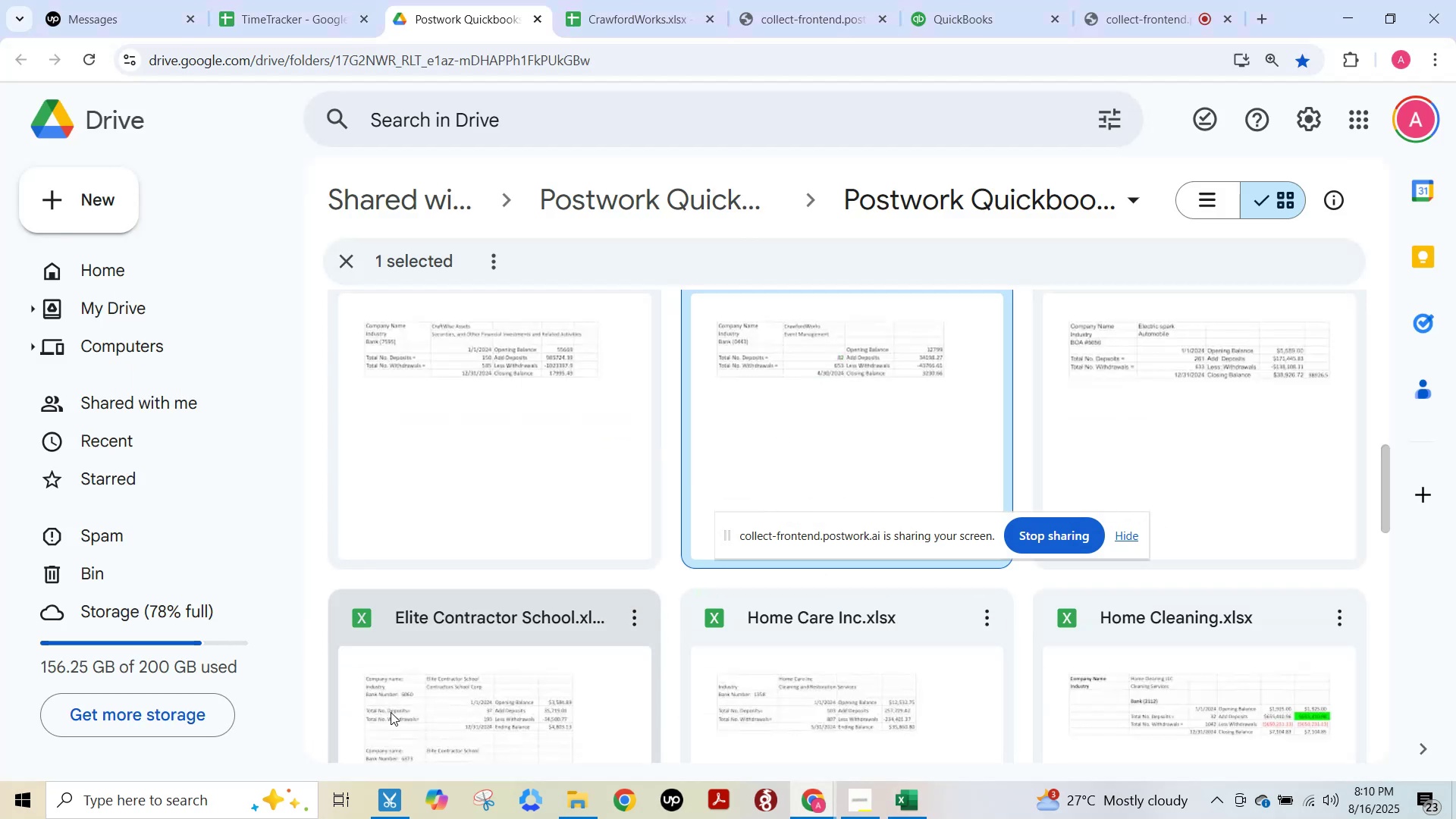 
mouse_move([643, 580])
 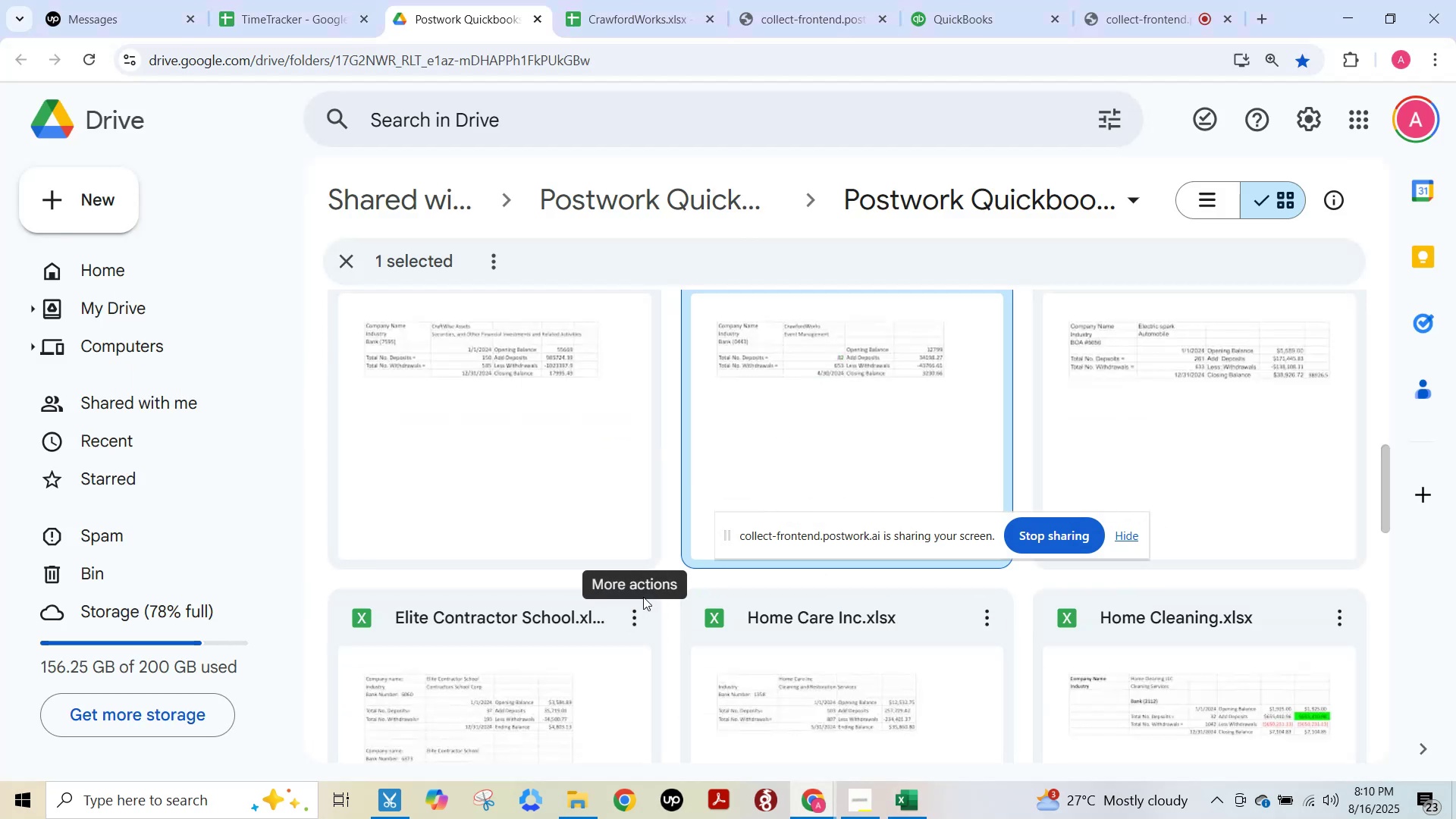 
key(F15)
 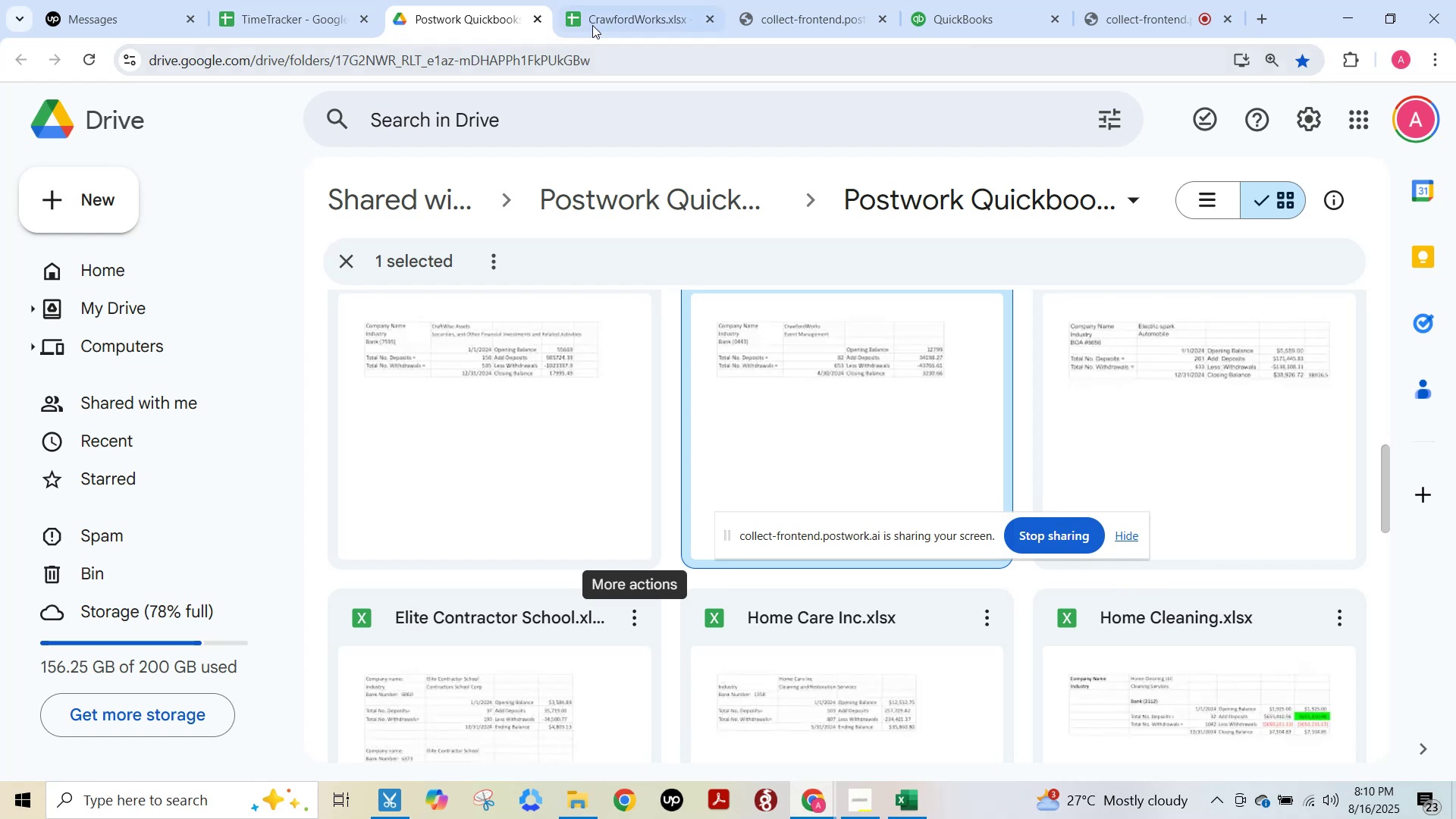 
left_click([607, 15])
 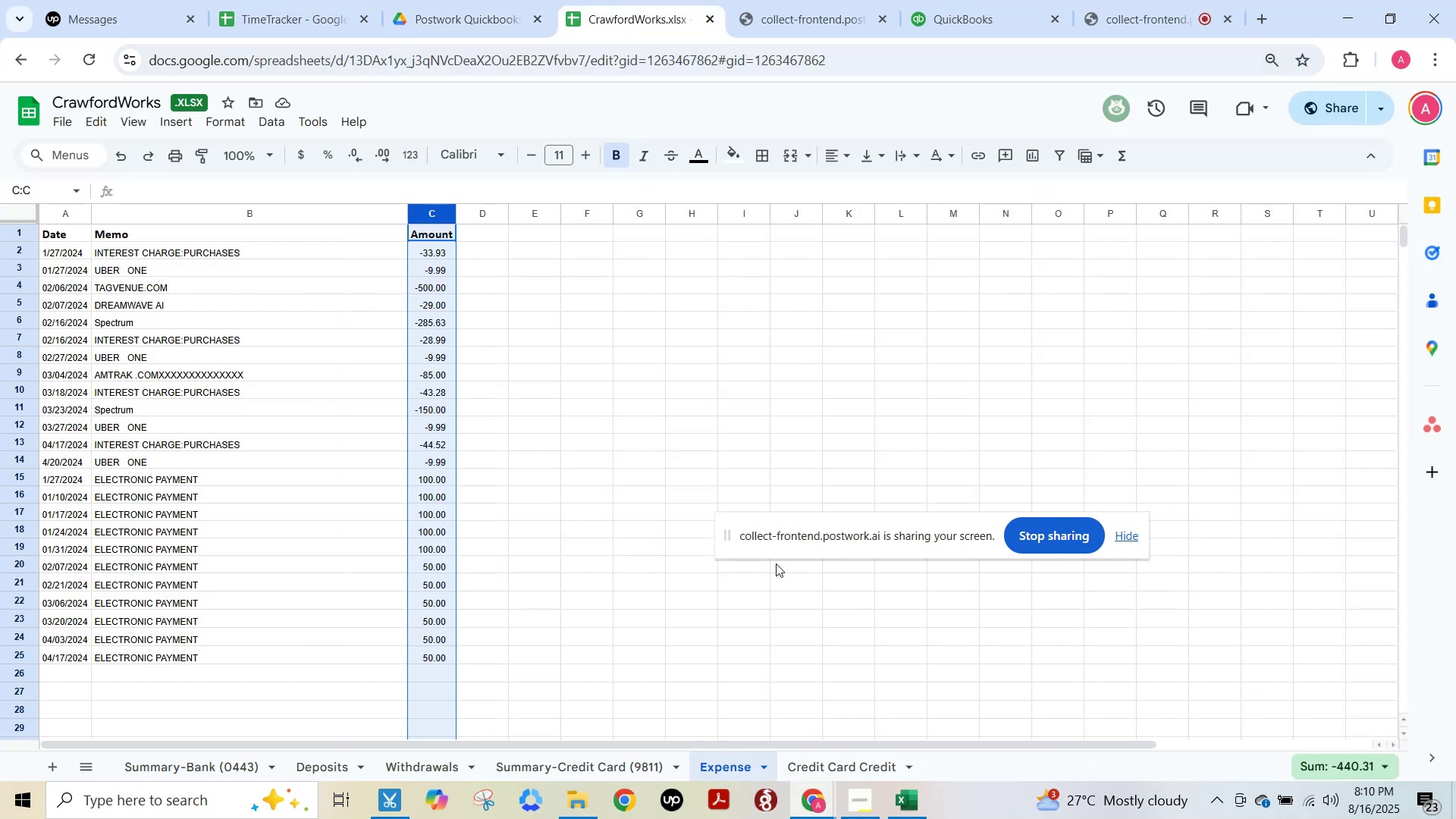 
scroll: coordinate [776, 563], scroll_direction: down, amount: 1.0
 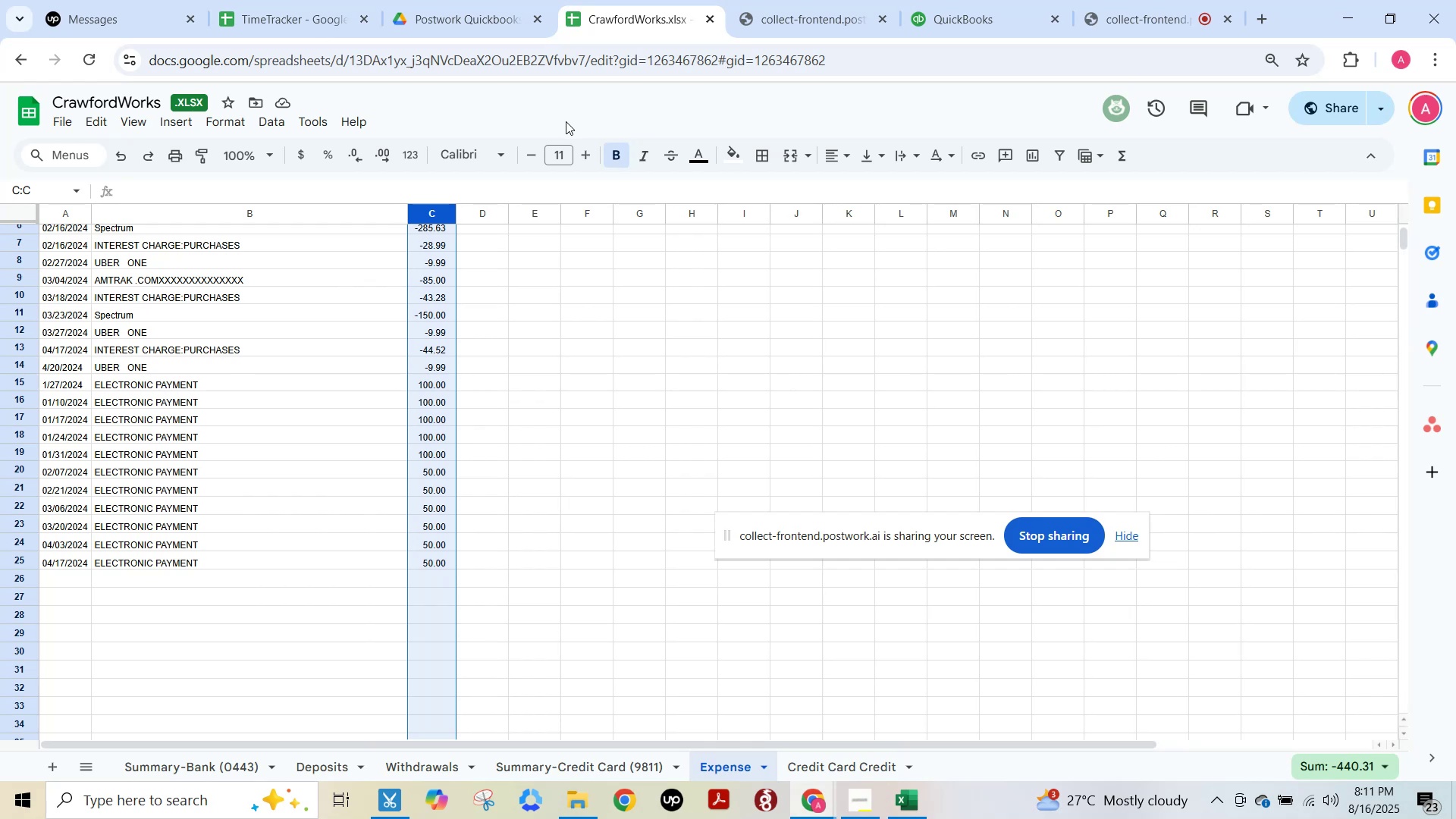 
wait(19.57)
 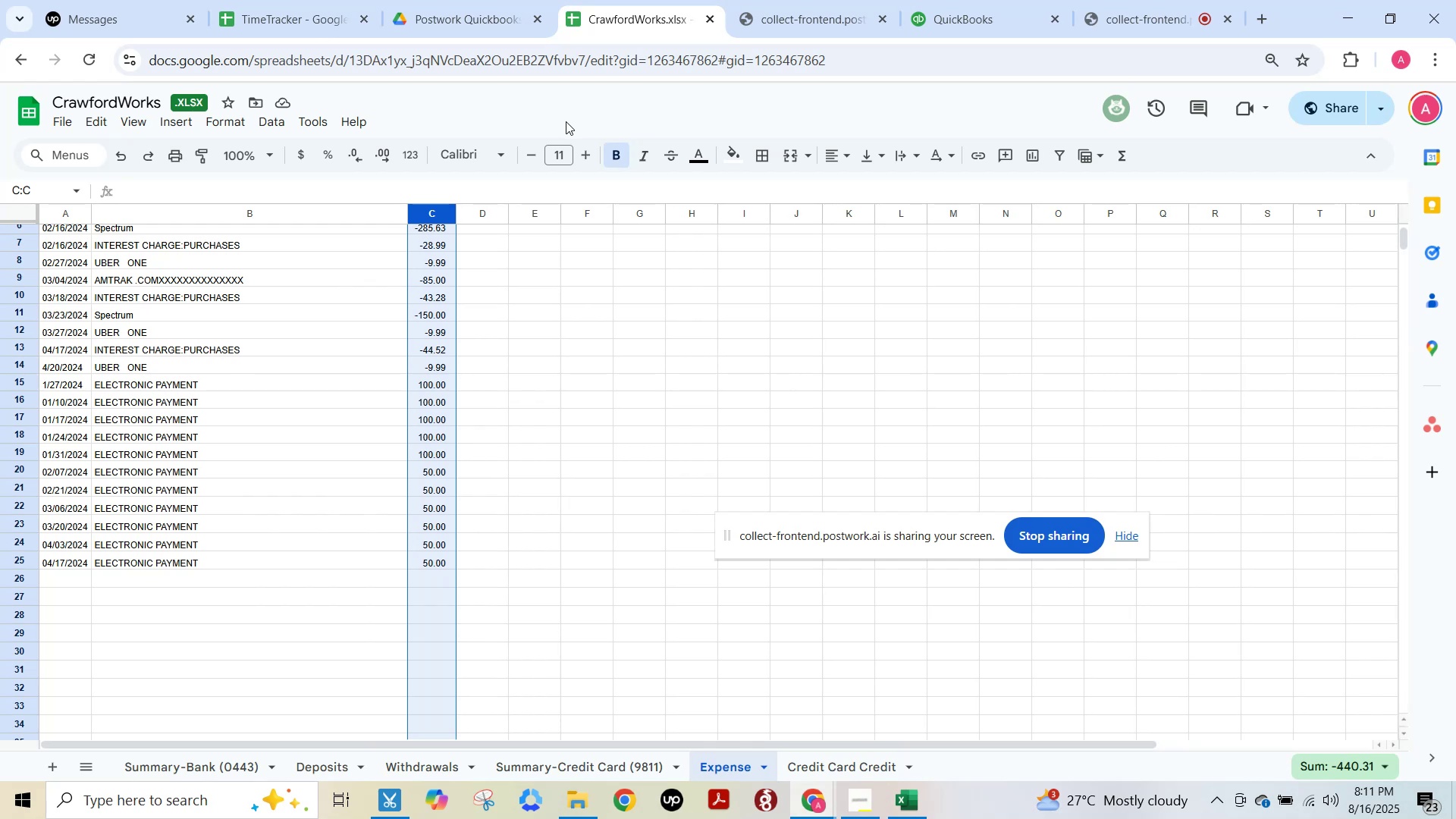 
left_click([439, 24])
 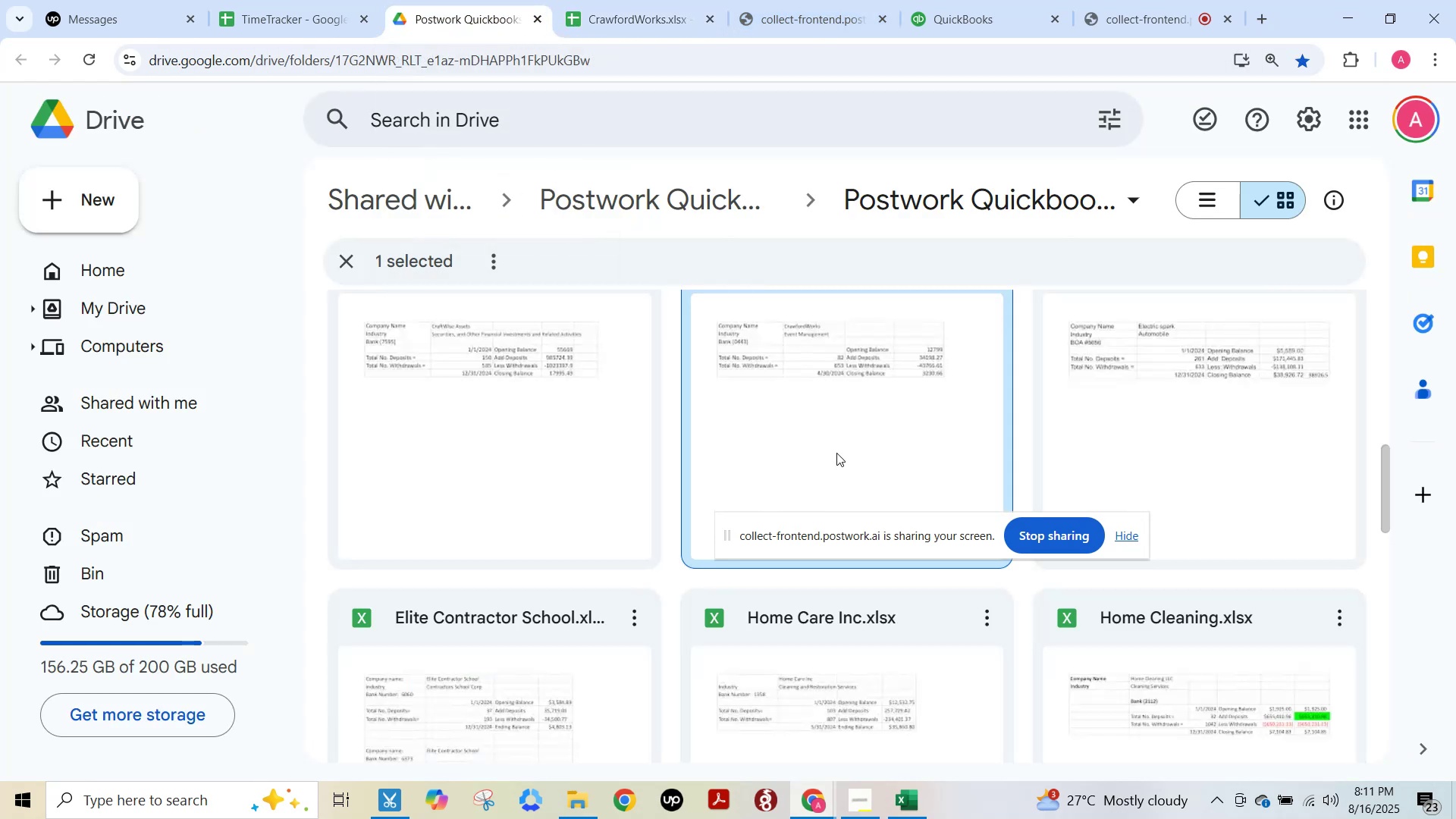 
mouse_move([354, 6])
 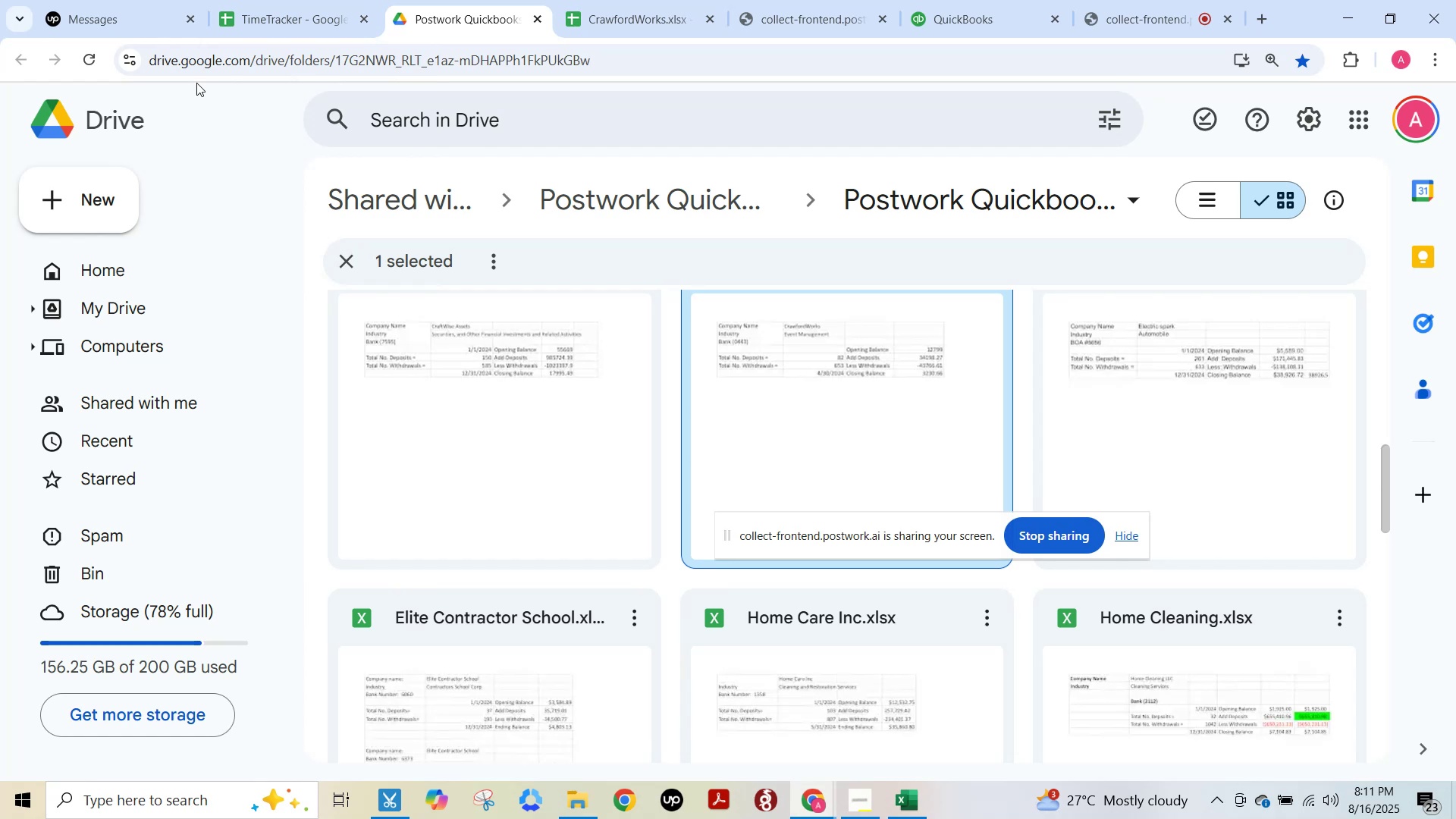 
wait(19.06)
 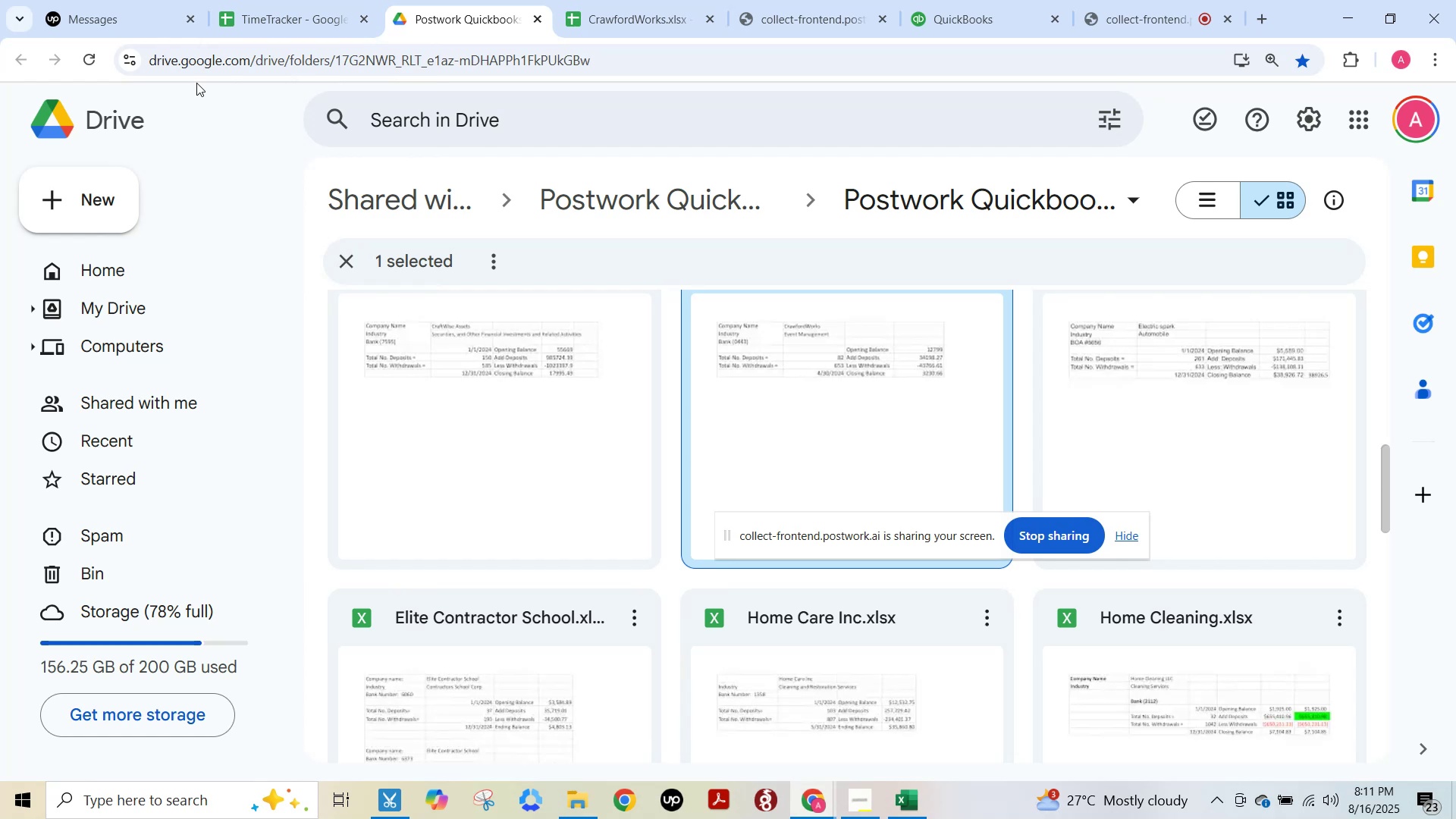 
left_click([669, 0])
 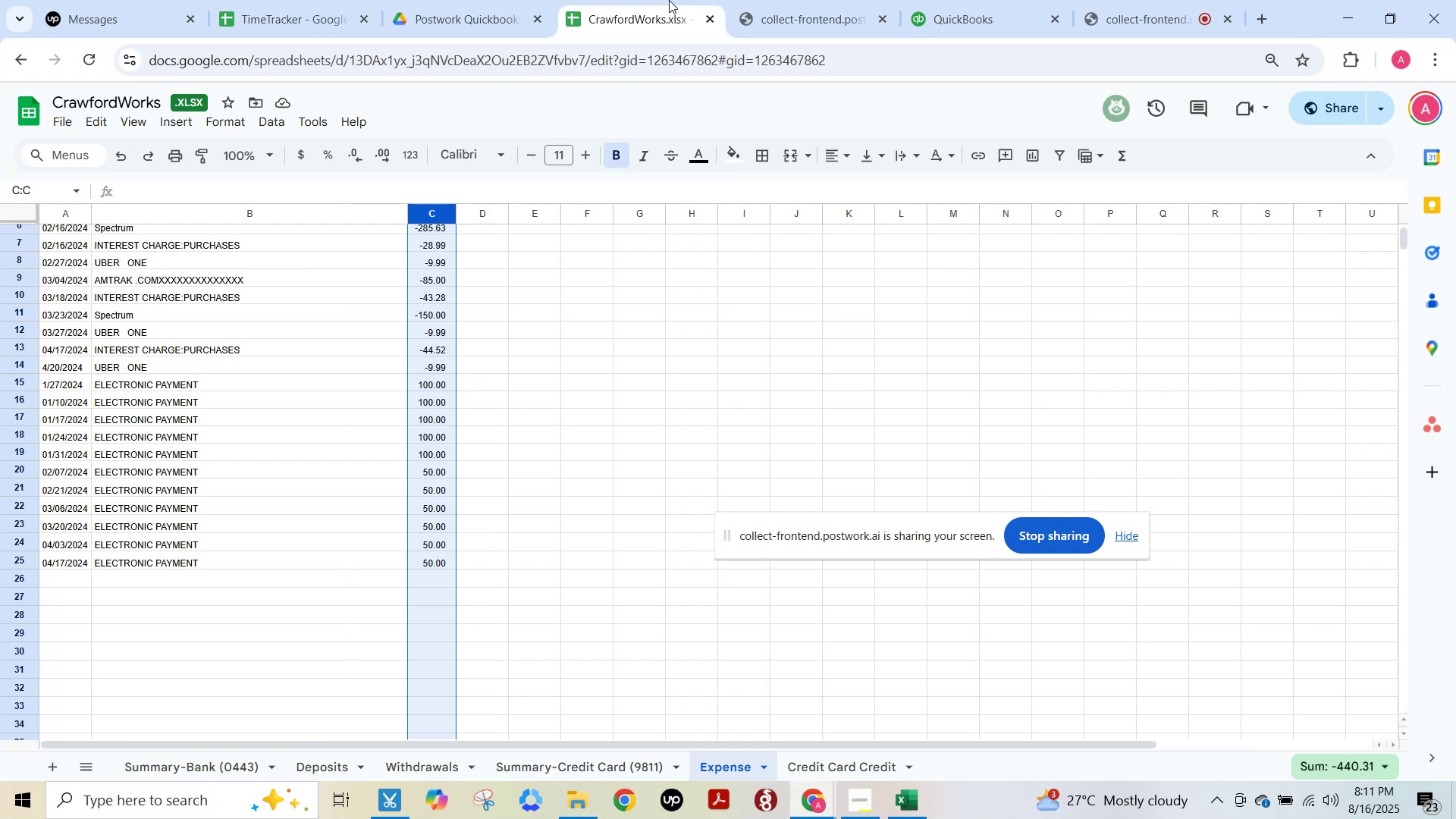 
wait(14.11)
 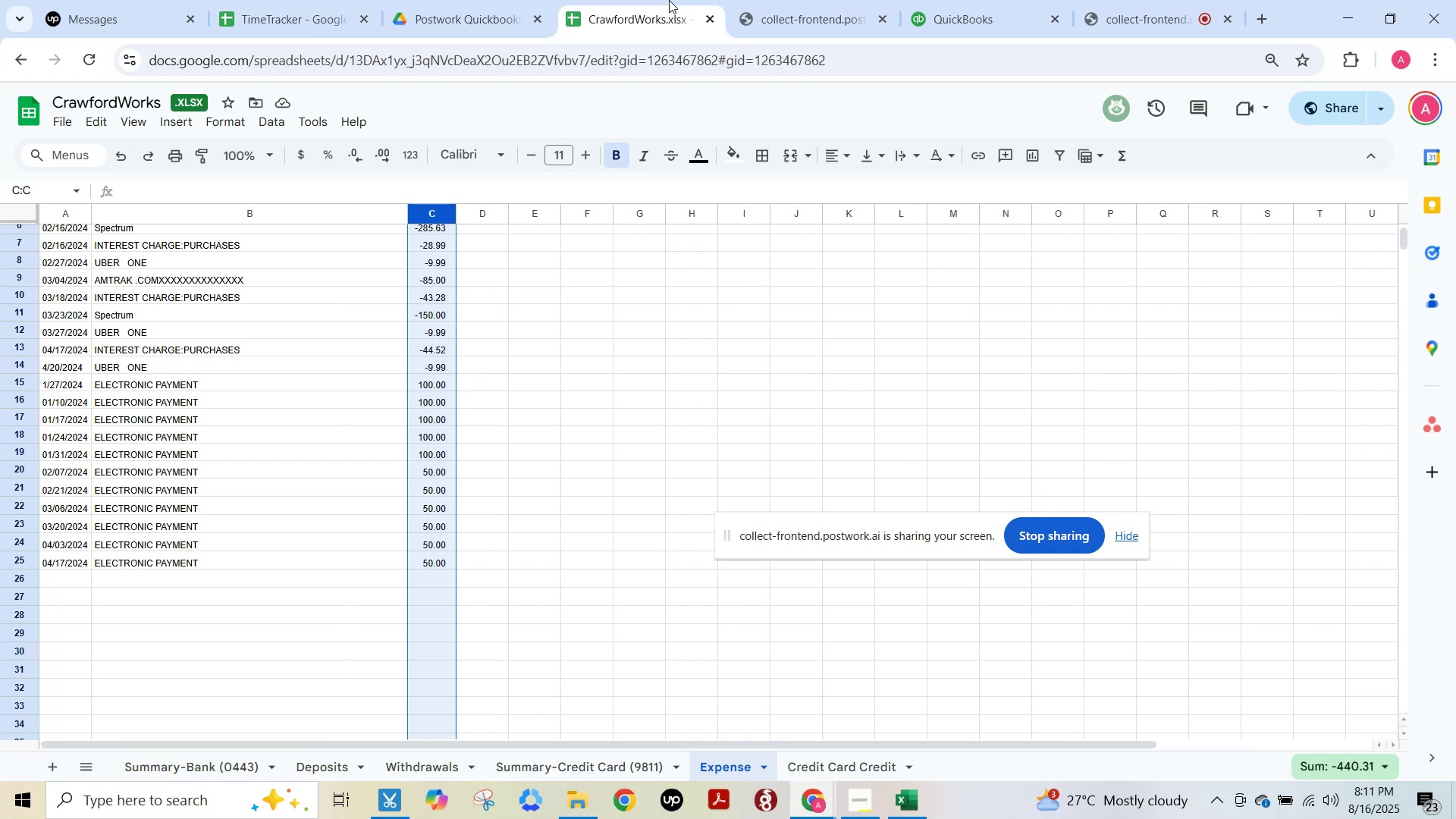 
key(F15)
 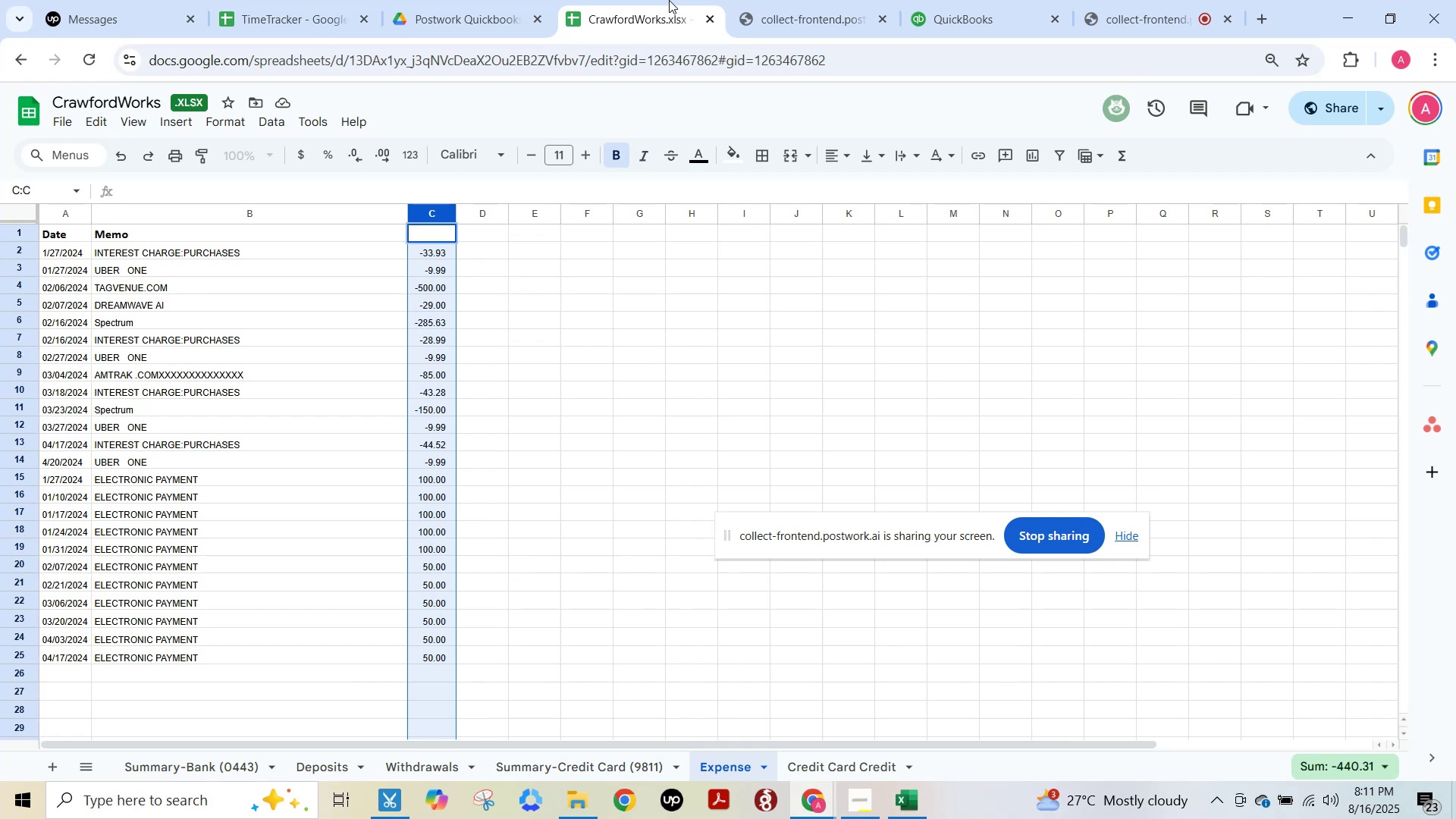 
wait(13.11)
 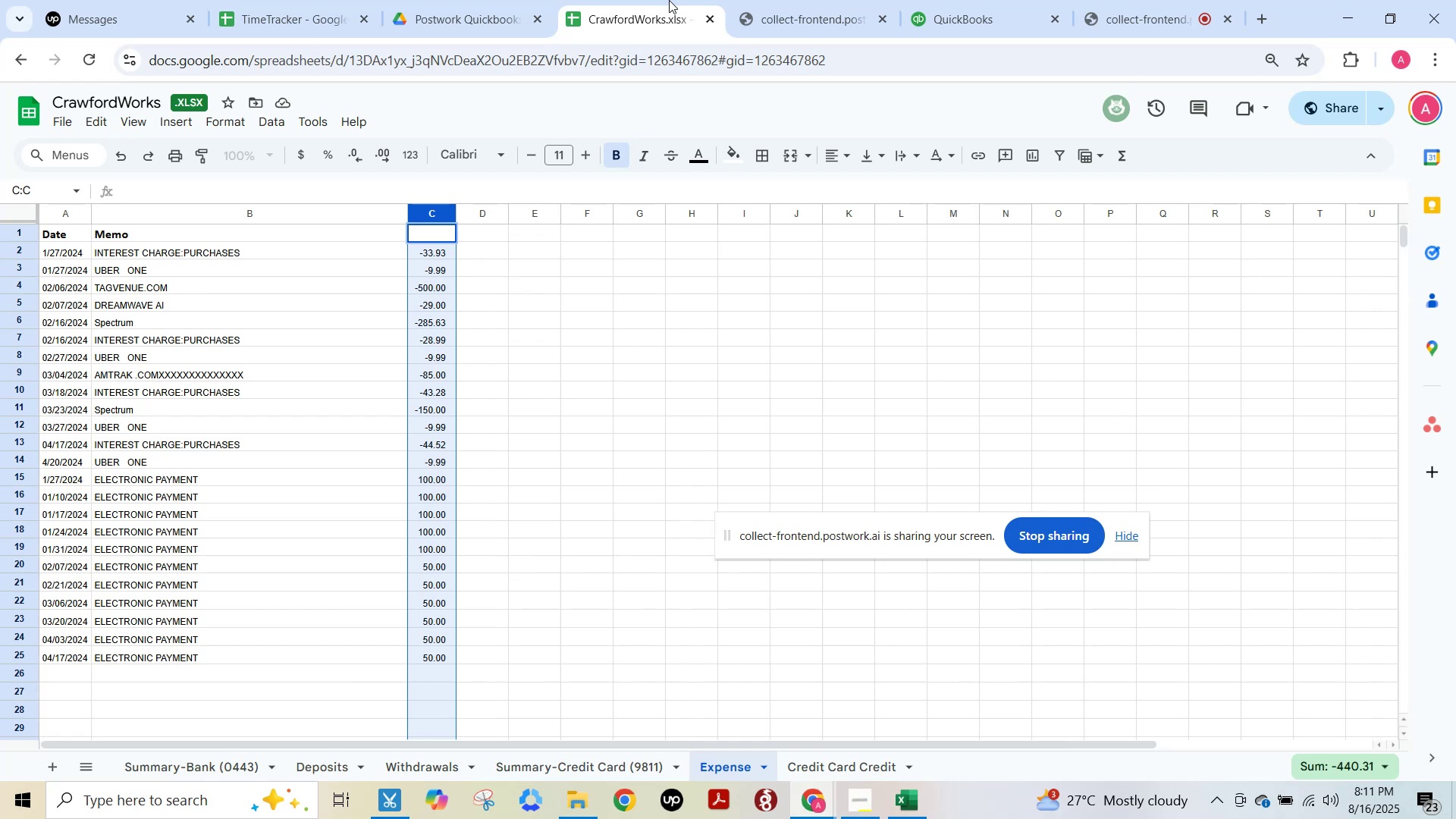 
scroll: coordinate [623, 536], scroll_direction: down, amount: 2.0
 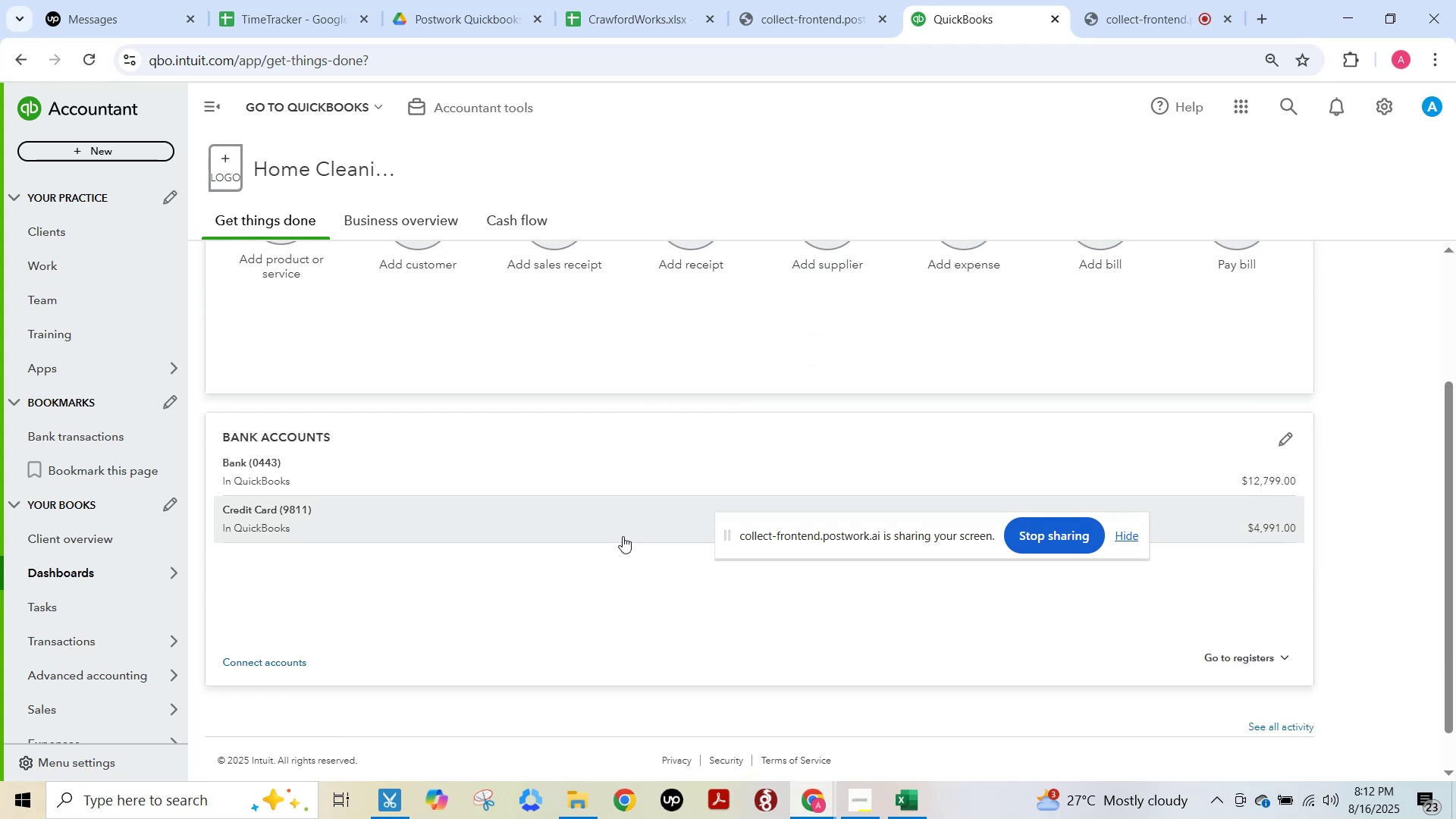 
scroll: coordinate [623, 536], scroll_direction: up, amount: 2.0
 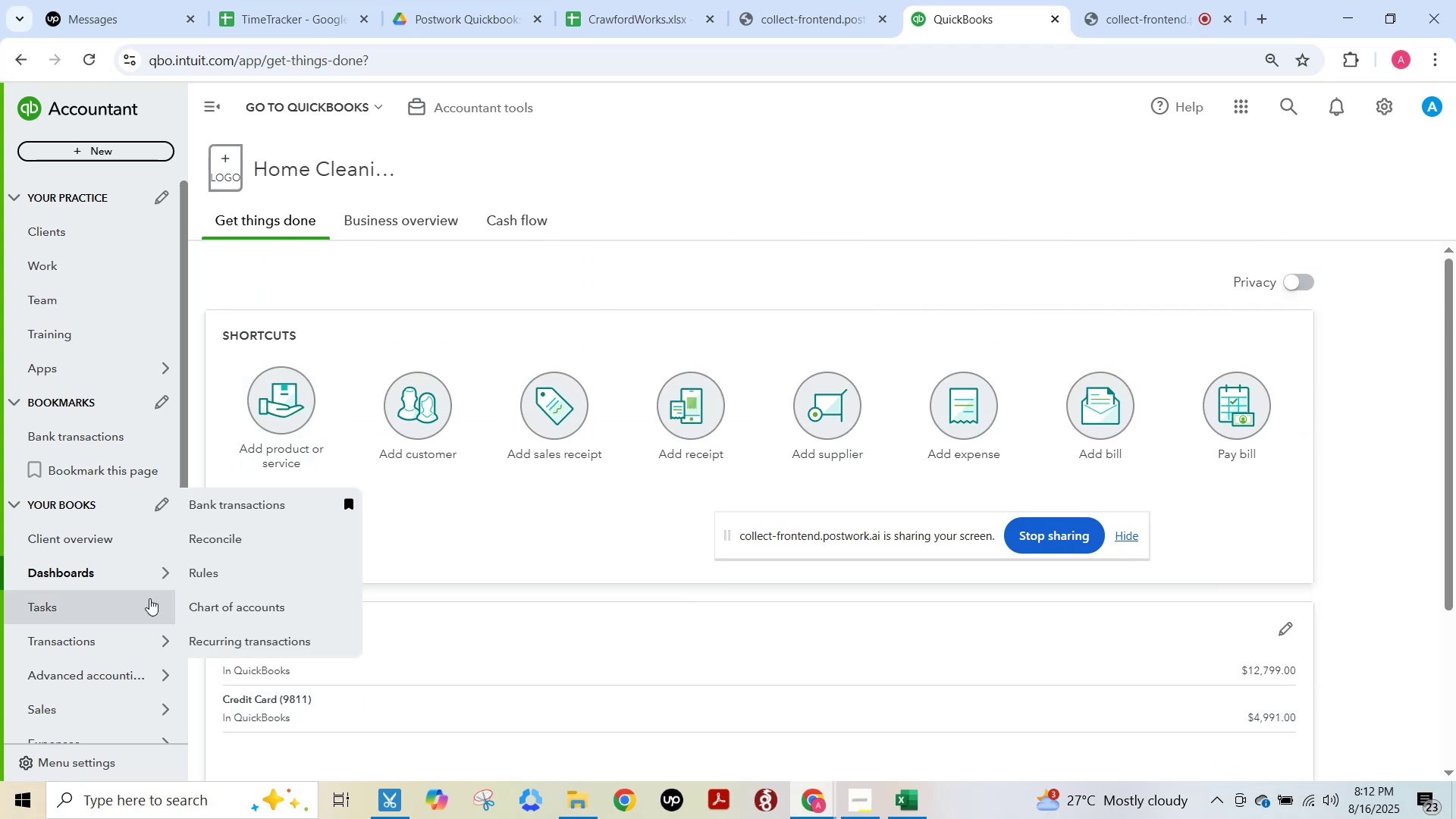 
left_click([130, 444])
 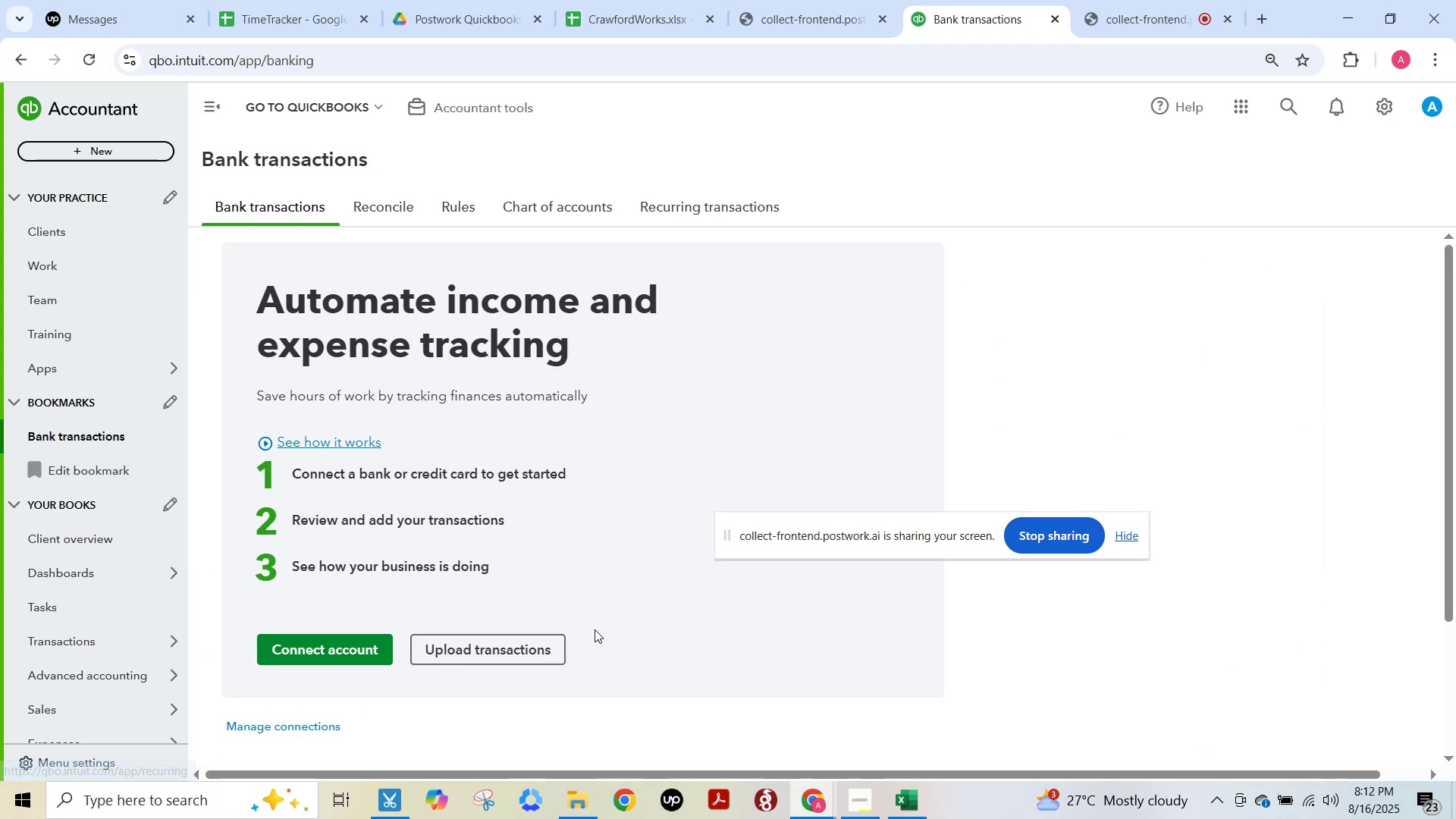 
scroll: coordinate [1051, 536], scroll_direction: down, amount: 2.0
 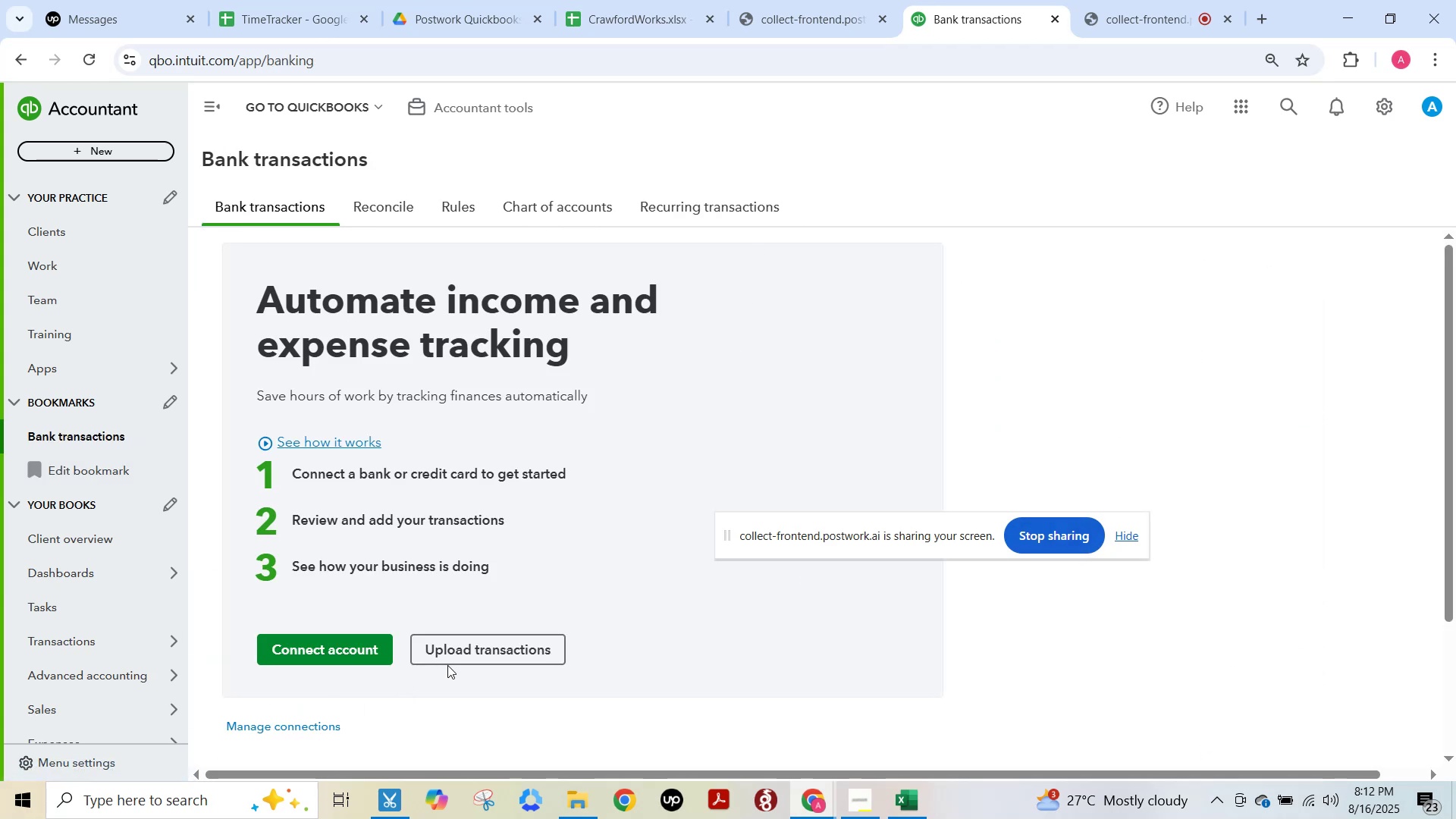 
left_click([466, 657])
 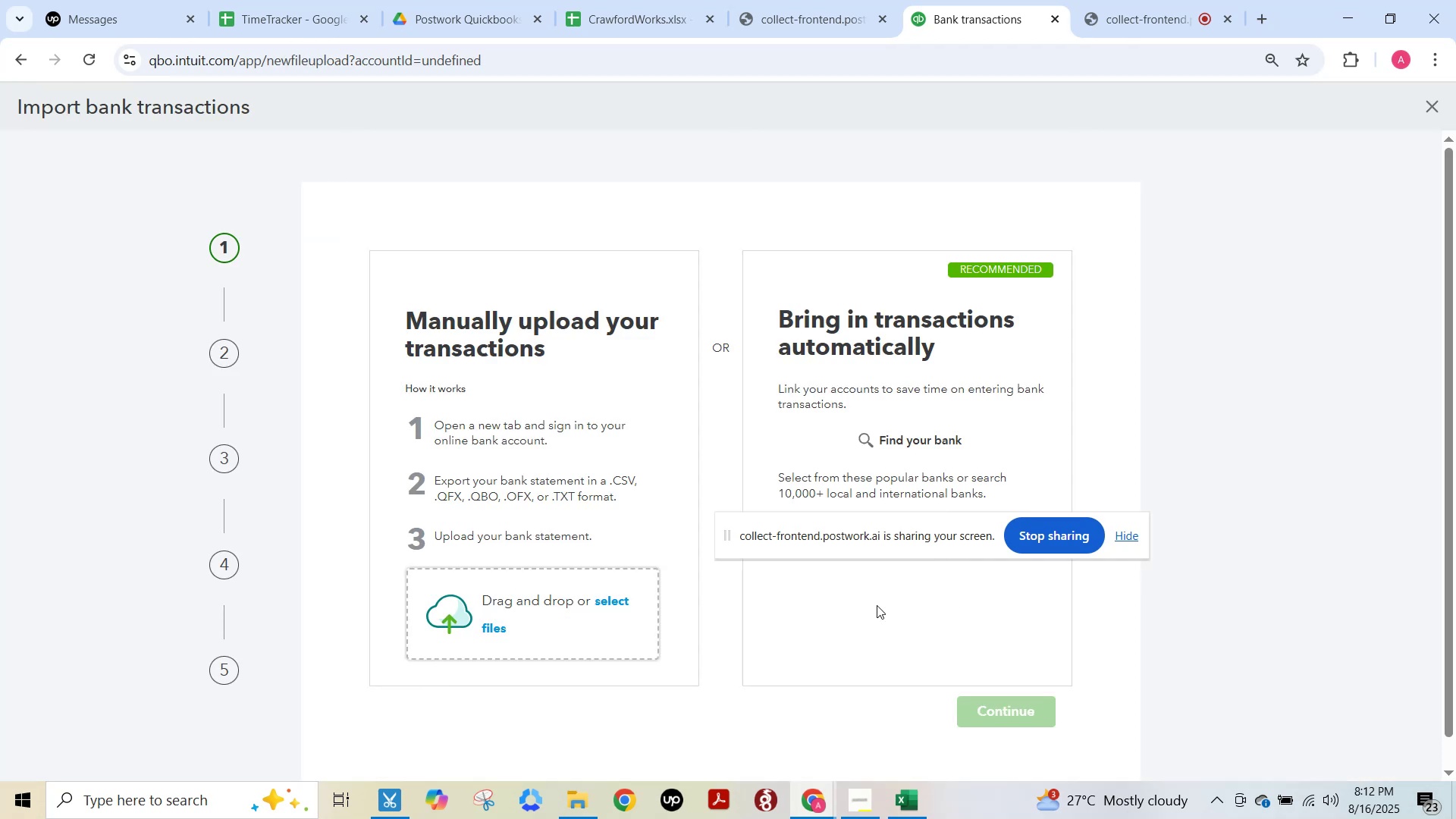 
left_click([607, 606])
 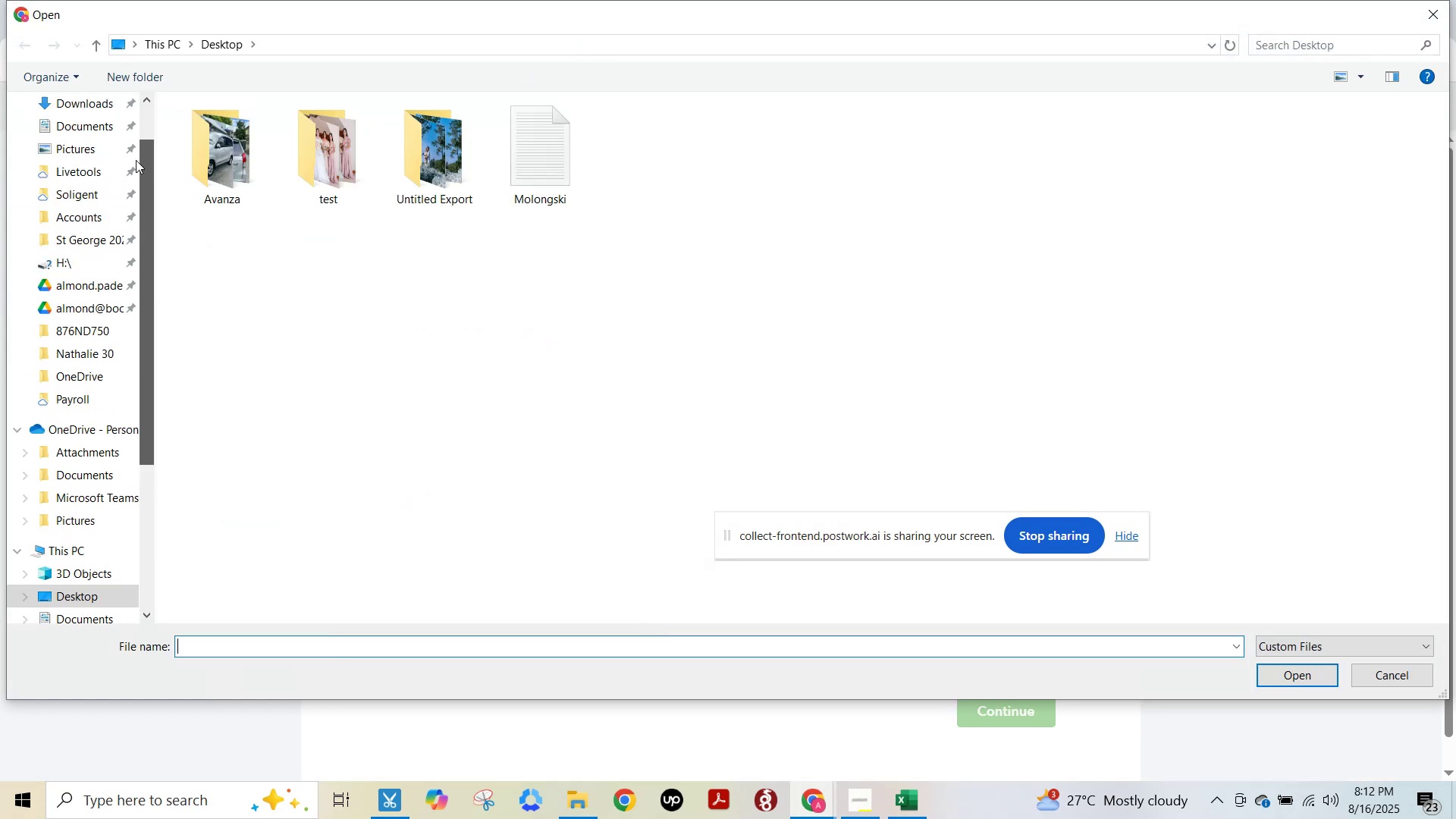 
left_click([90, 170])
 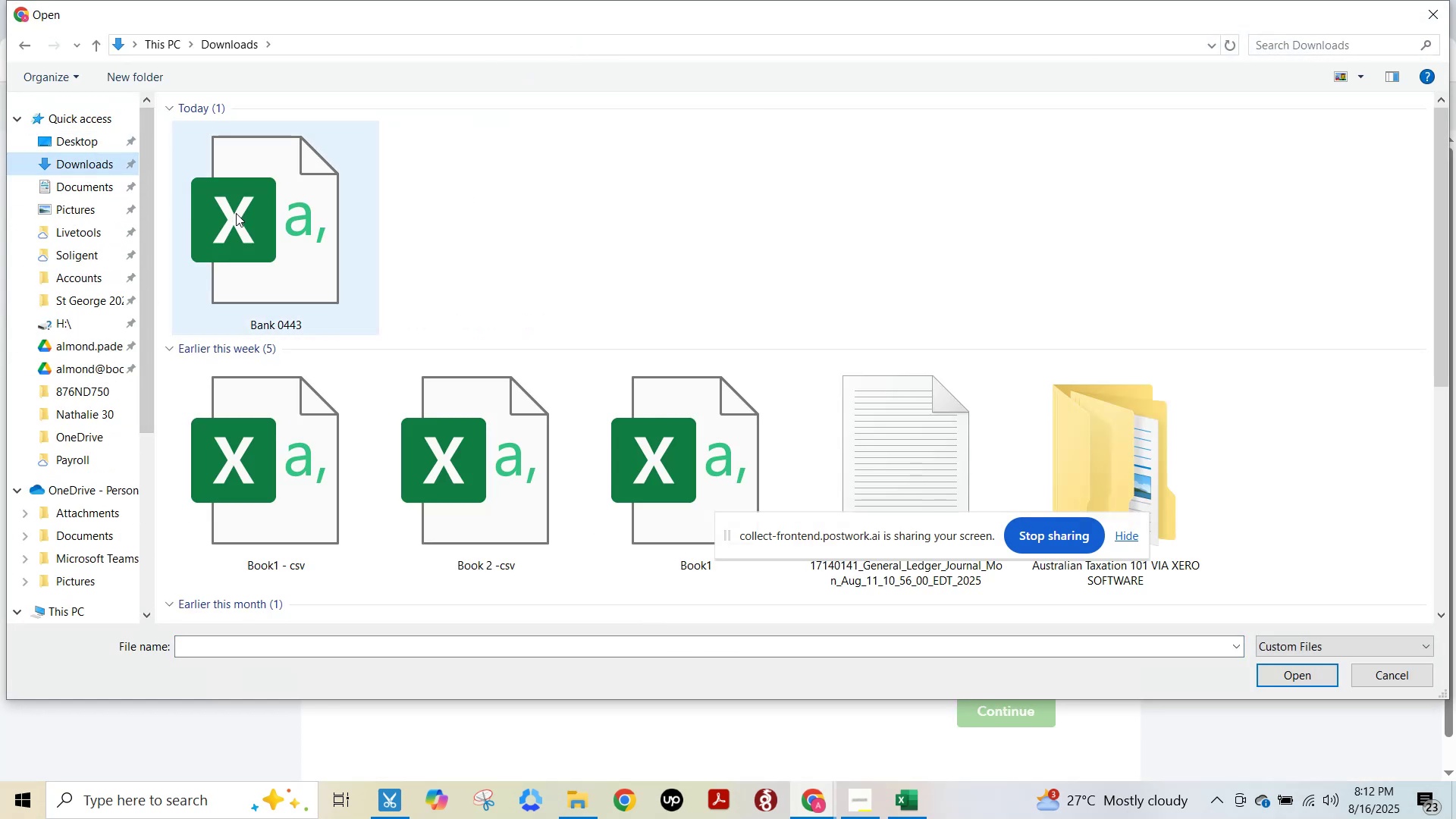 
double_click([236, 213])
 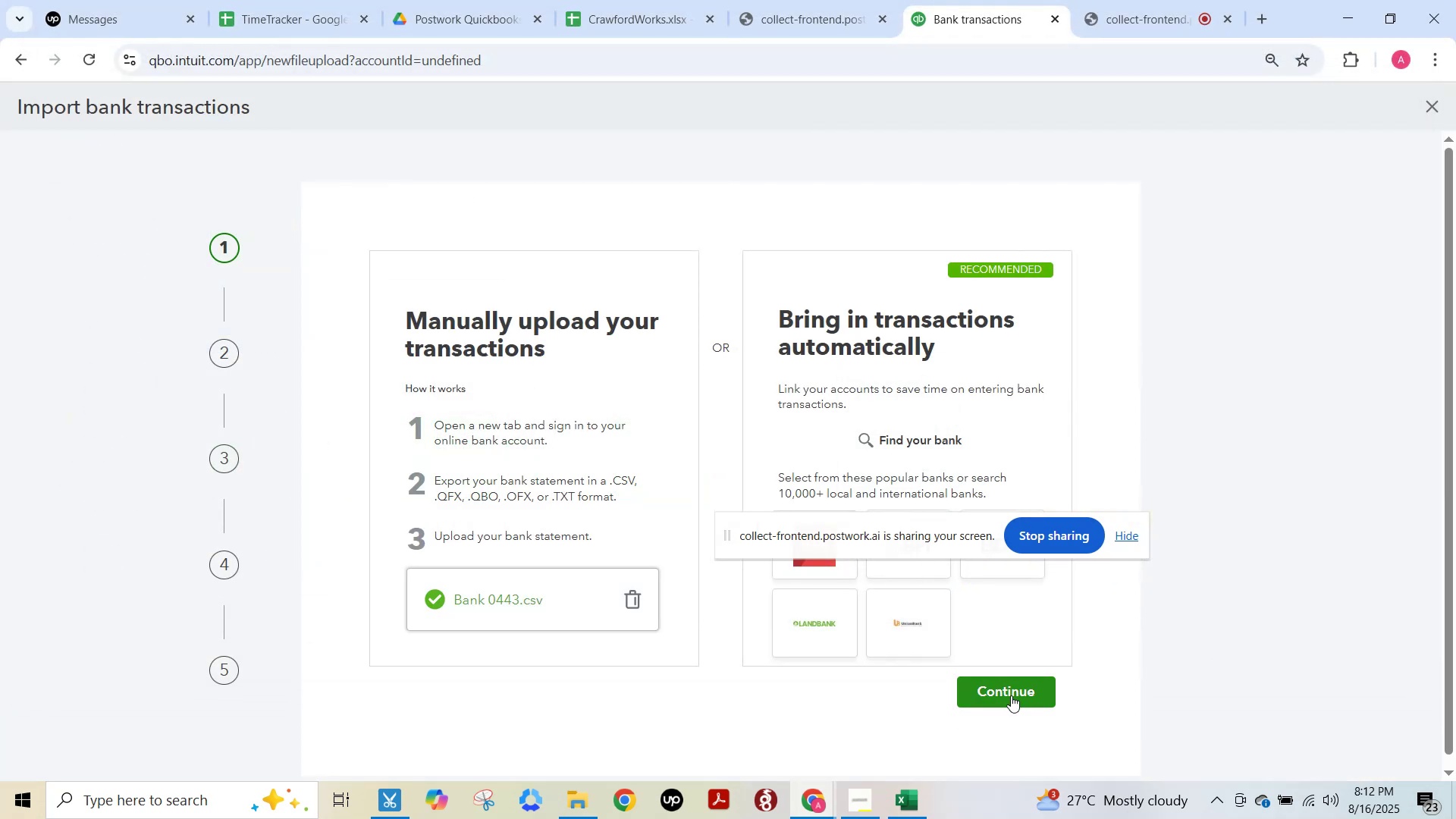 
left_click([1015, 695])
 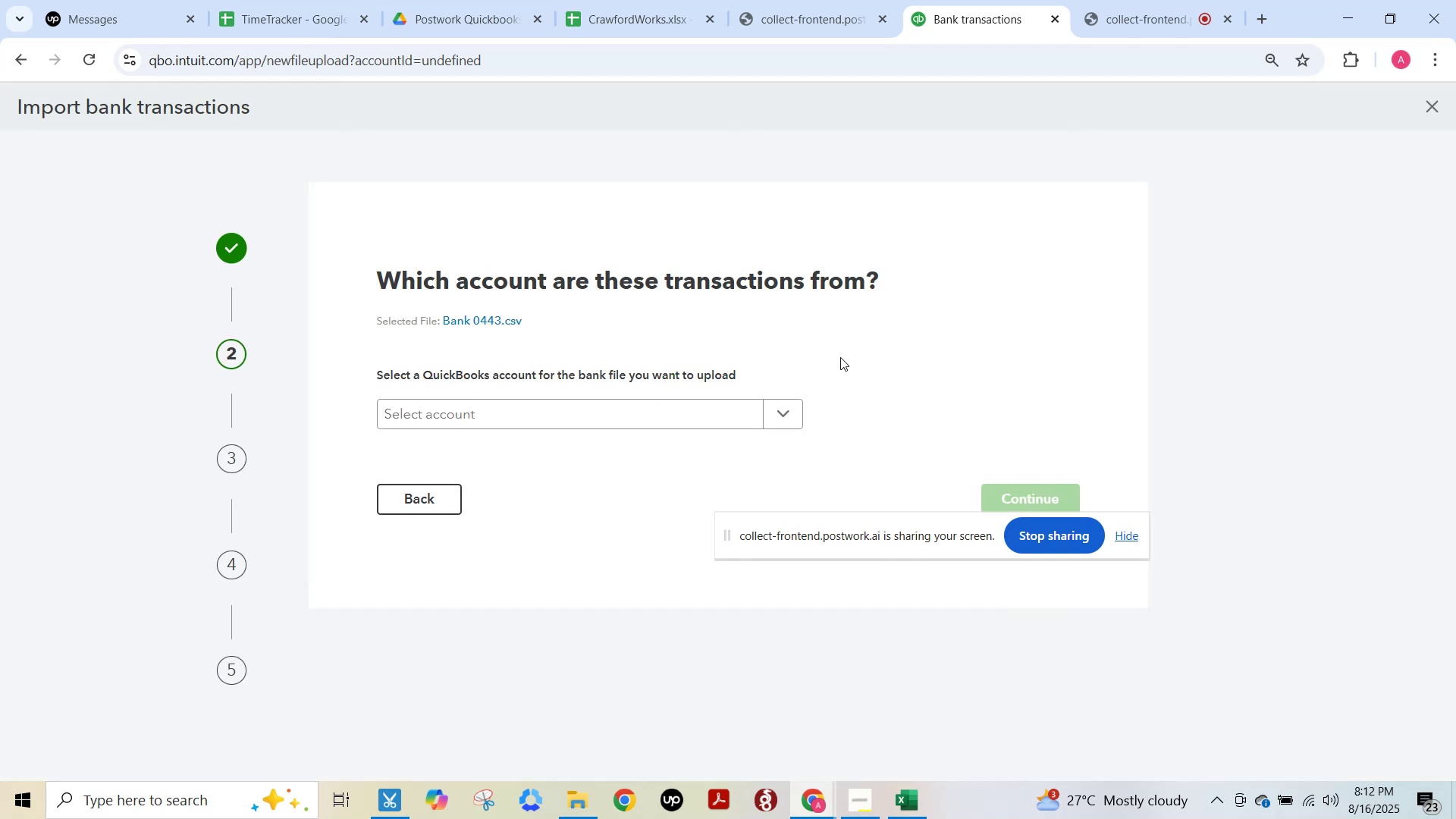 
left_click([787, 414])
 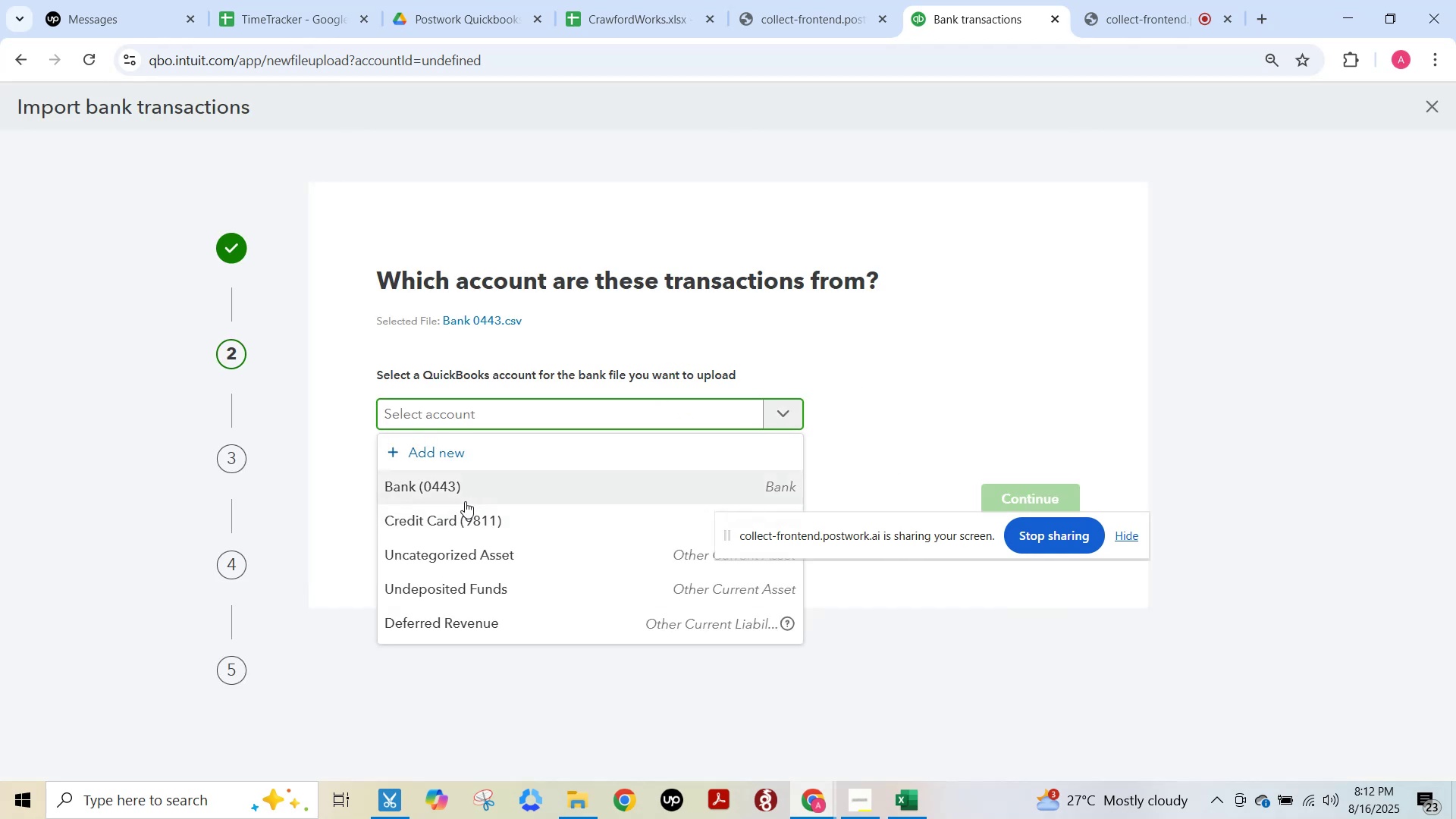 
left_click([464, 493])
 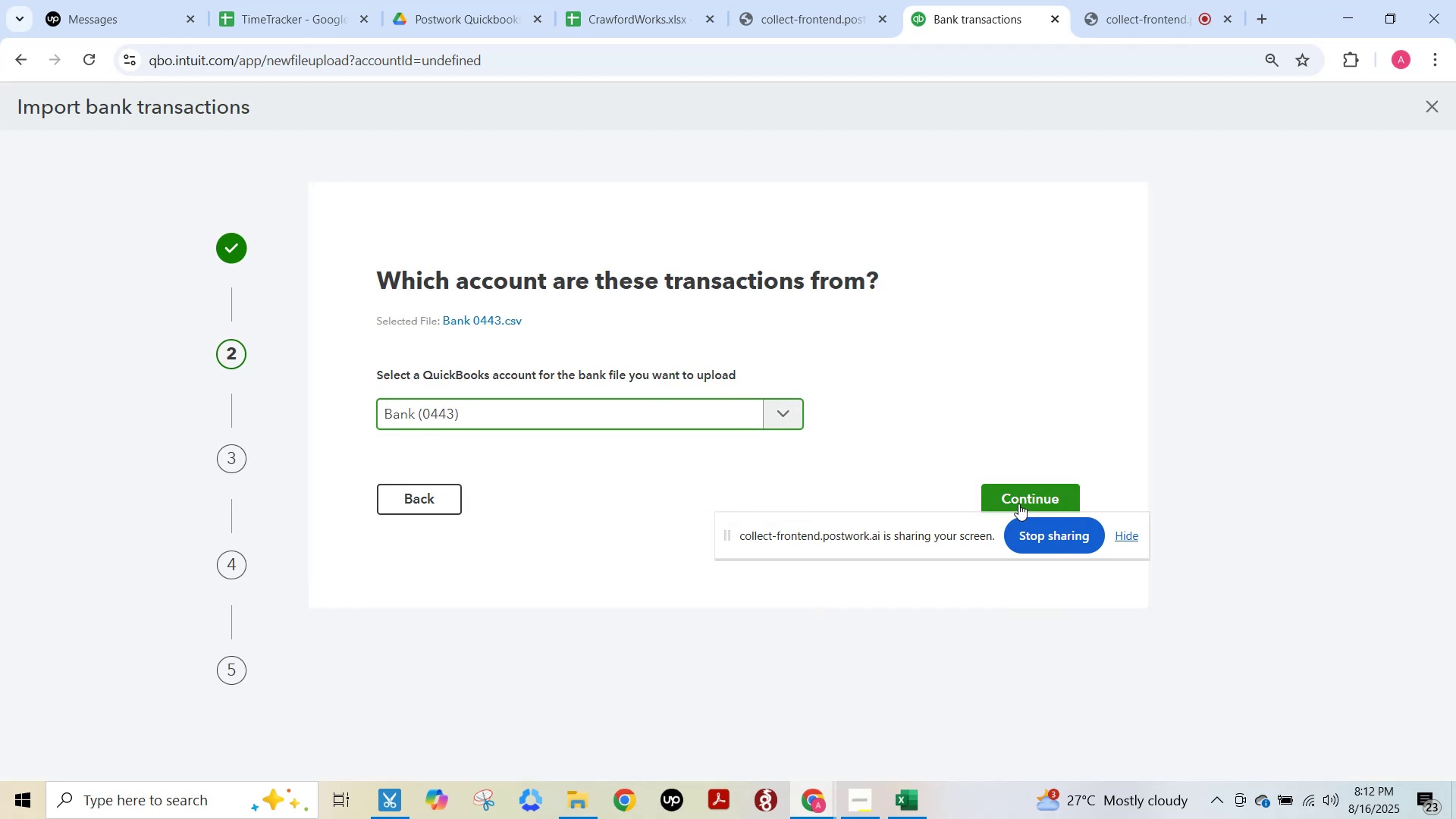 
left_click([1020, 501])
 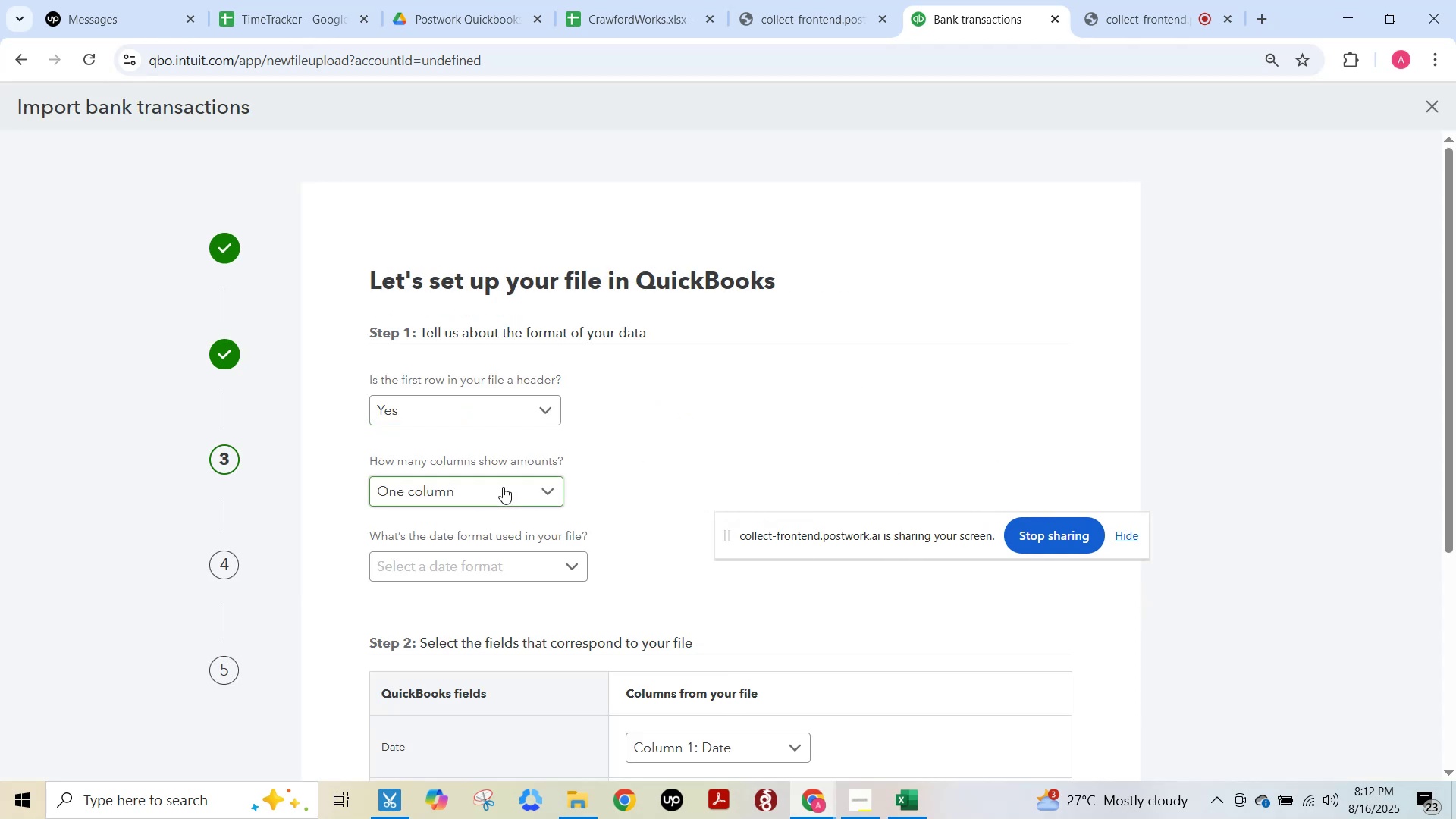 
scroll: coordinate [519, 488], scroll_direction: down, amount: 2.0
 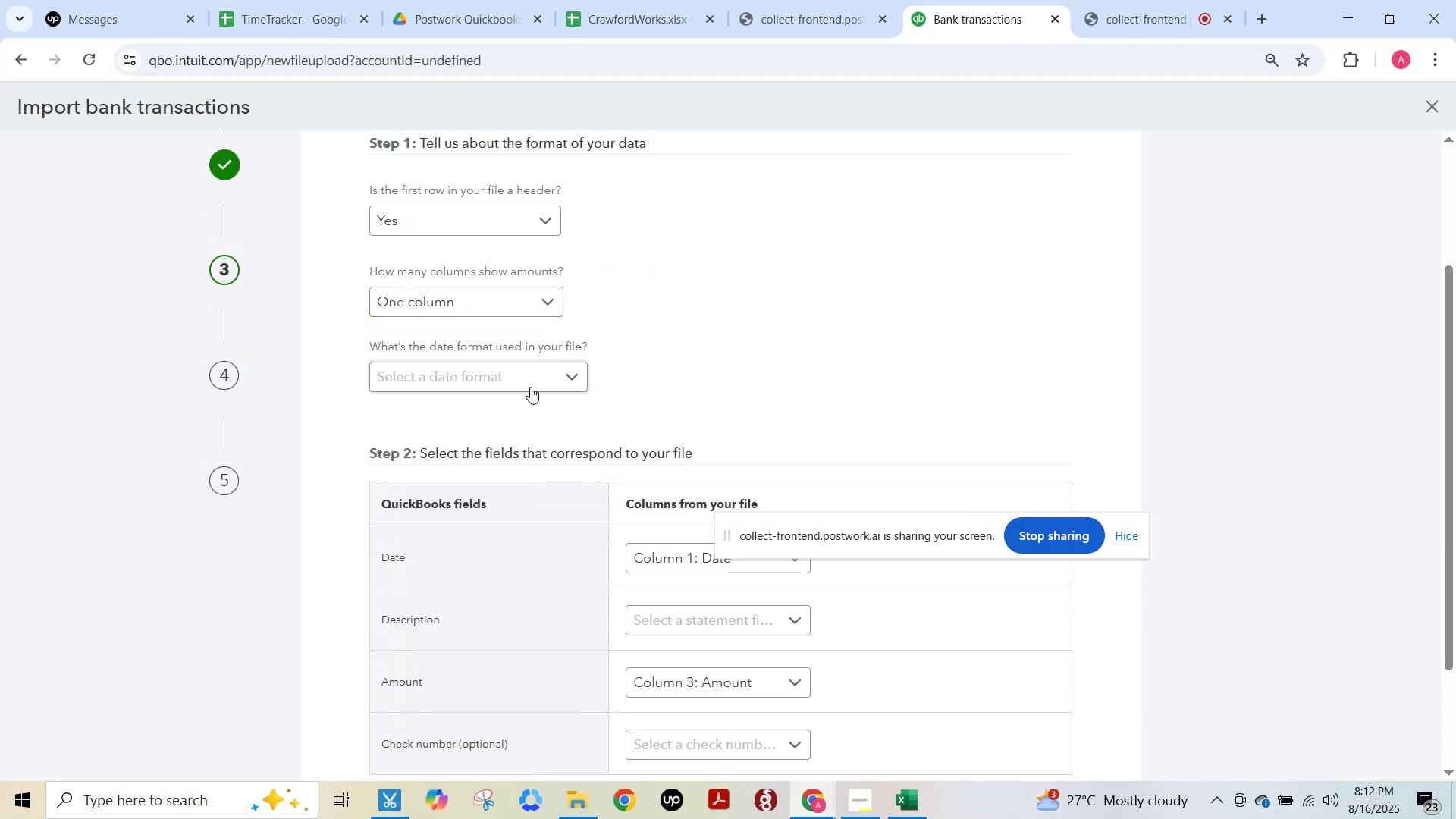 
left_click([530, 387])
 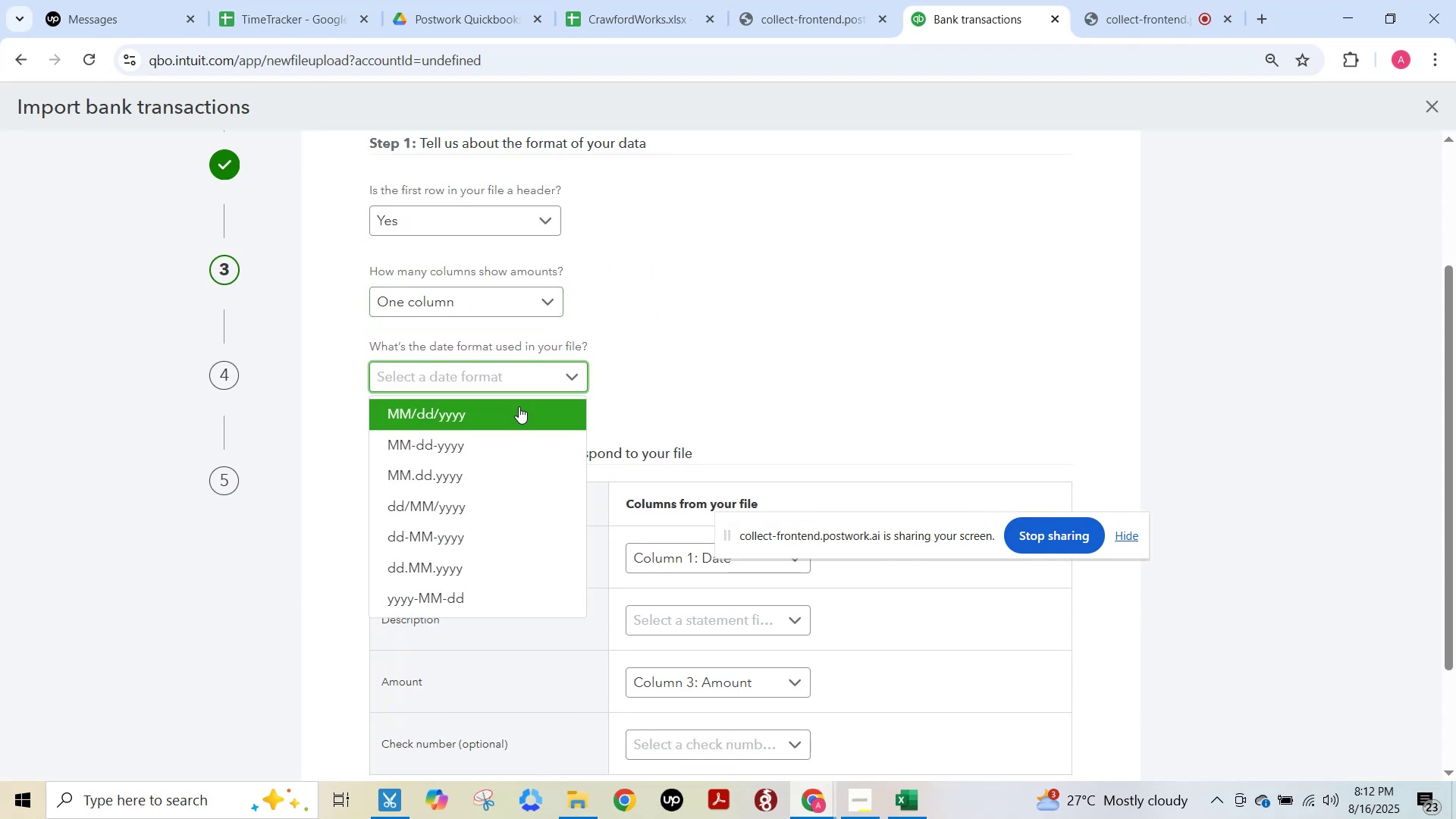 
left_click([515, 410])
 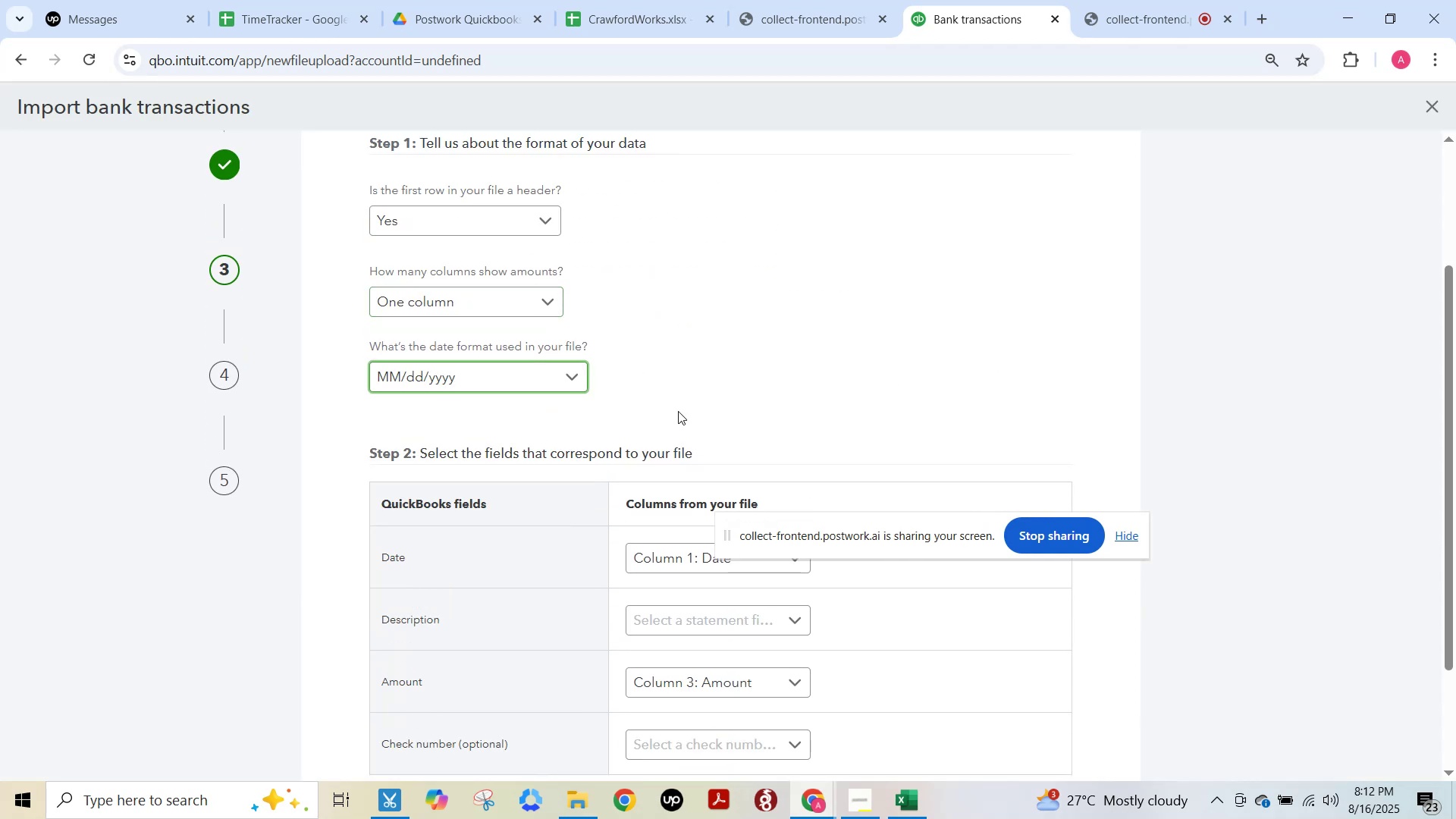 
scroll: coordinate [694, 421], scroll_direction: down, amount: 3.0
 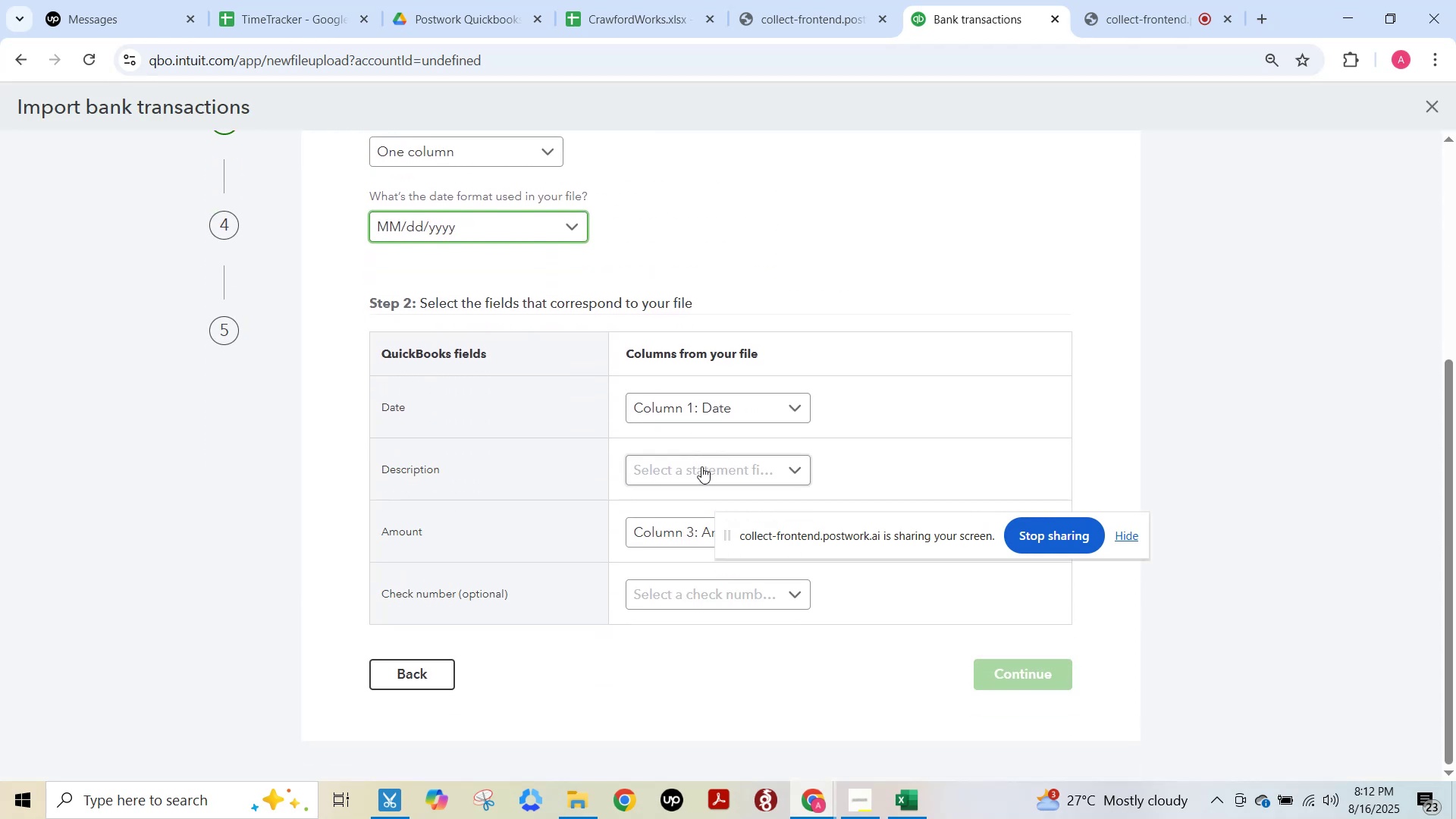 
left_click([701, 469])
 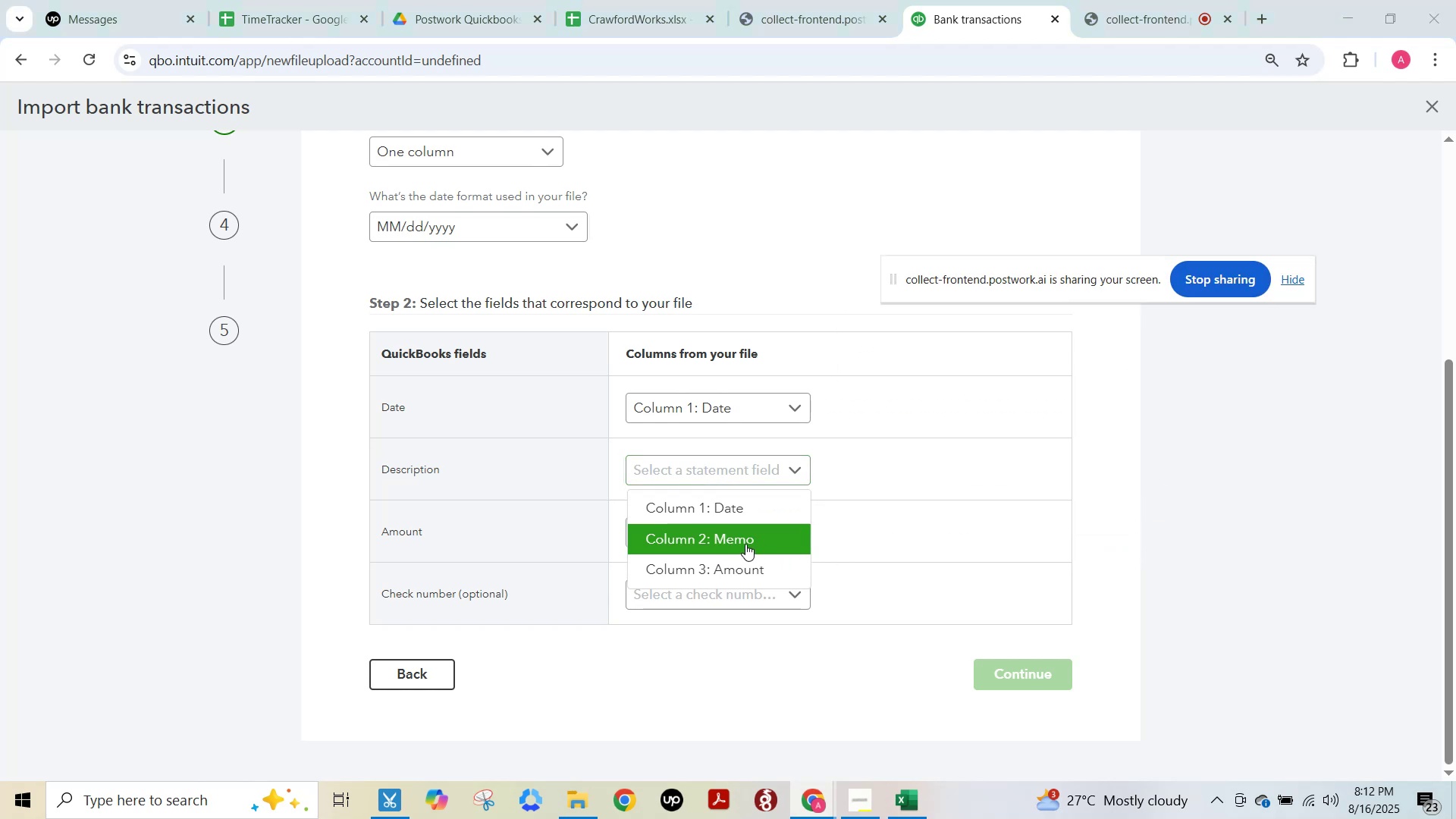 
left_click([745, 544])
 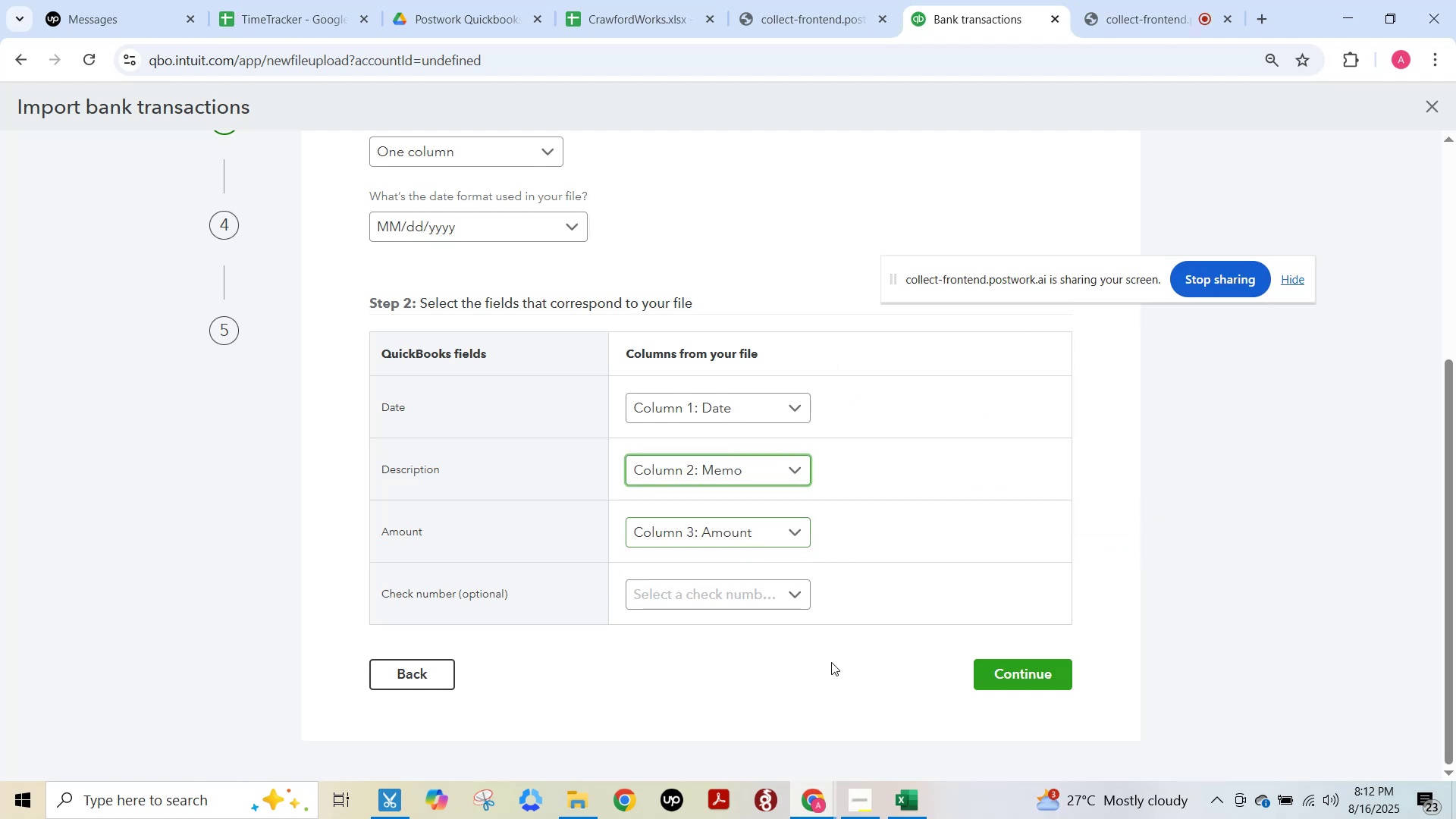 
left_click([1010, 685])
 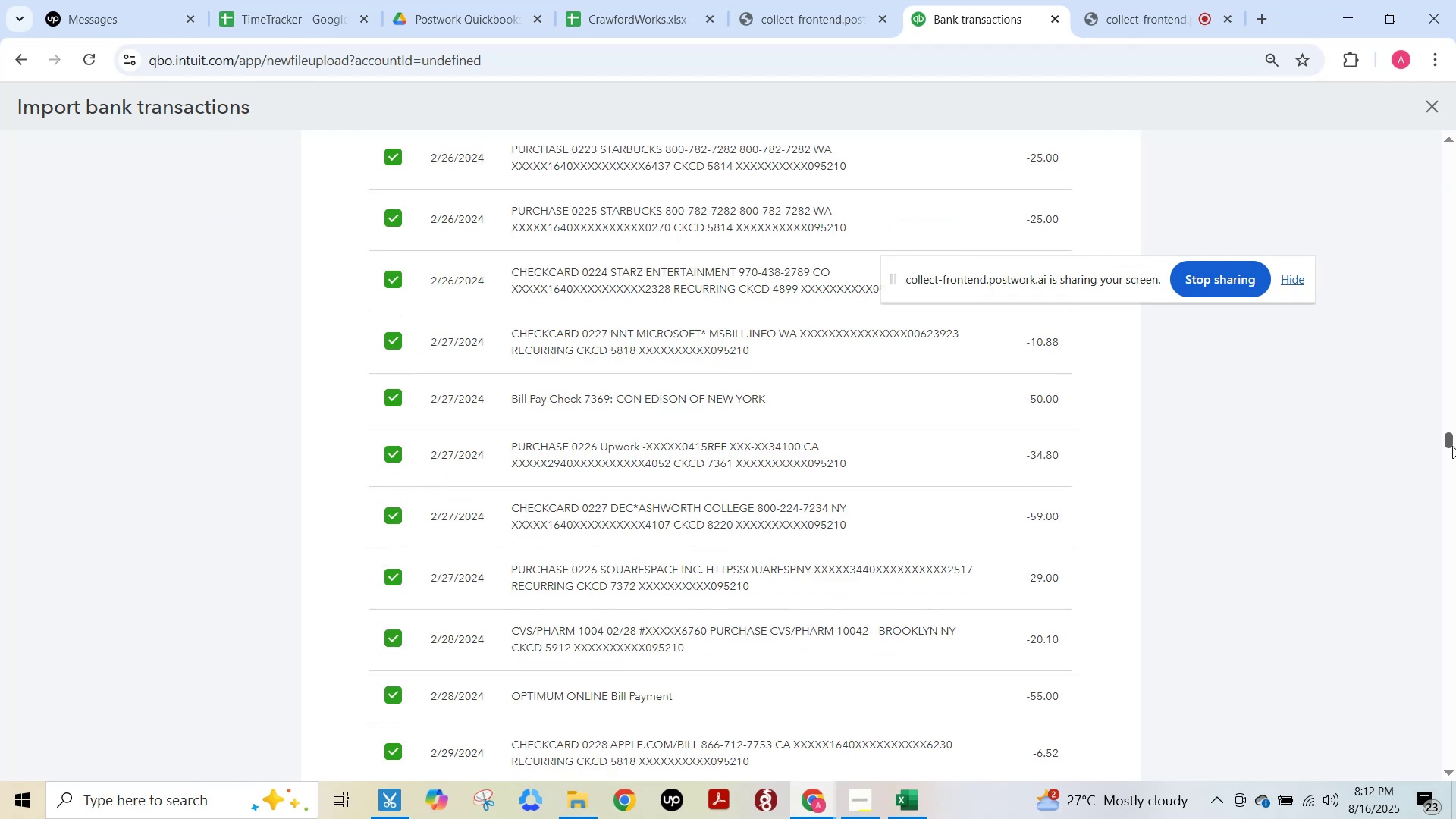 
wait(12.04)
 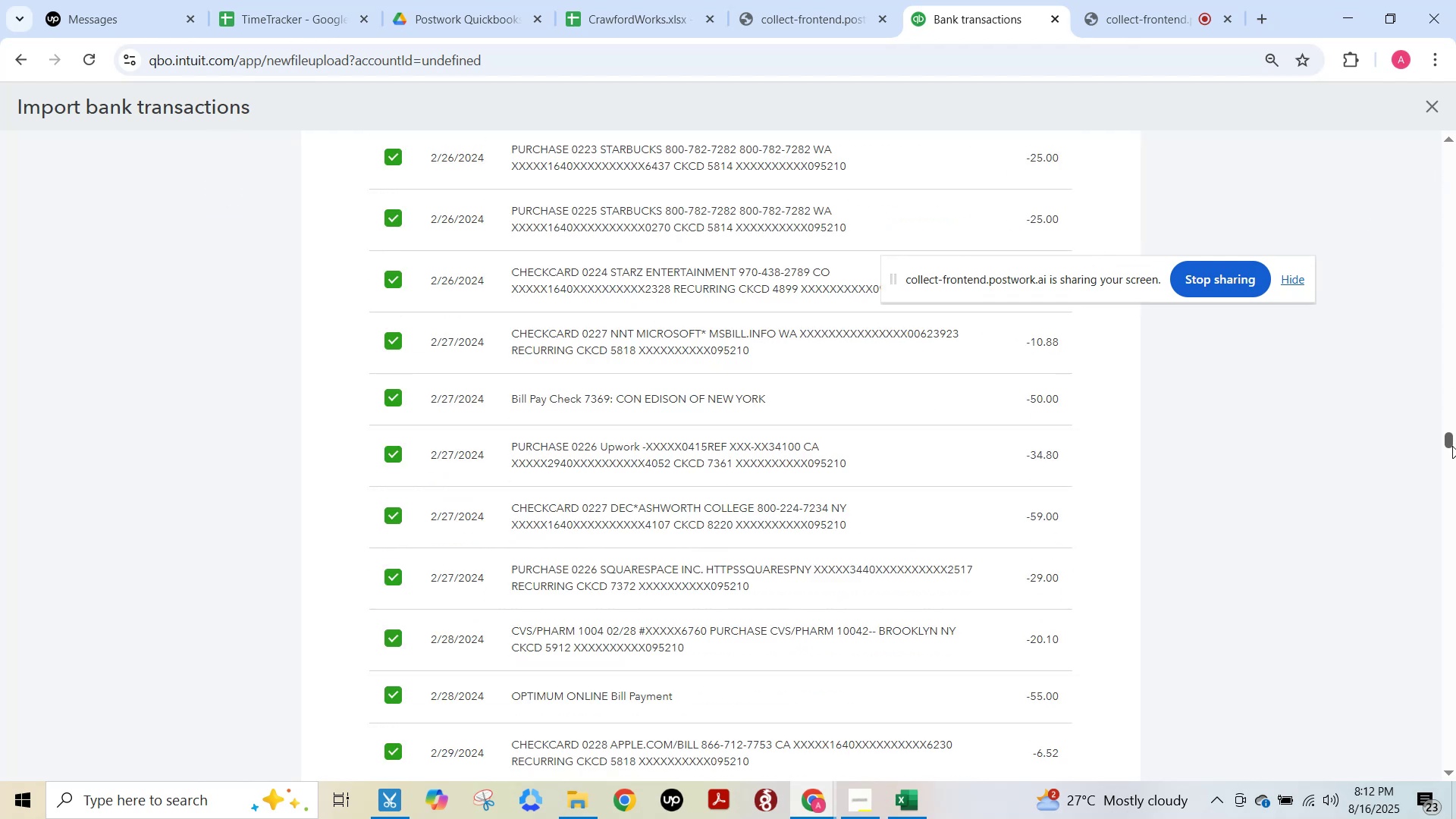 
key(F15)
 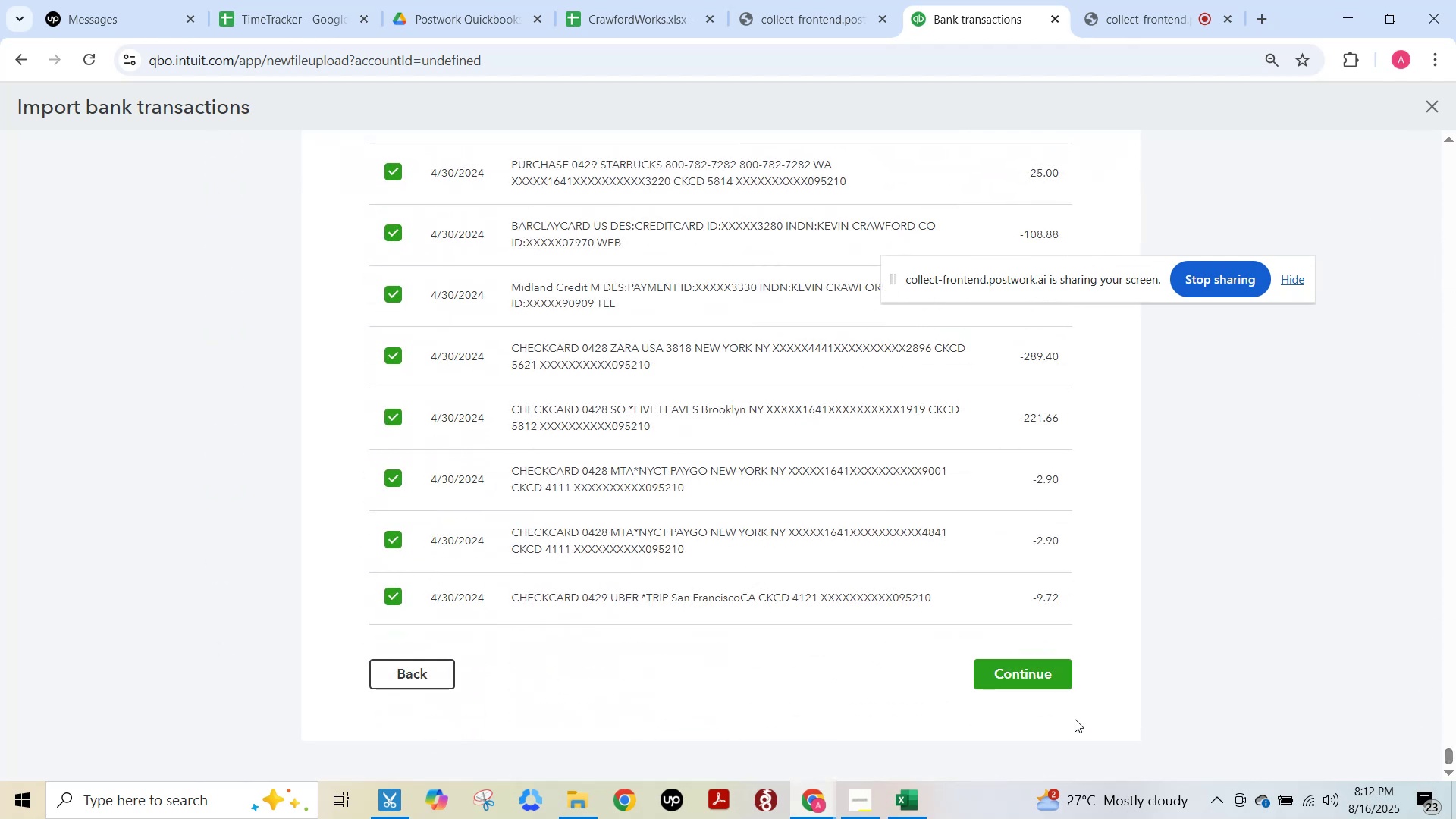 
left_click([1039, 685])
 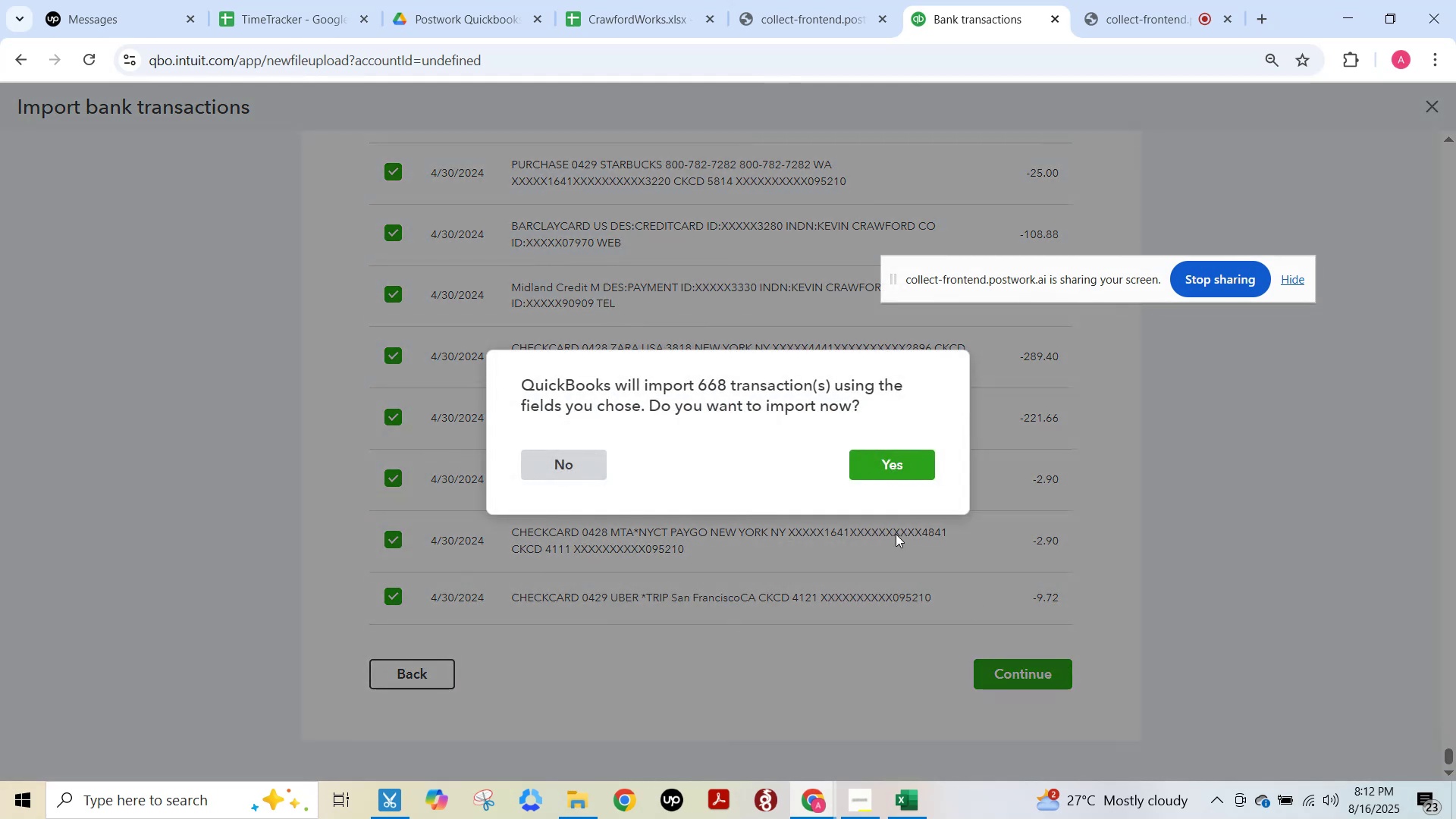 
left_click([890, 472])
 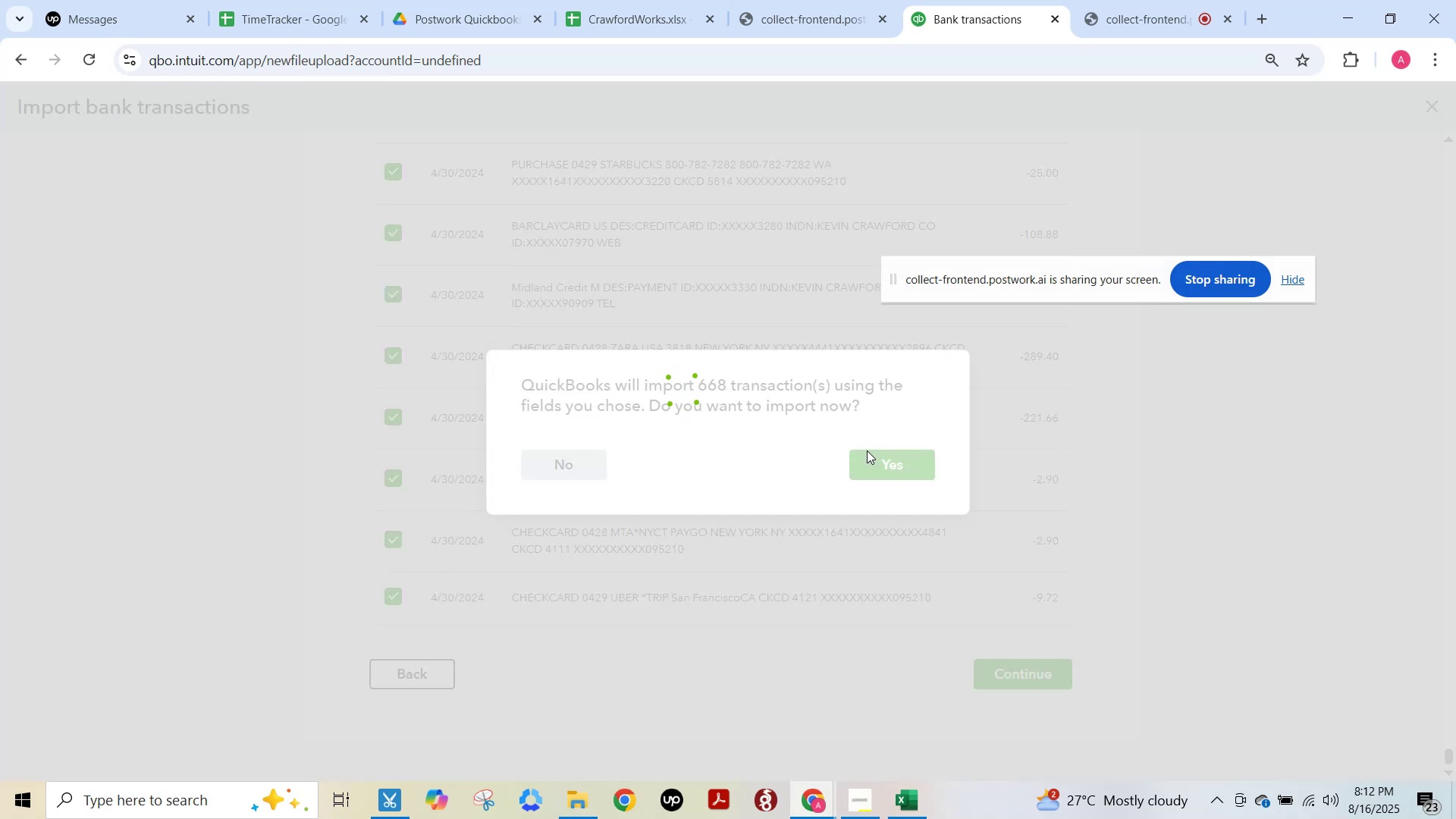 
key(Alt+Tab)
 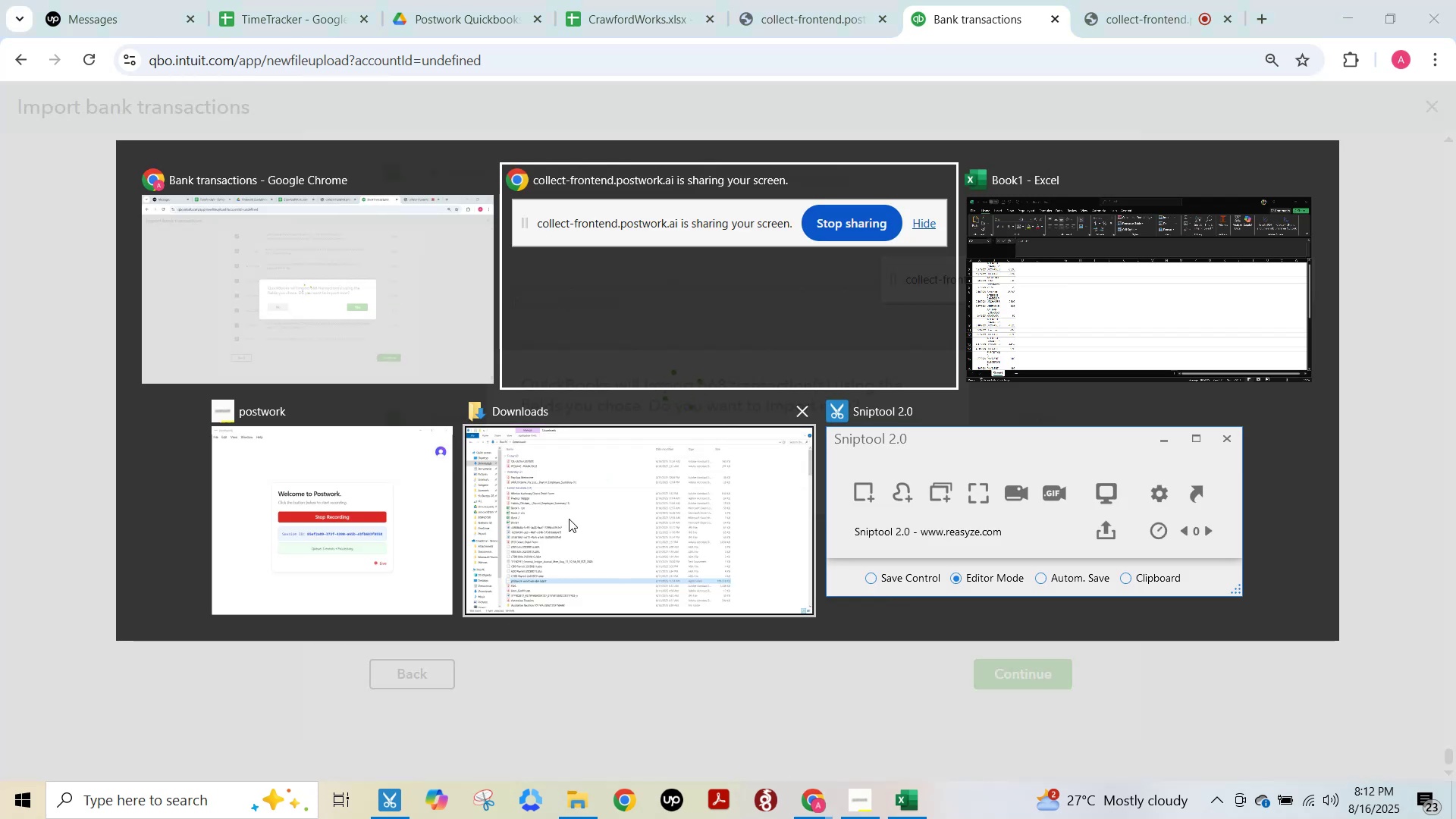 
key(Alt+Tab)
 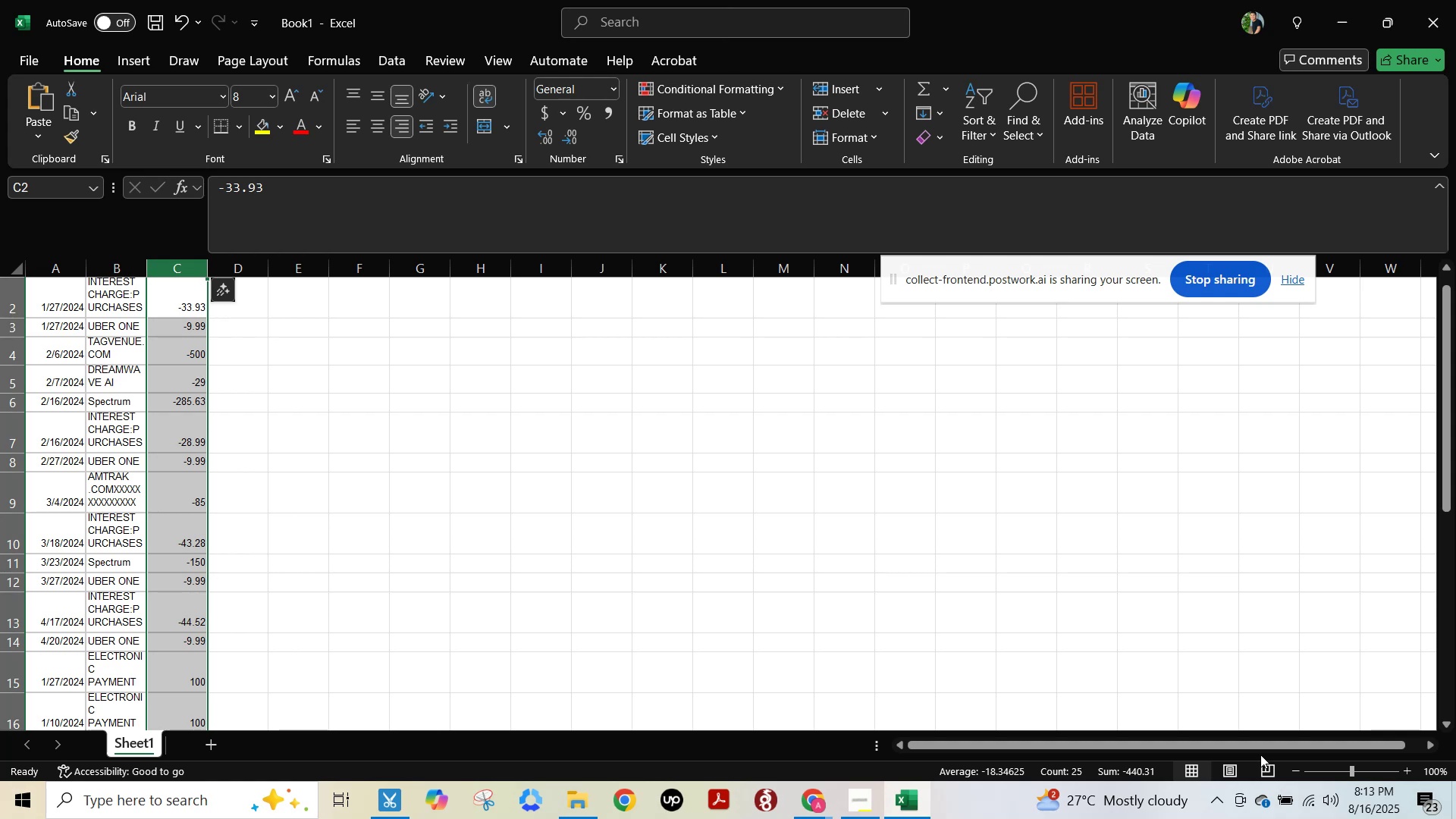 
wait(5.11)
 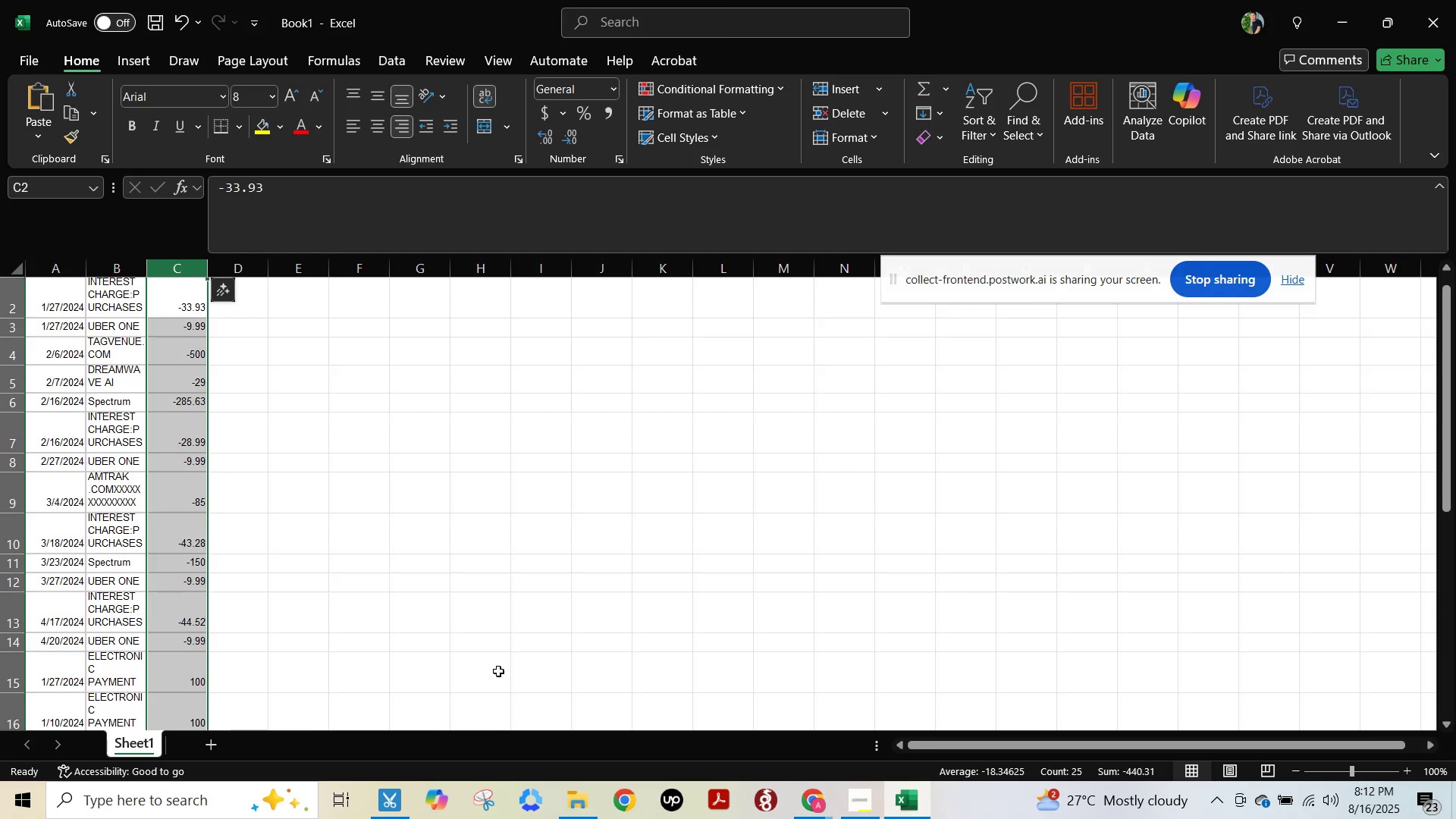 
scroll: coordinate [682, 639], scroll_direction: down, amount: 8.0
 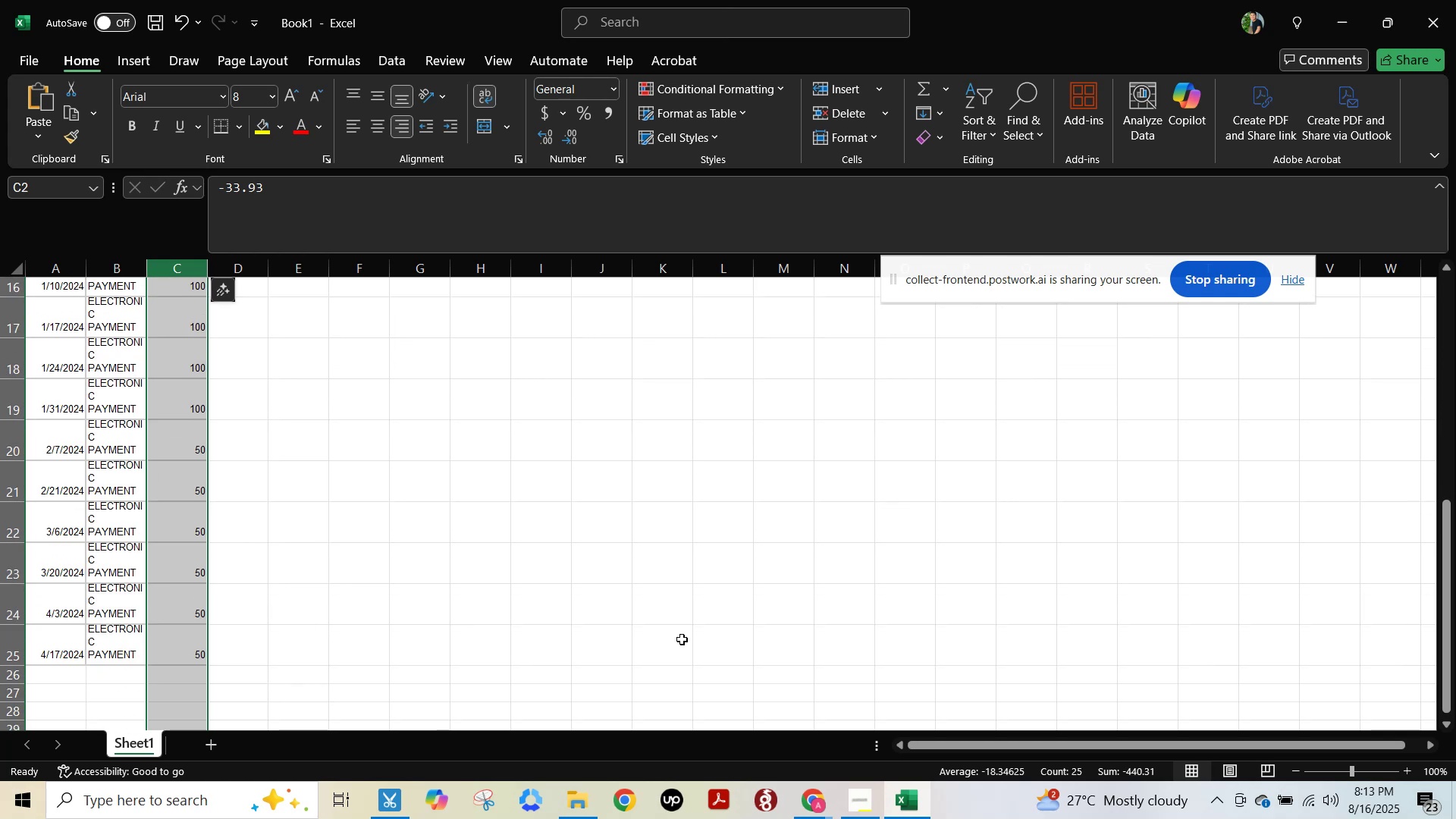 
scroll: coordinate [683, 639], scroll_direction: up, amount: 10.0
 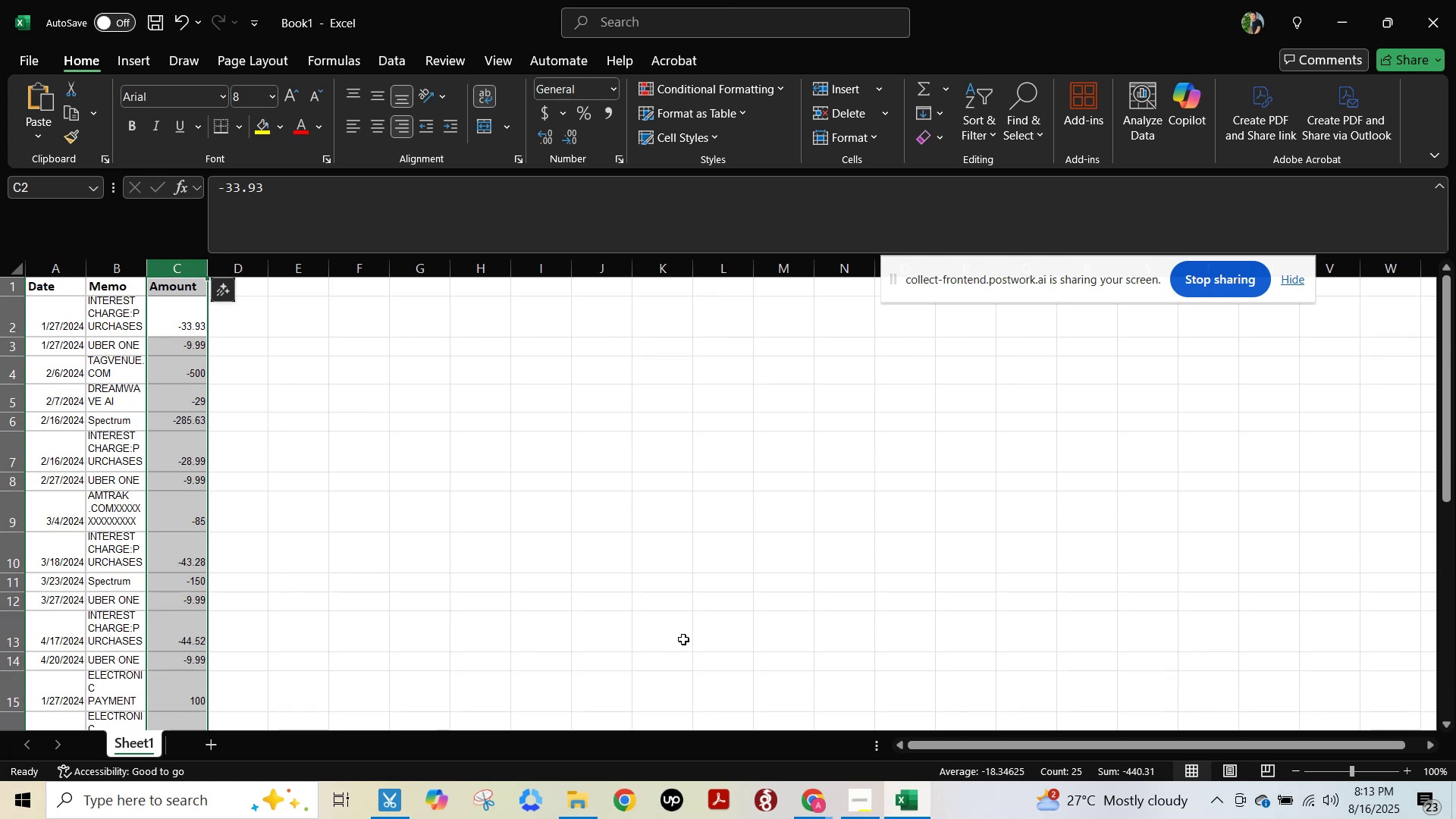 
key(Alt+AltLeft)
 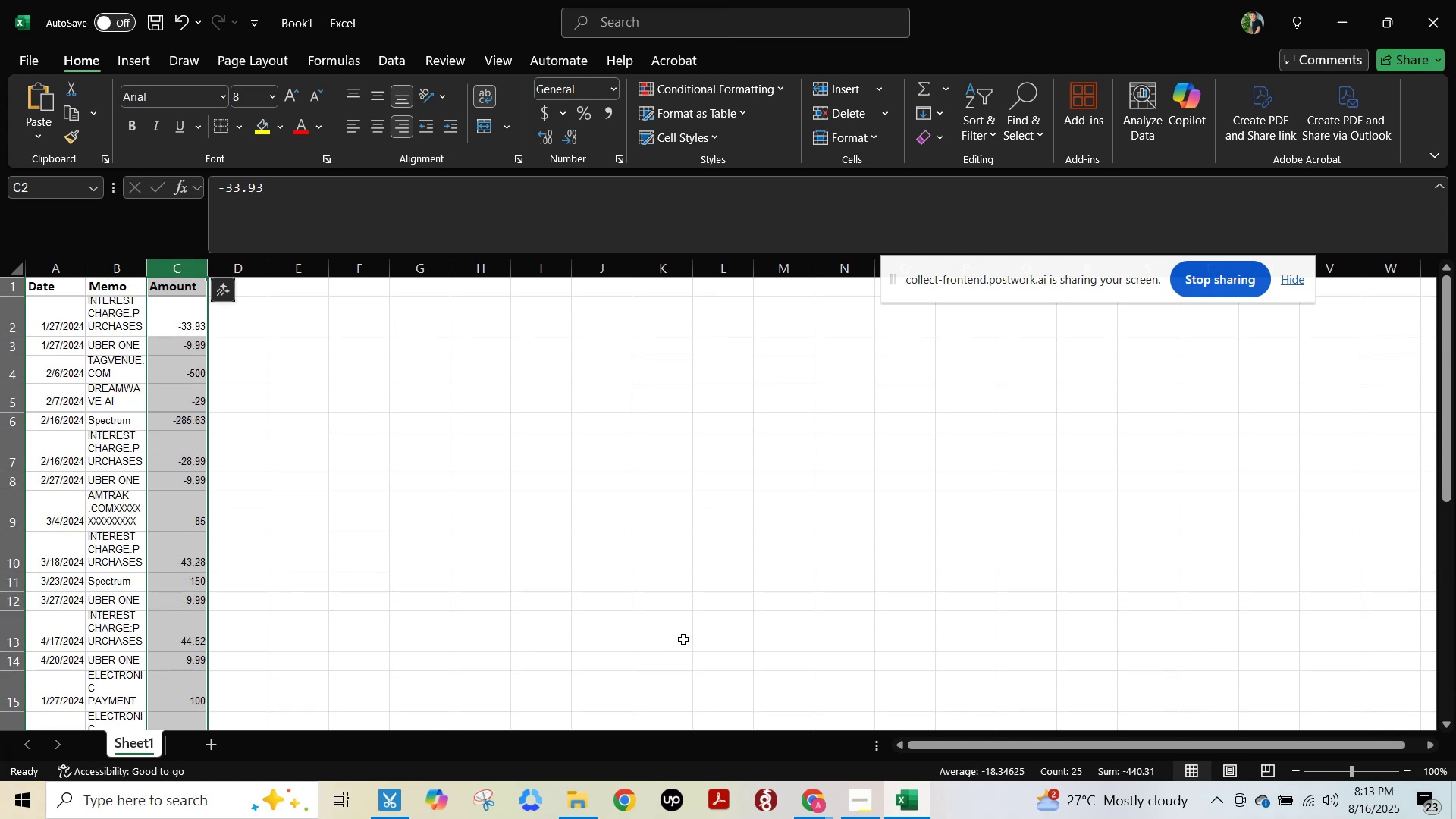 
key(Alt+Tab)
 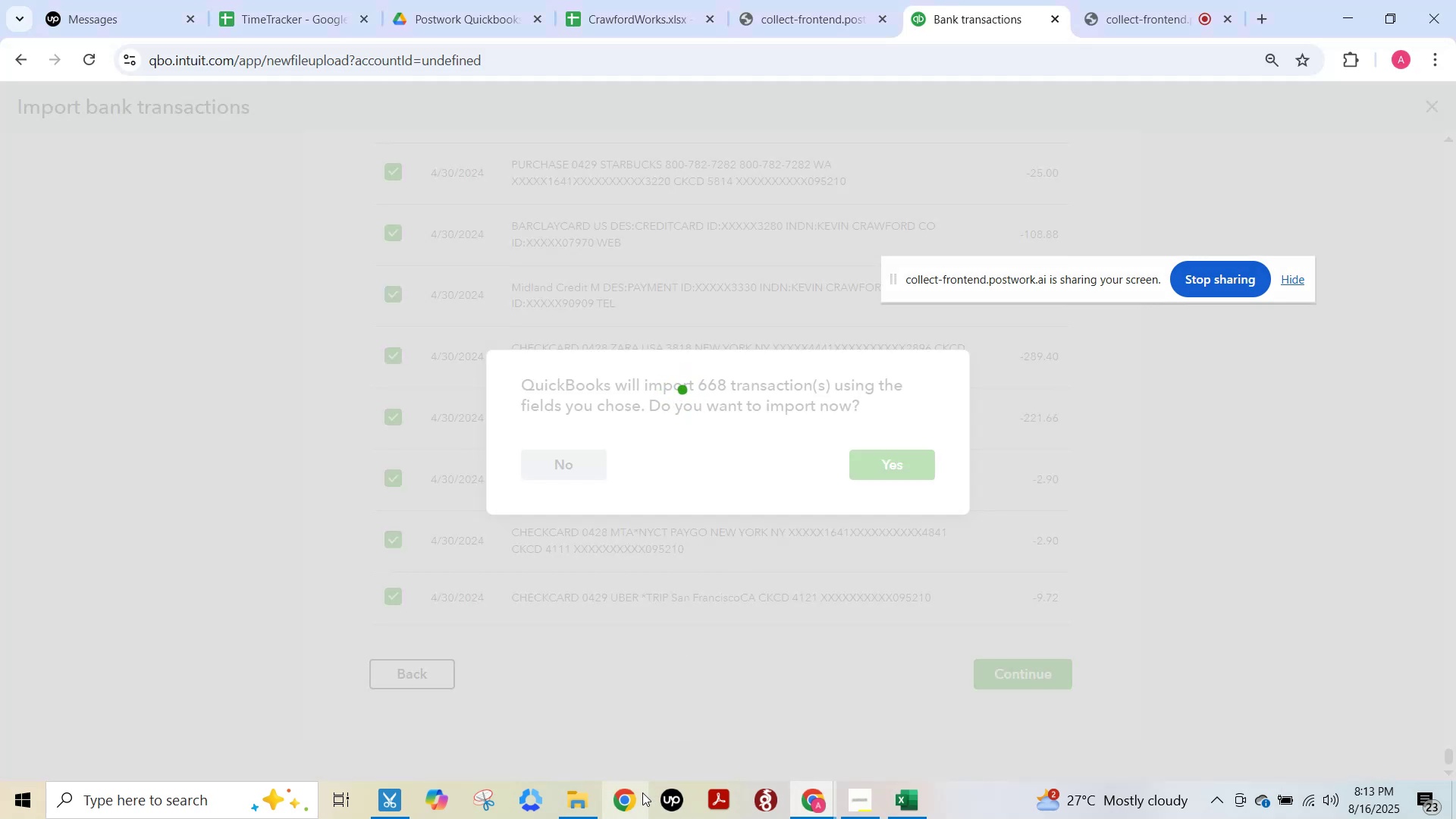 
left_click([580, 702])
 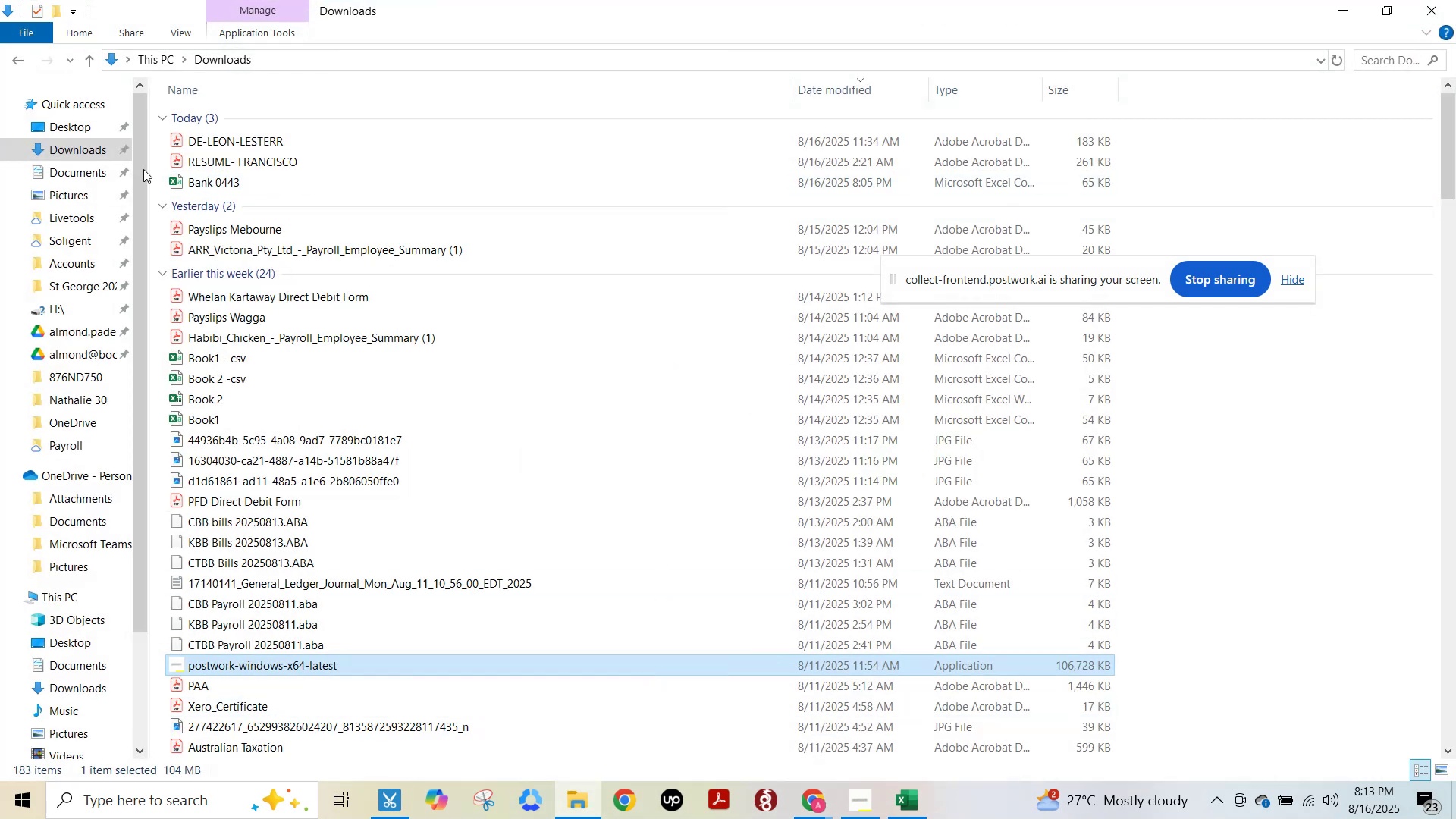 
left_click([68, 152])
 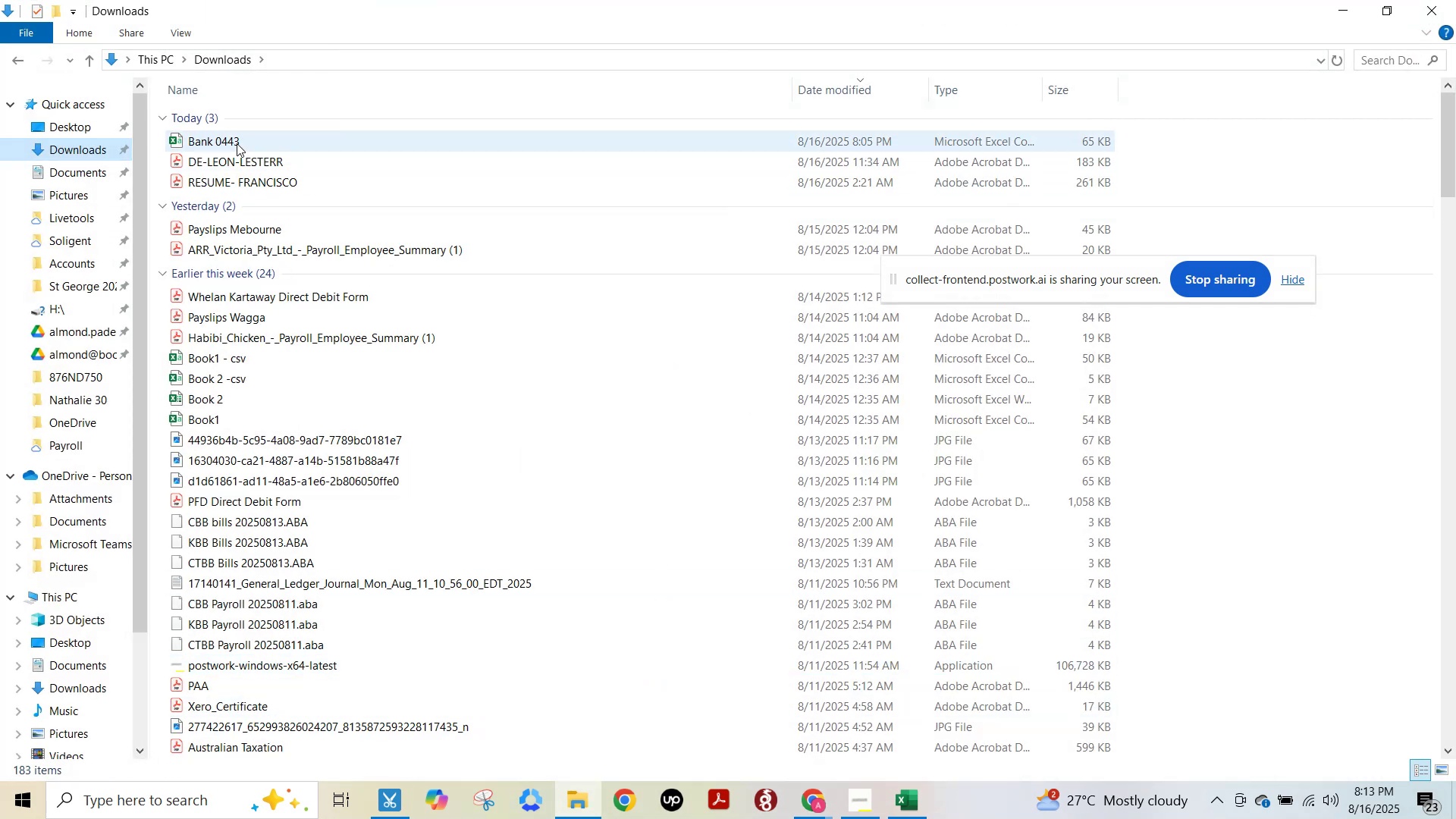 
double_click([237, 143])
 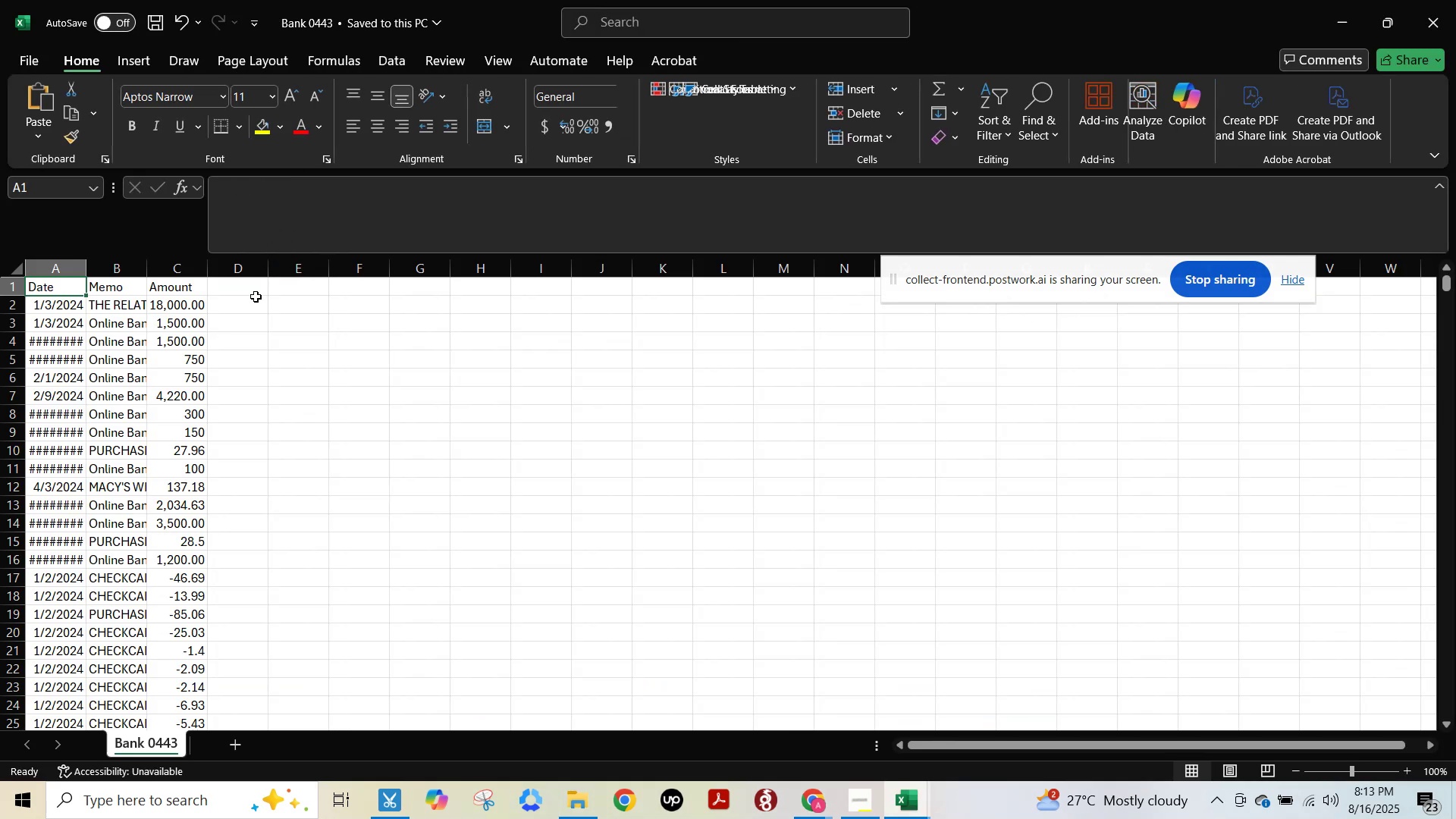 
left_click([174, 273])
 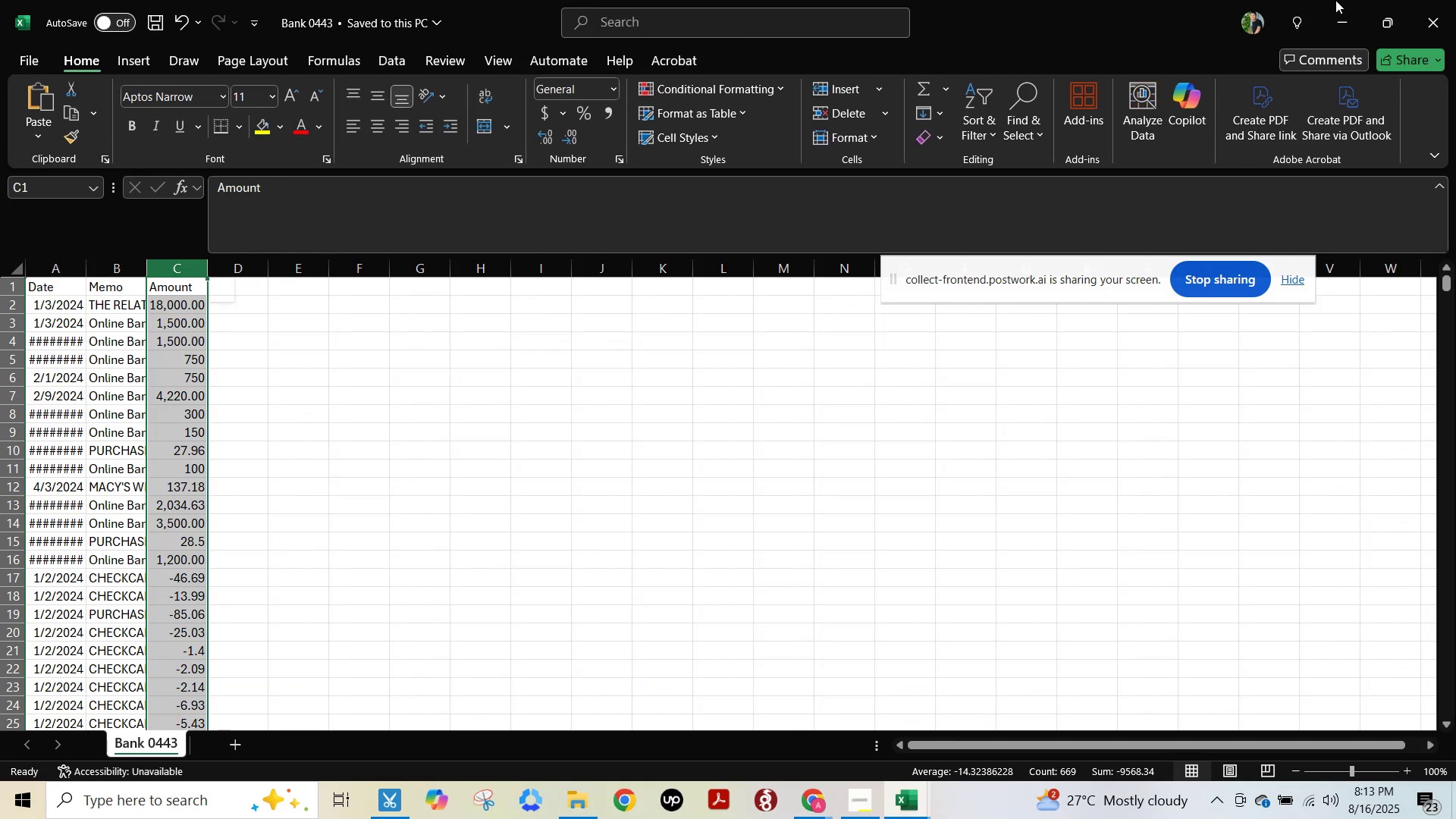 
left_click([1345, 24])
 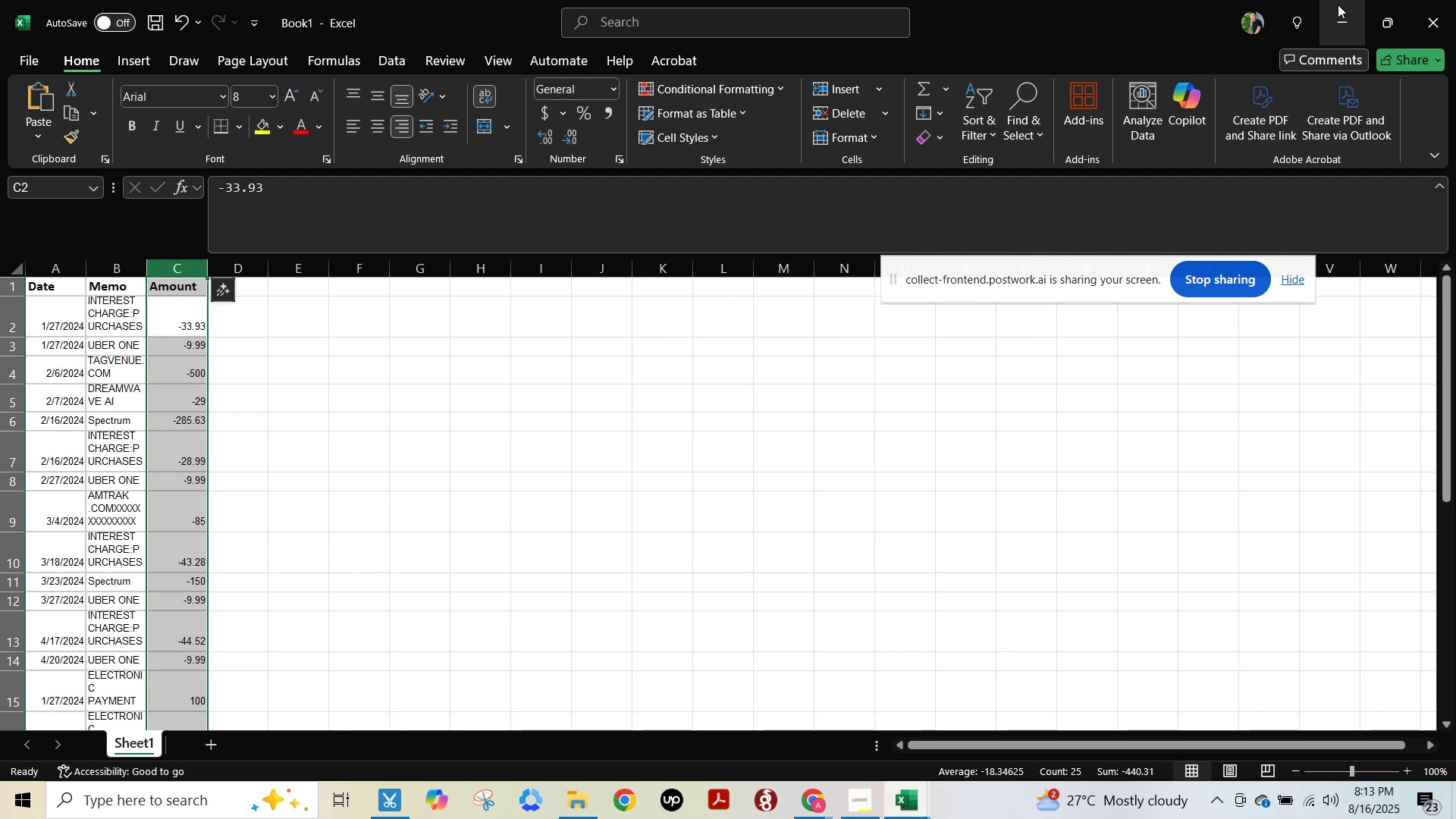 
left_click([1341, 21])
 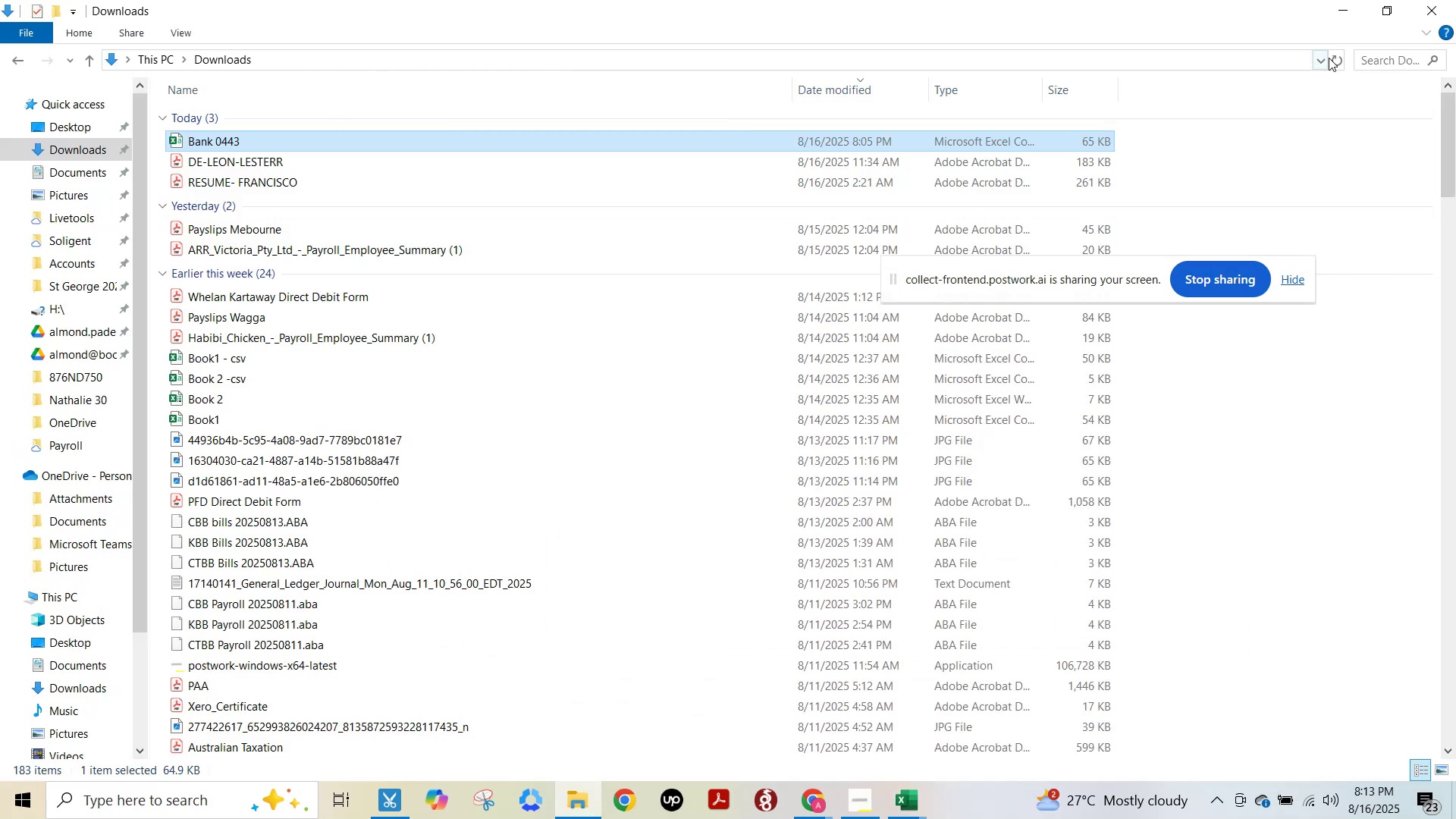 
left_click([1341, 15])
 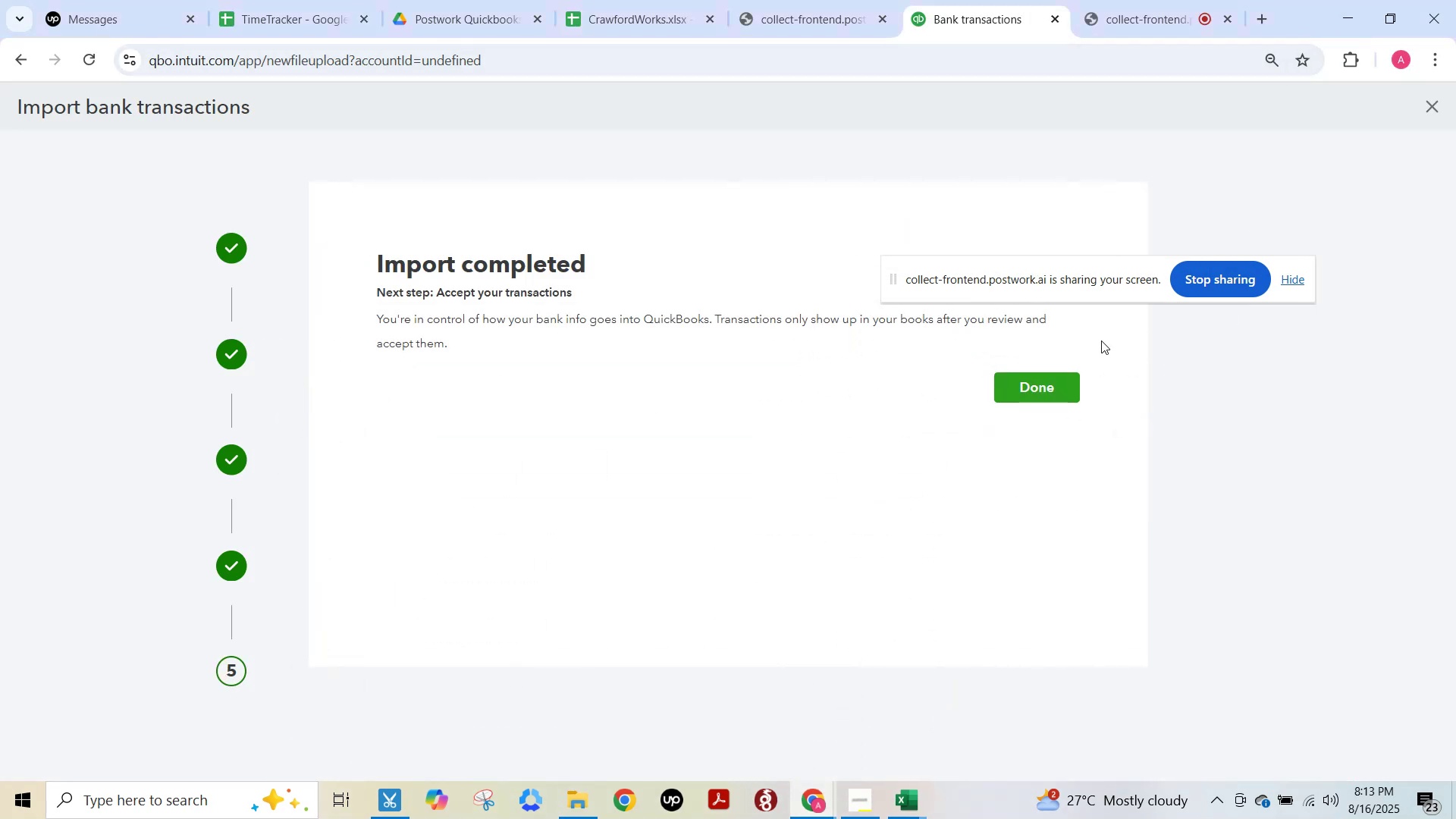 
left_click([1053, 381])
 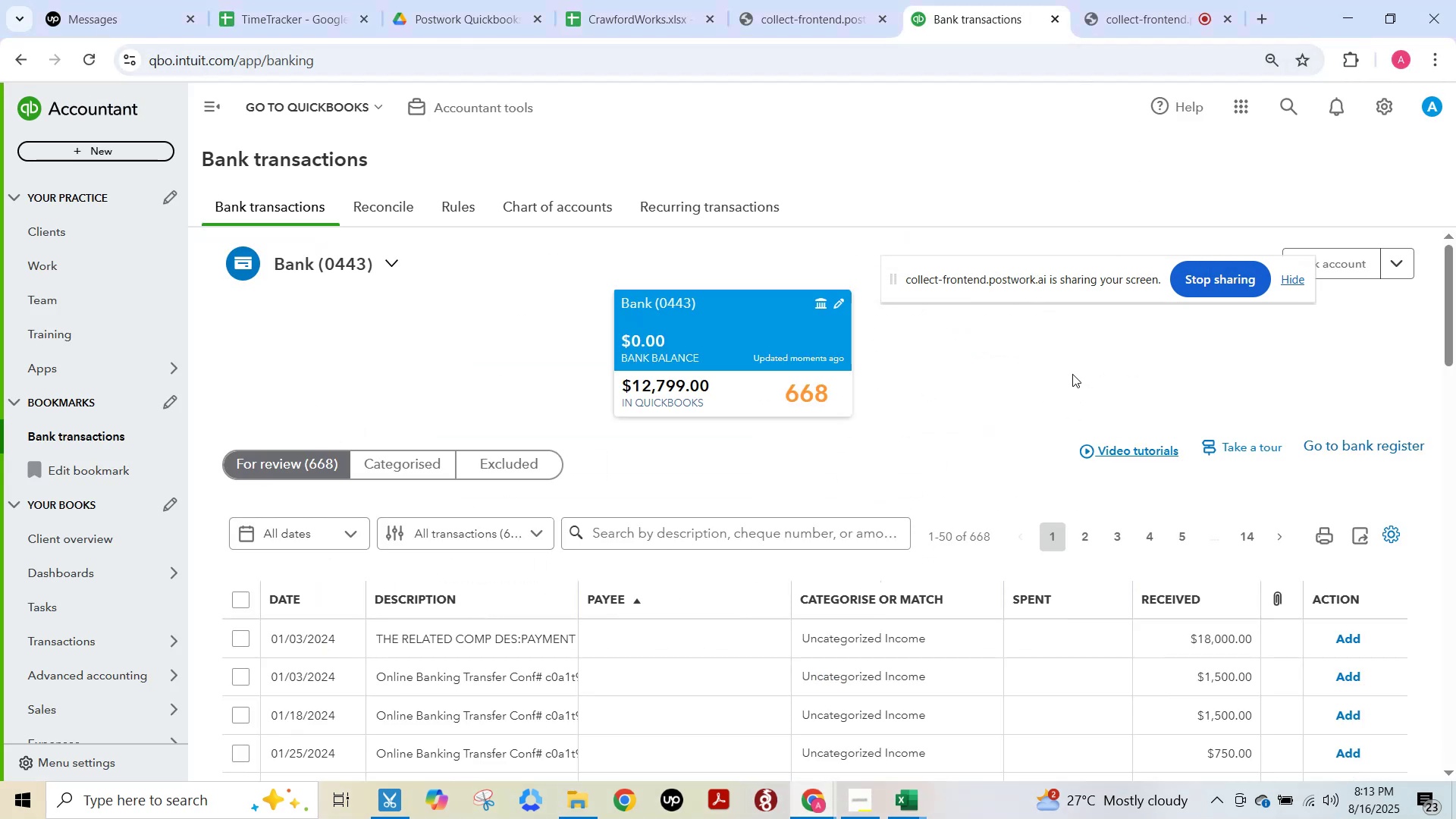 
scroll: coordinate [420, 404], scroll_direction: up, amount: 7.0
 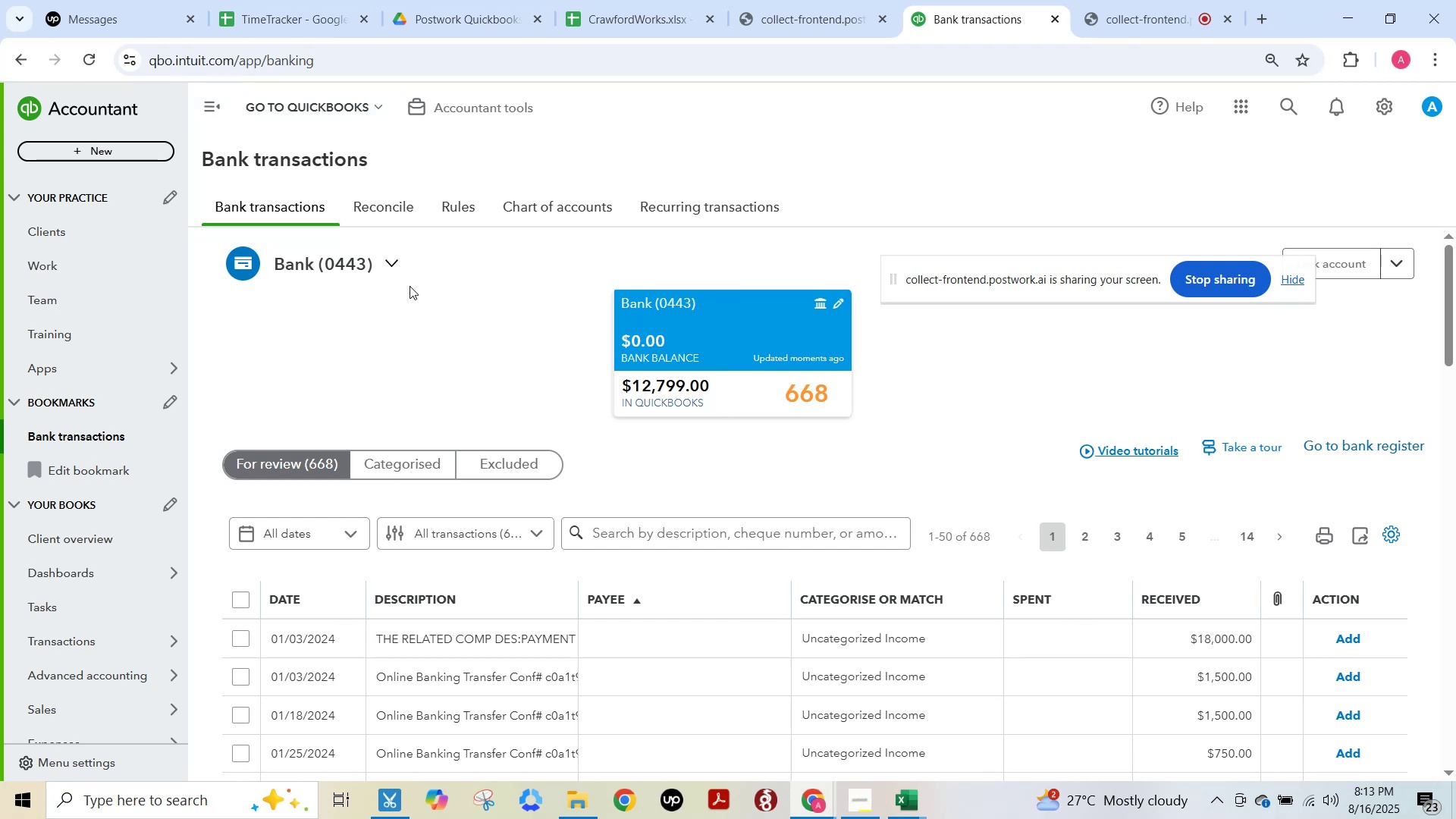 
left_click([390, 215])
 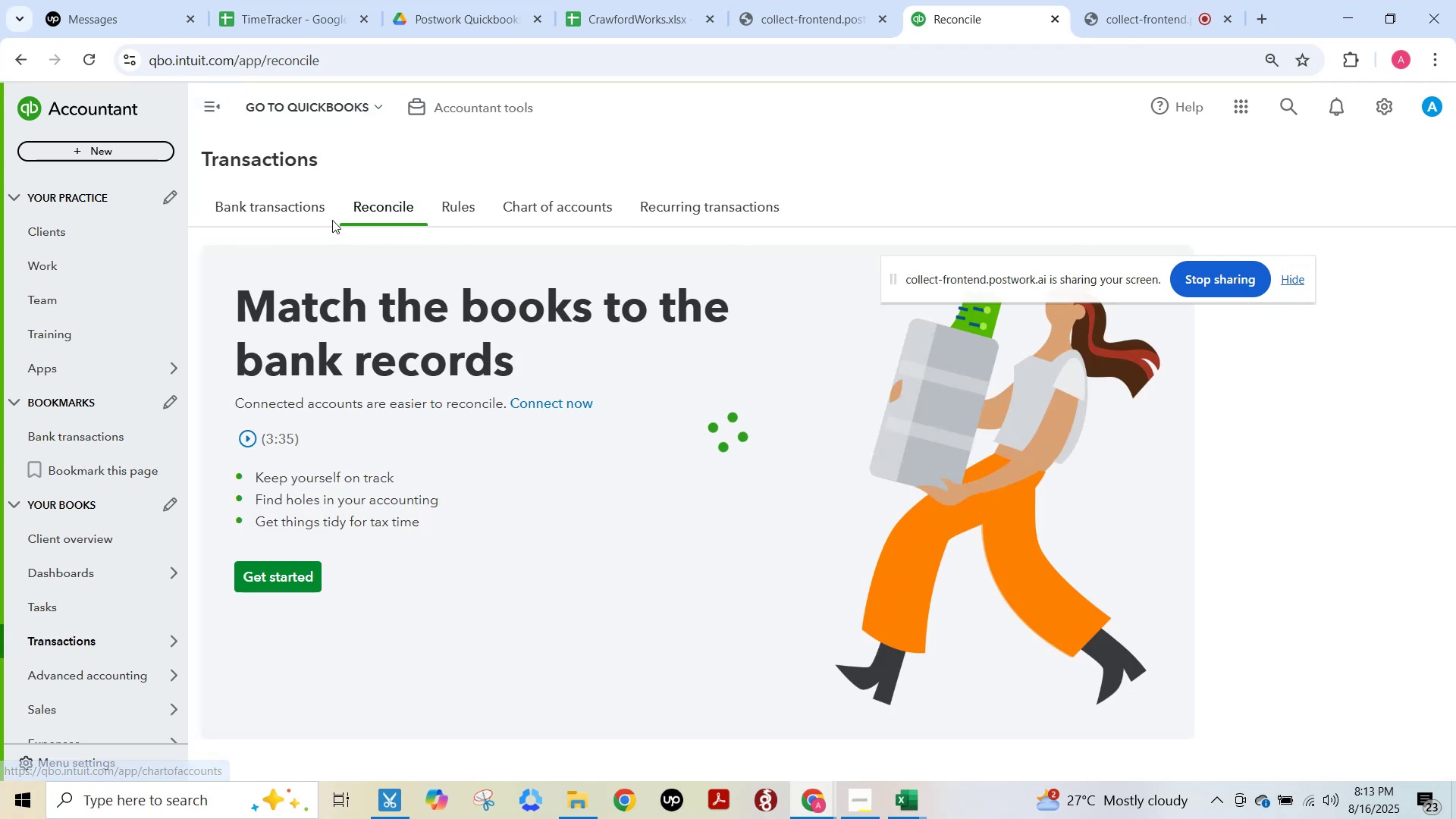 
left_click([289, 208])
 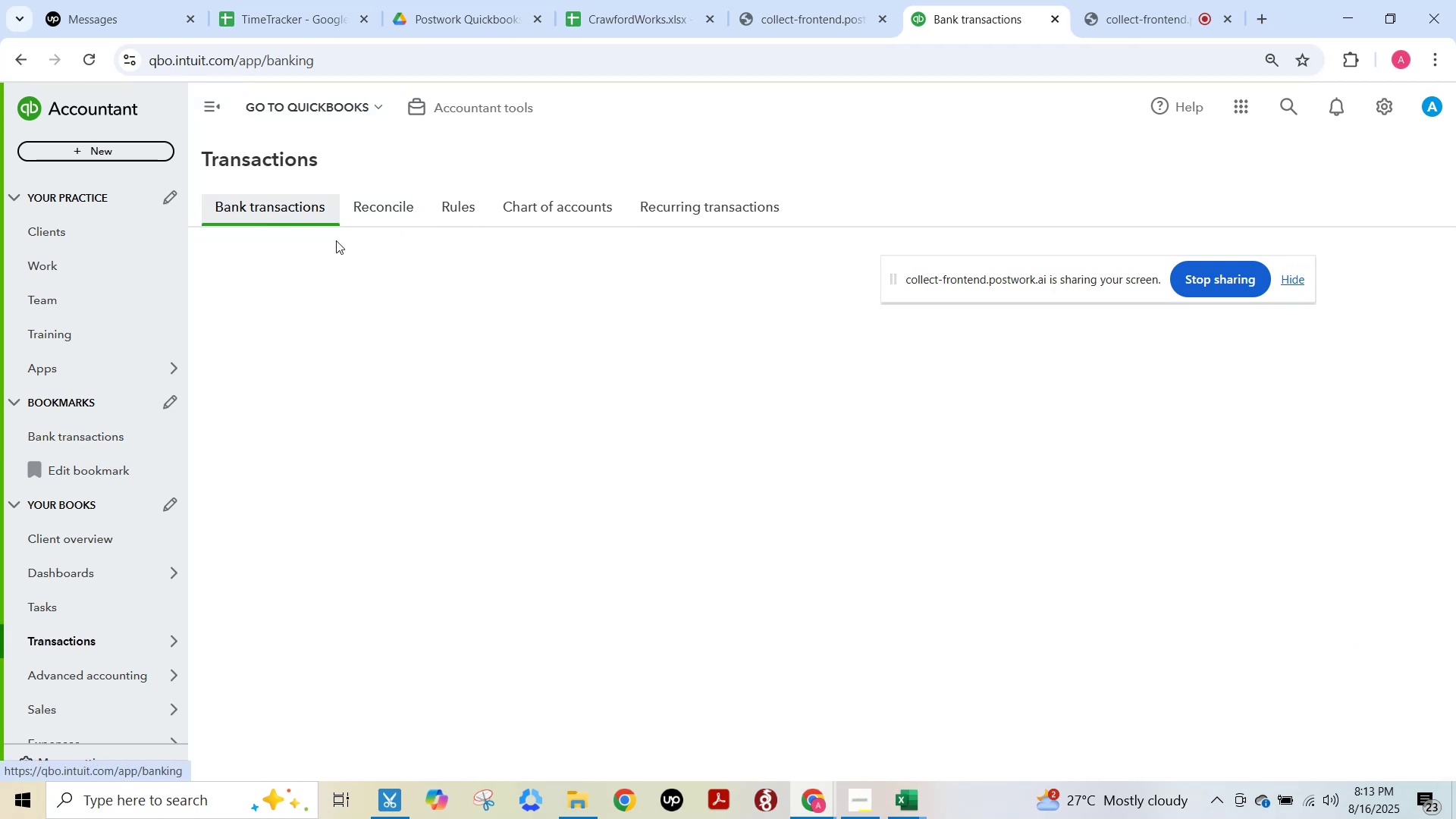 
mouse_move([384, 487])
 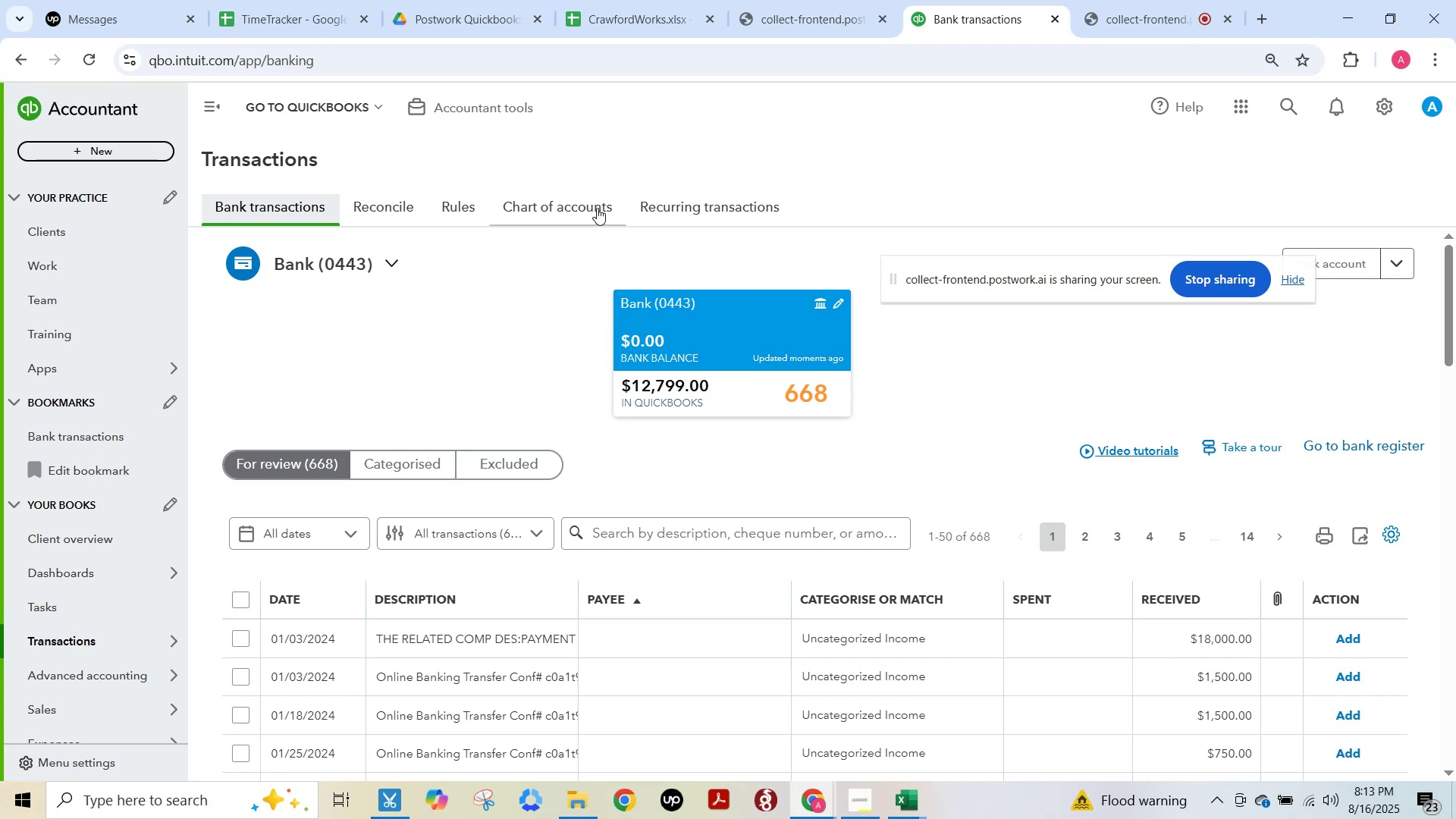 
left_click([597, 208])
 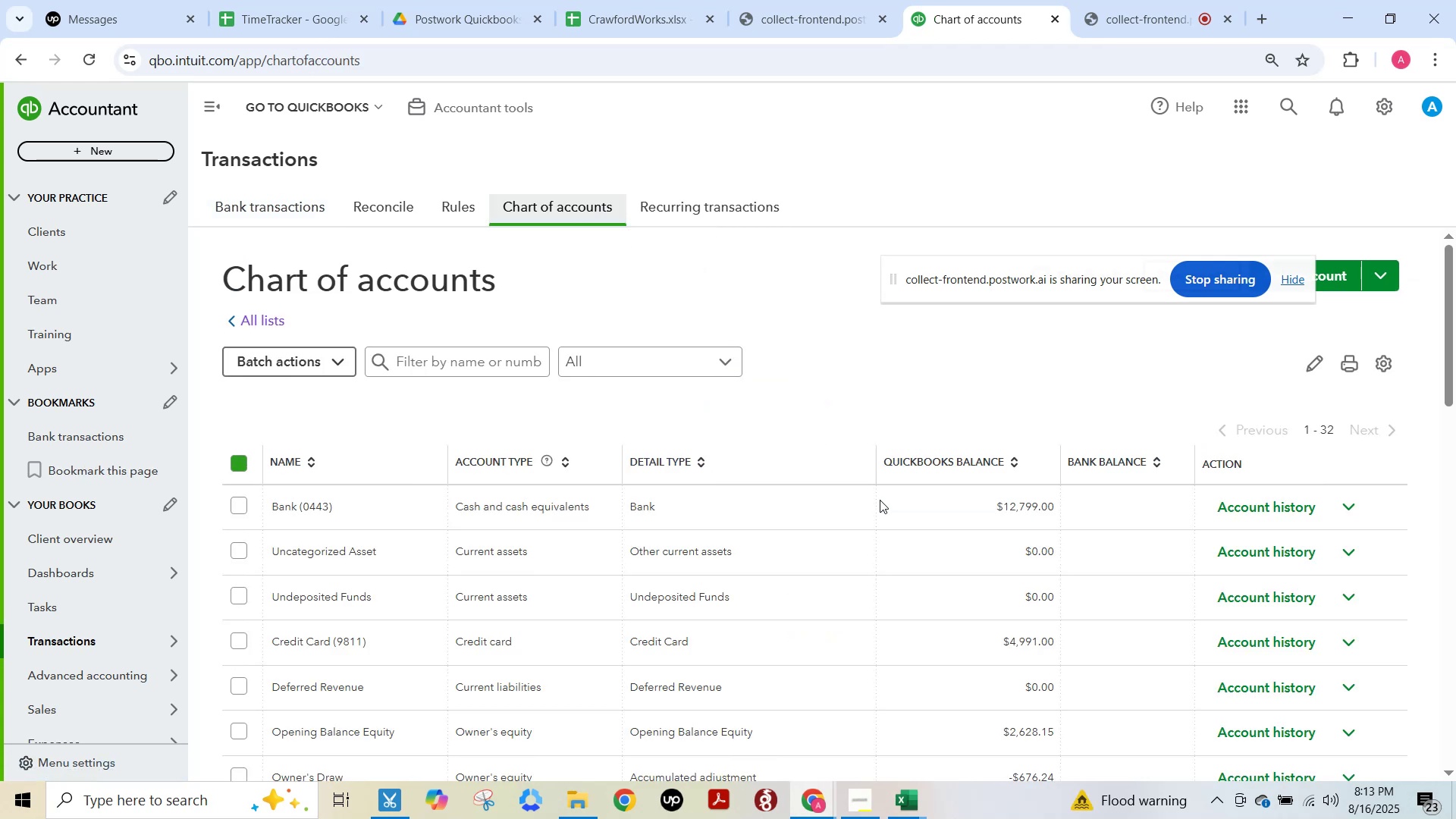 
scroll: coordinate [877, 501], scroll_direction: down, amount: 4.0
 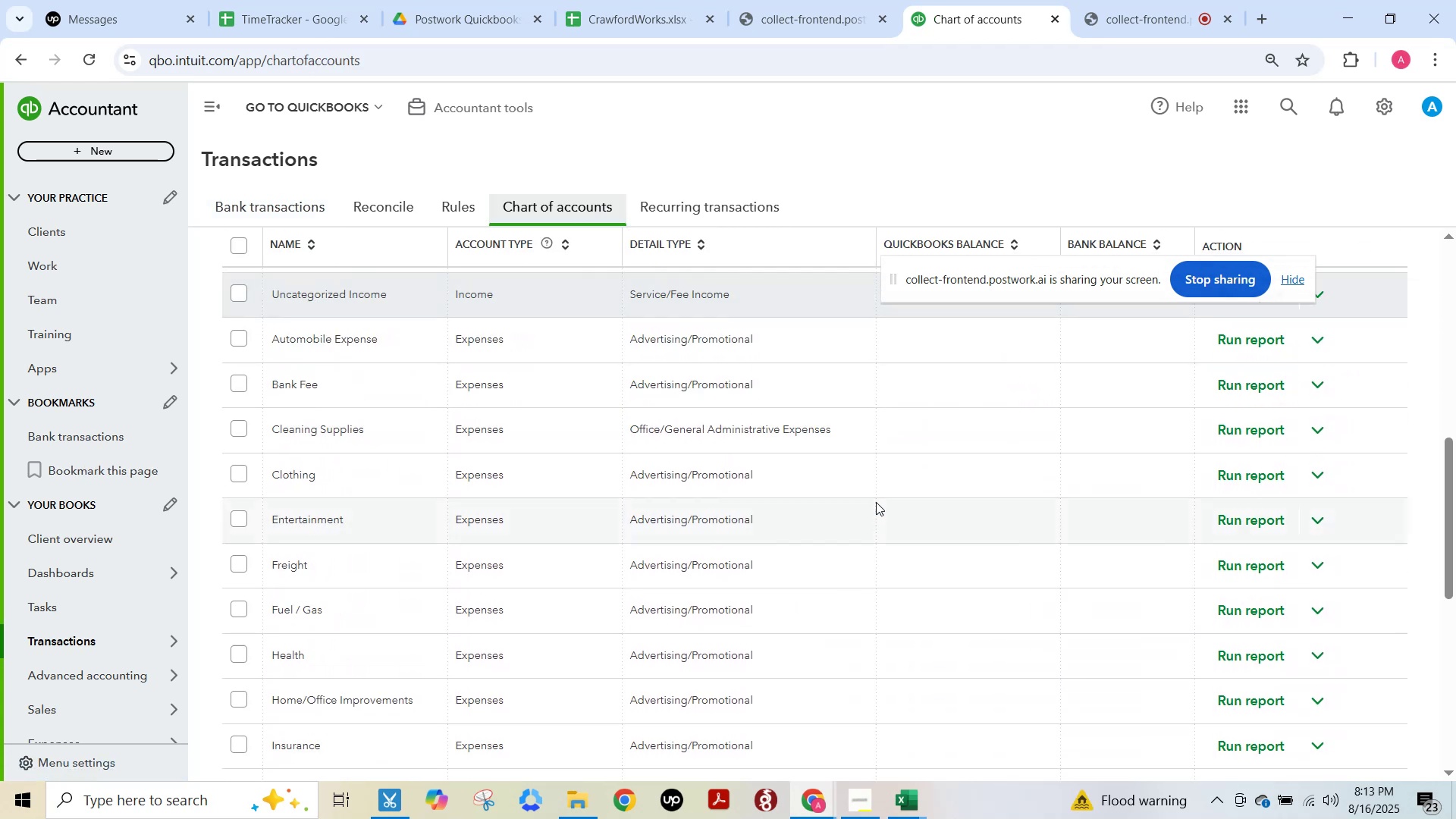 
key(F15)
 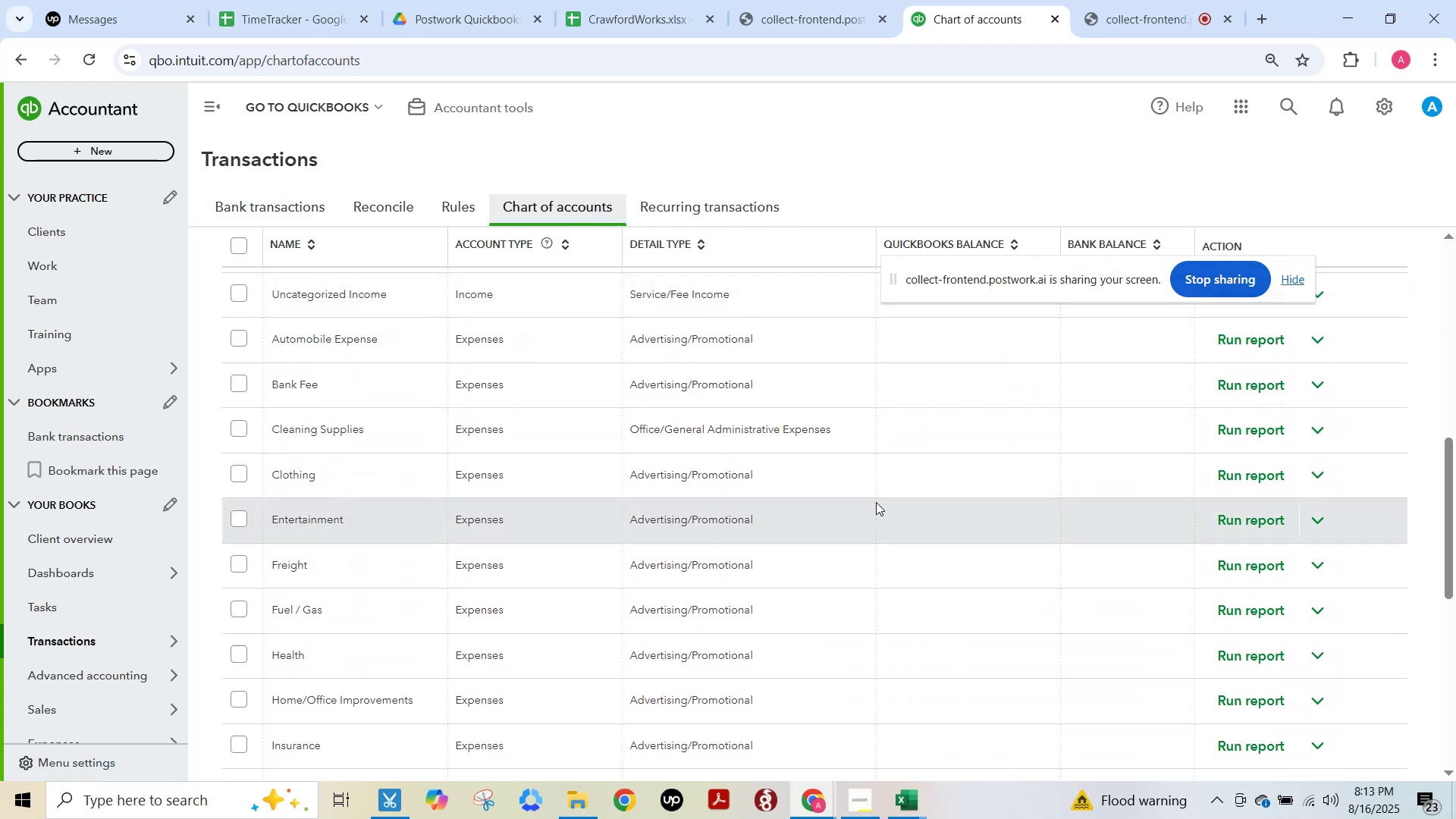 
scroll: coordinate [876, 502], scroll_direction: down, amount: 4.0
 